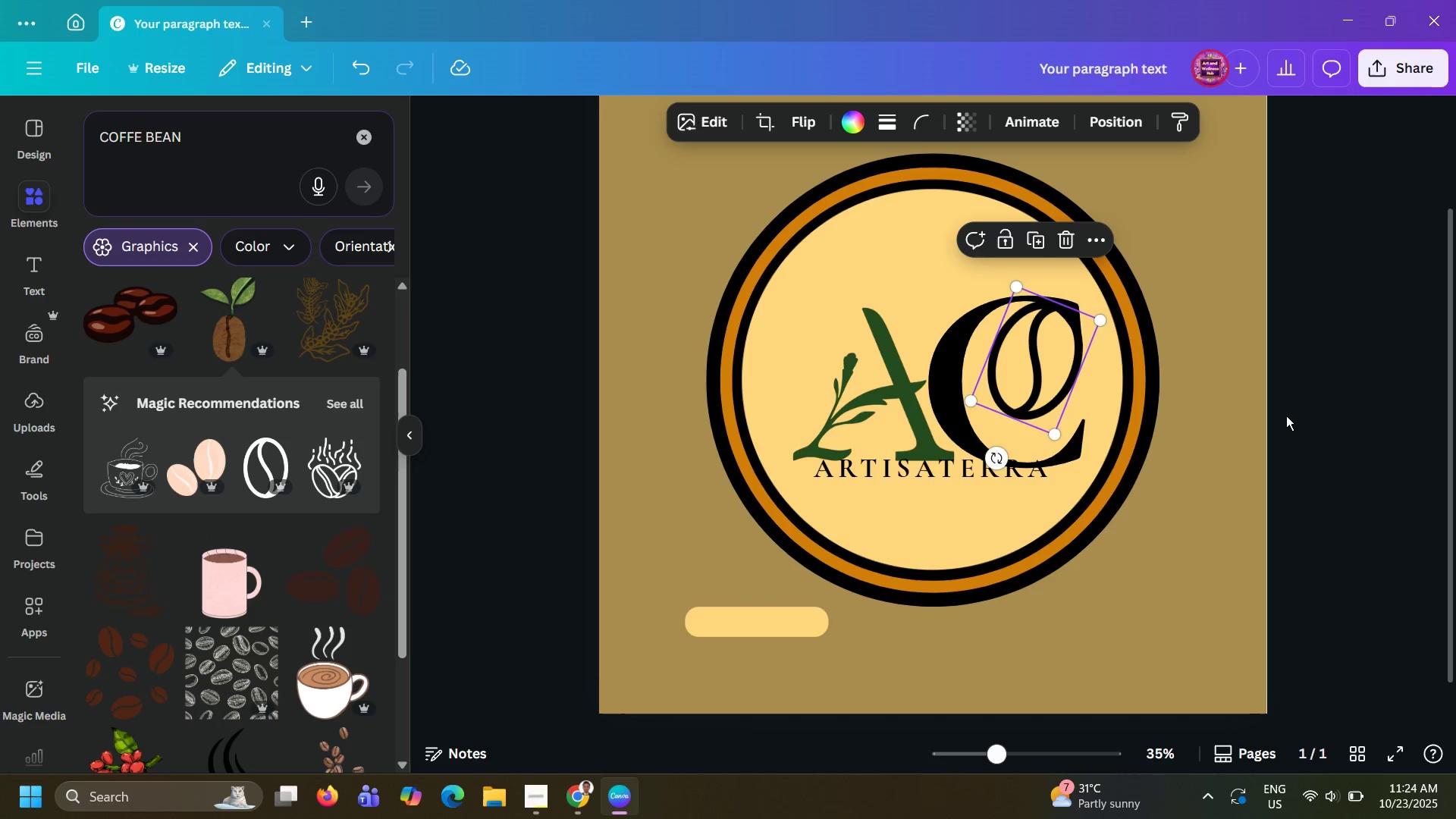 
left_click([1286, 416])
 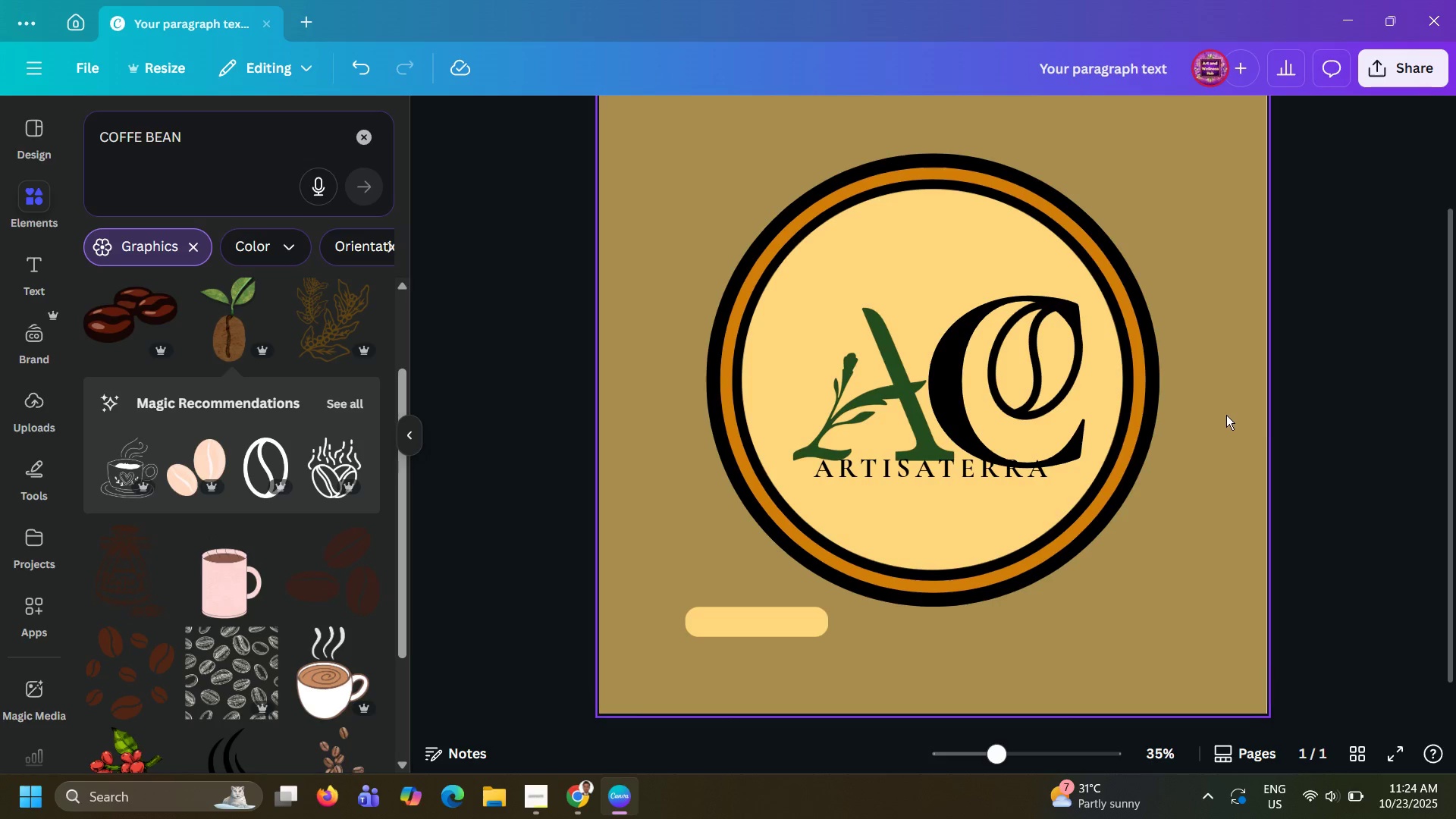 
wait(6.72)
 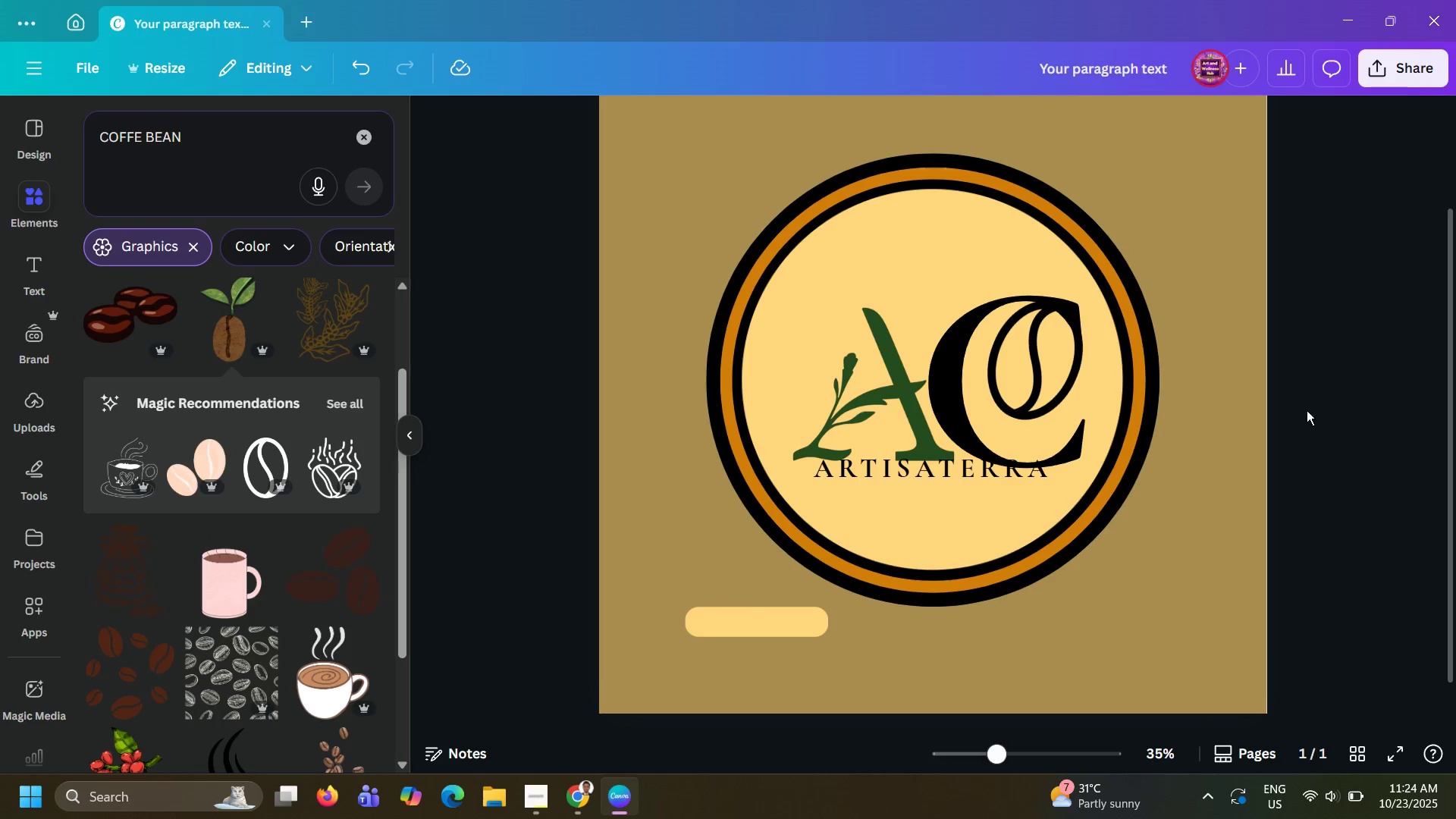 
left_click_drag(start_coordinate=[868, 474], to_coordinate=[868, 494])
 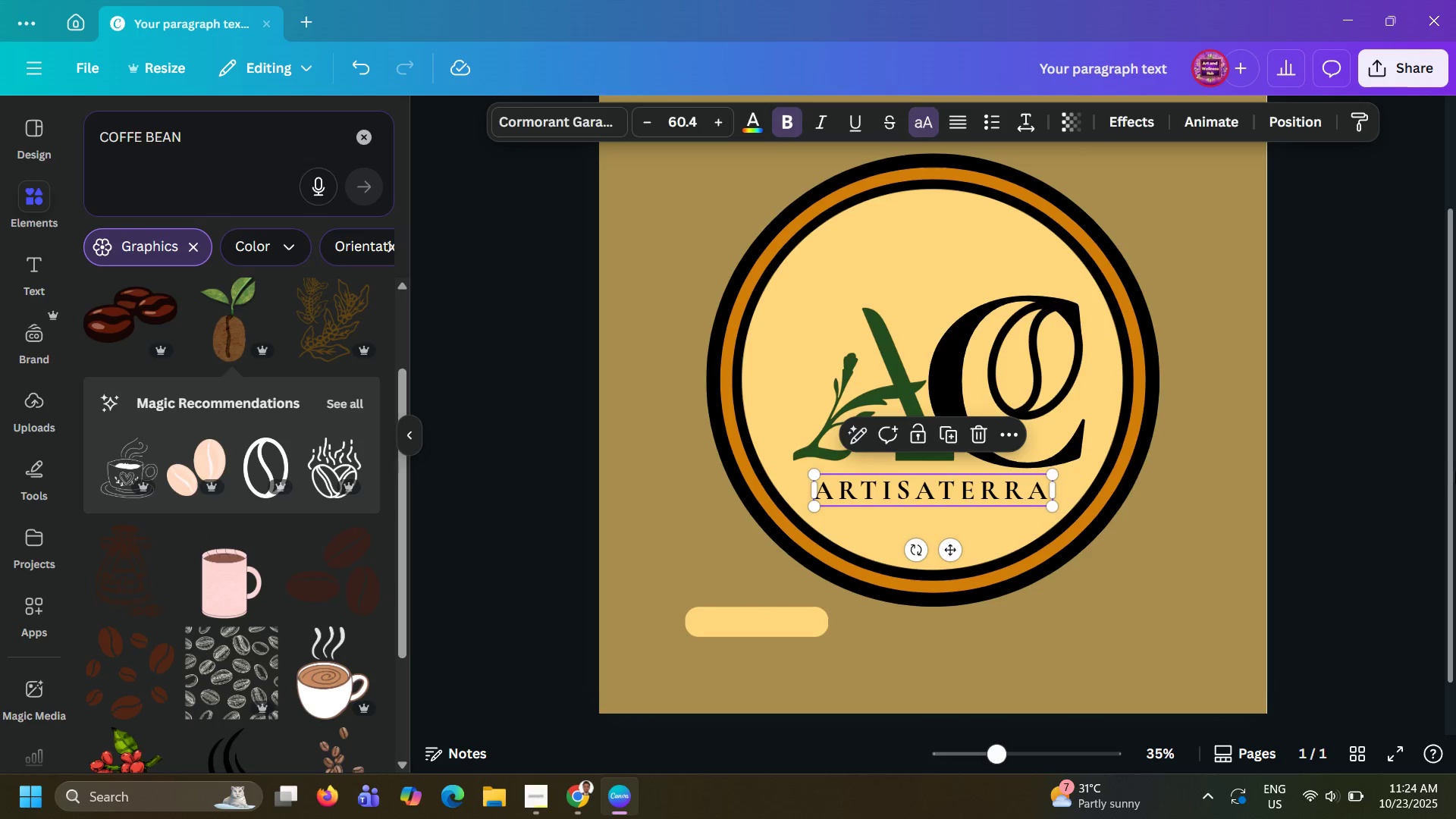 
left_click([1455, 471])
 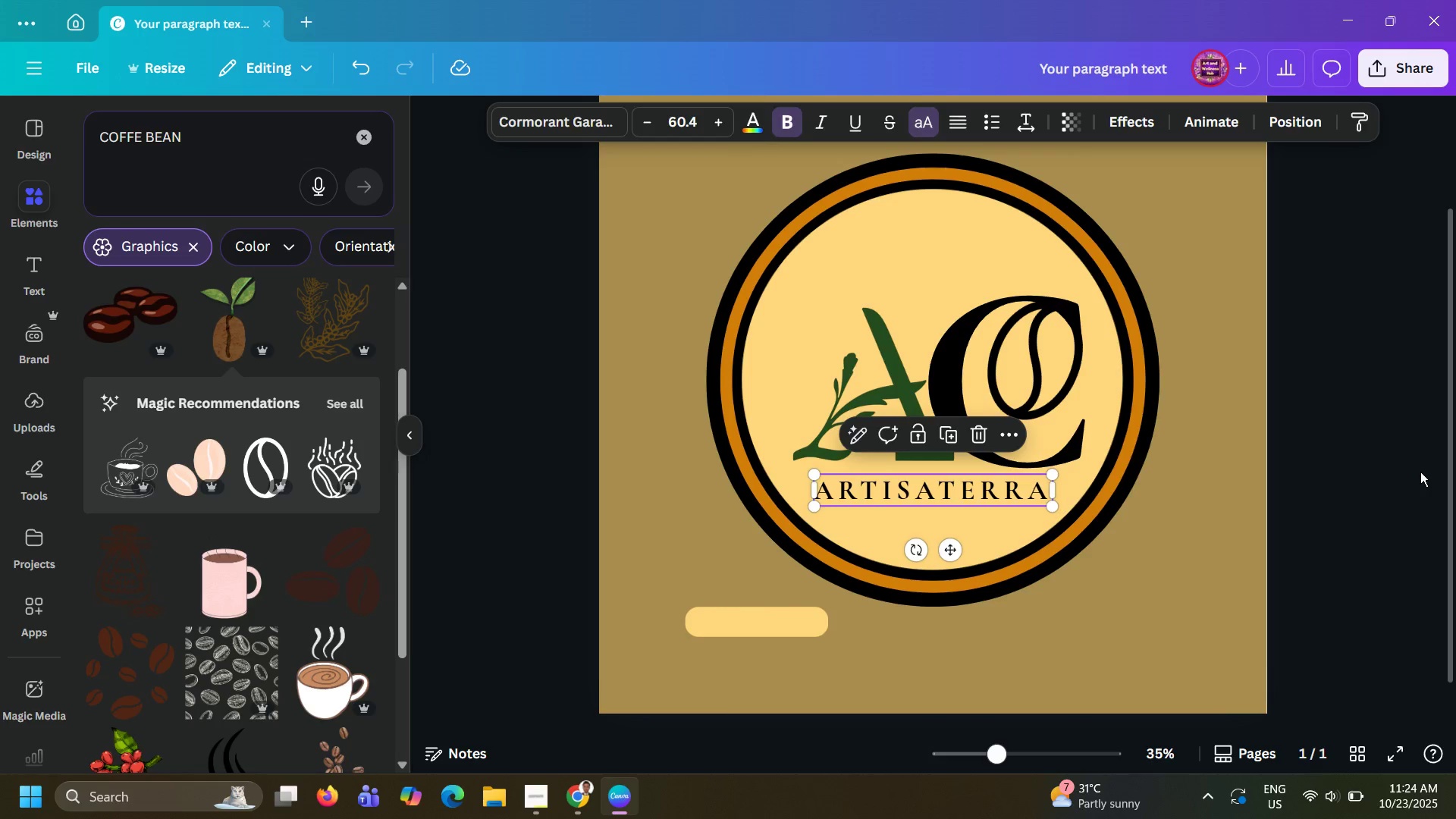 
left_click([1420, 472])
 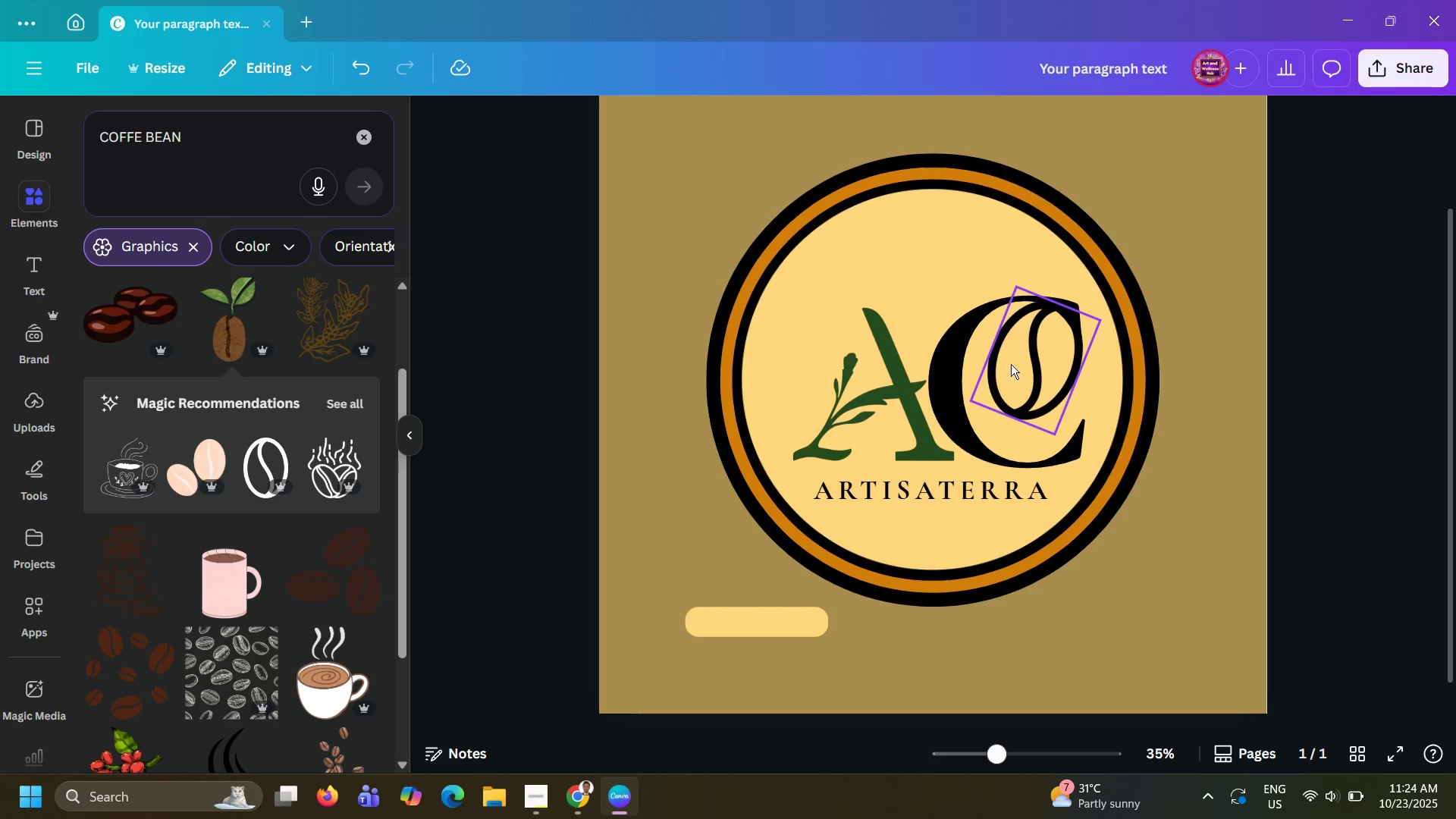 
left_click([1011, 364])
 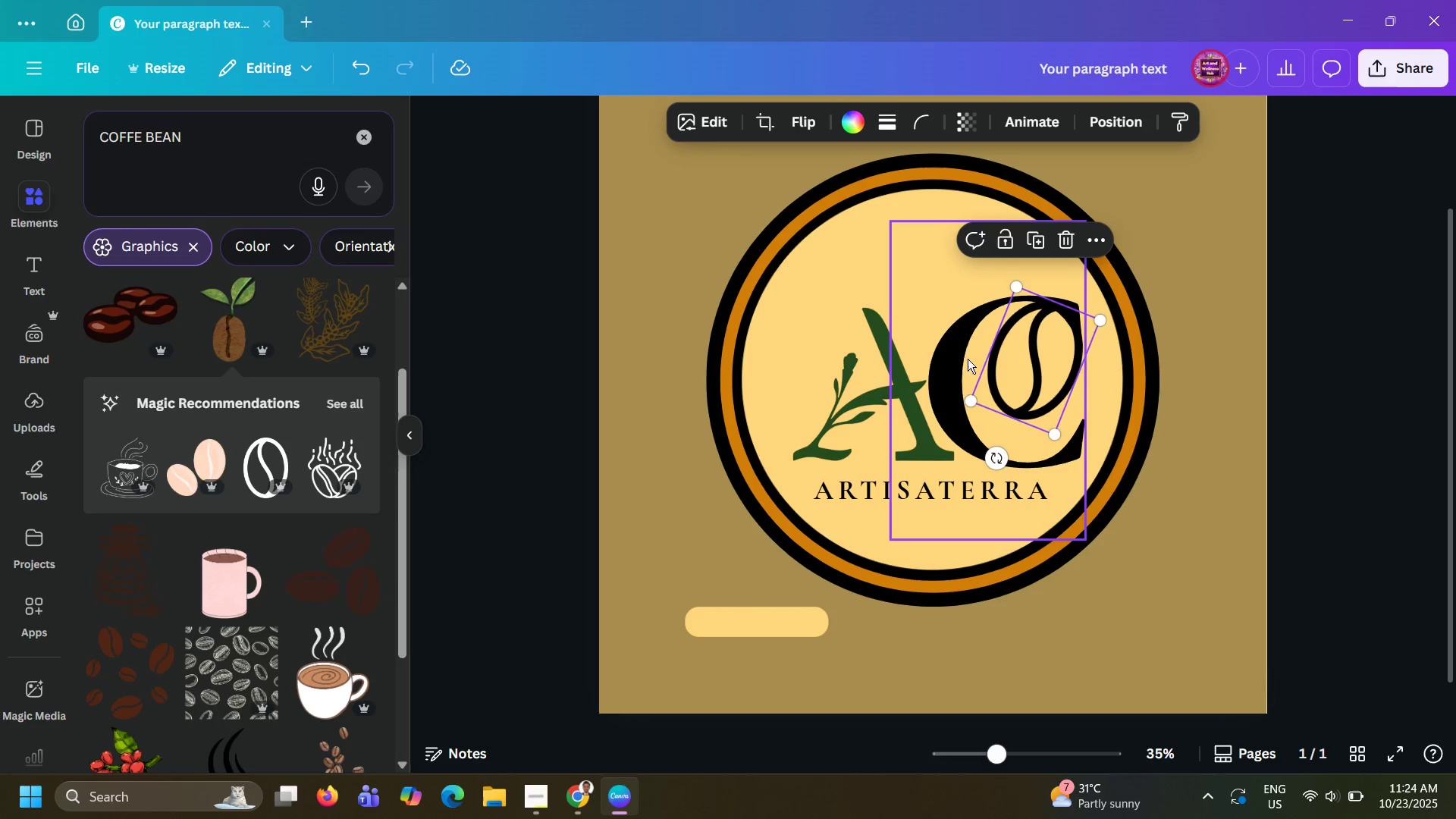 
hold_key(key=ShiftLeft, duration=1.35)
left_click([960, 359])
 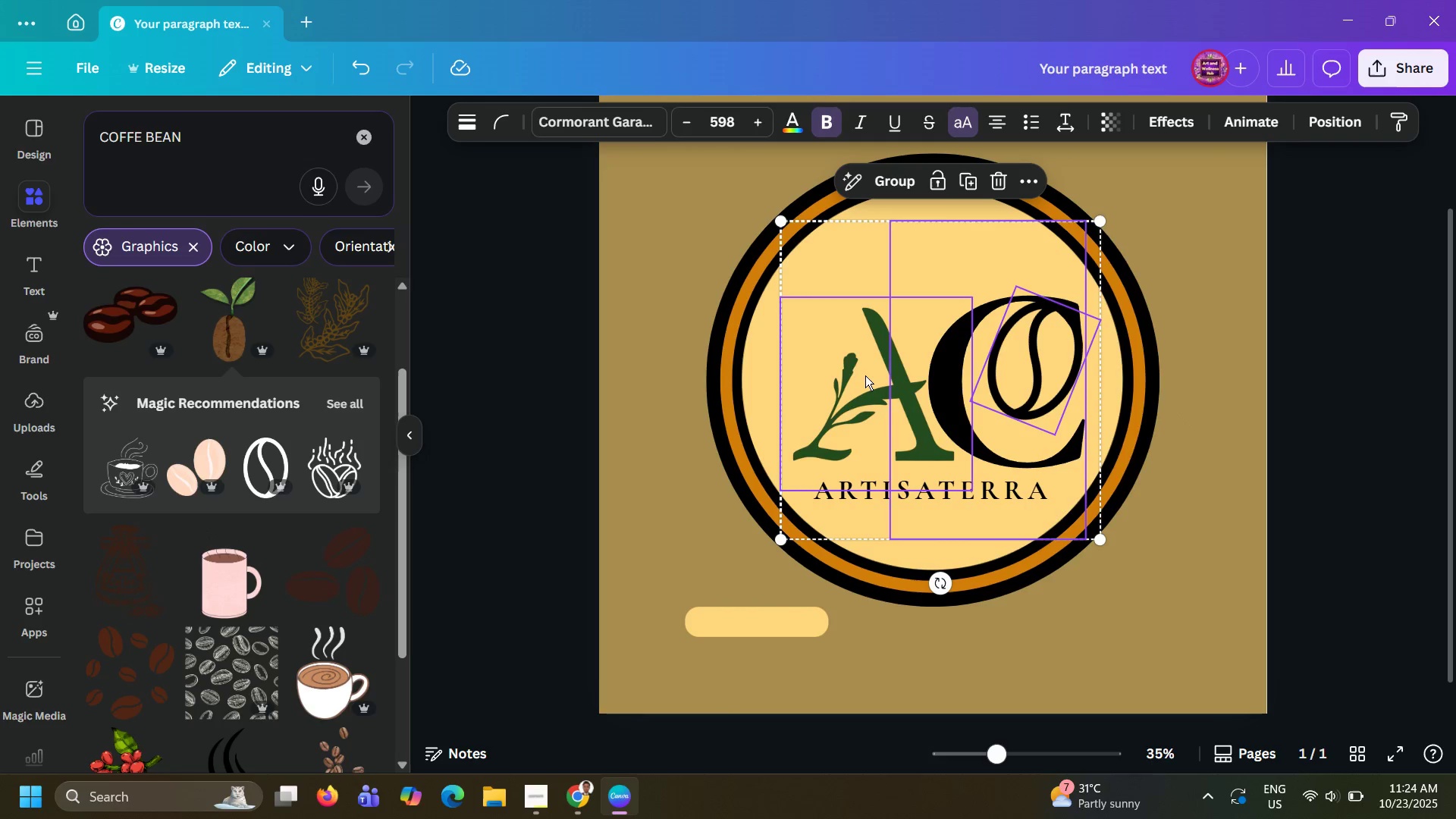 
left_click([865, 375])
 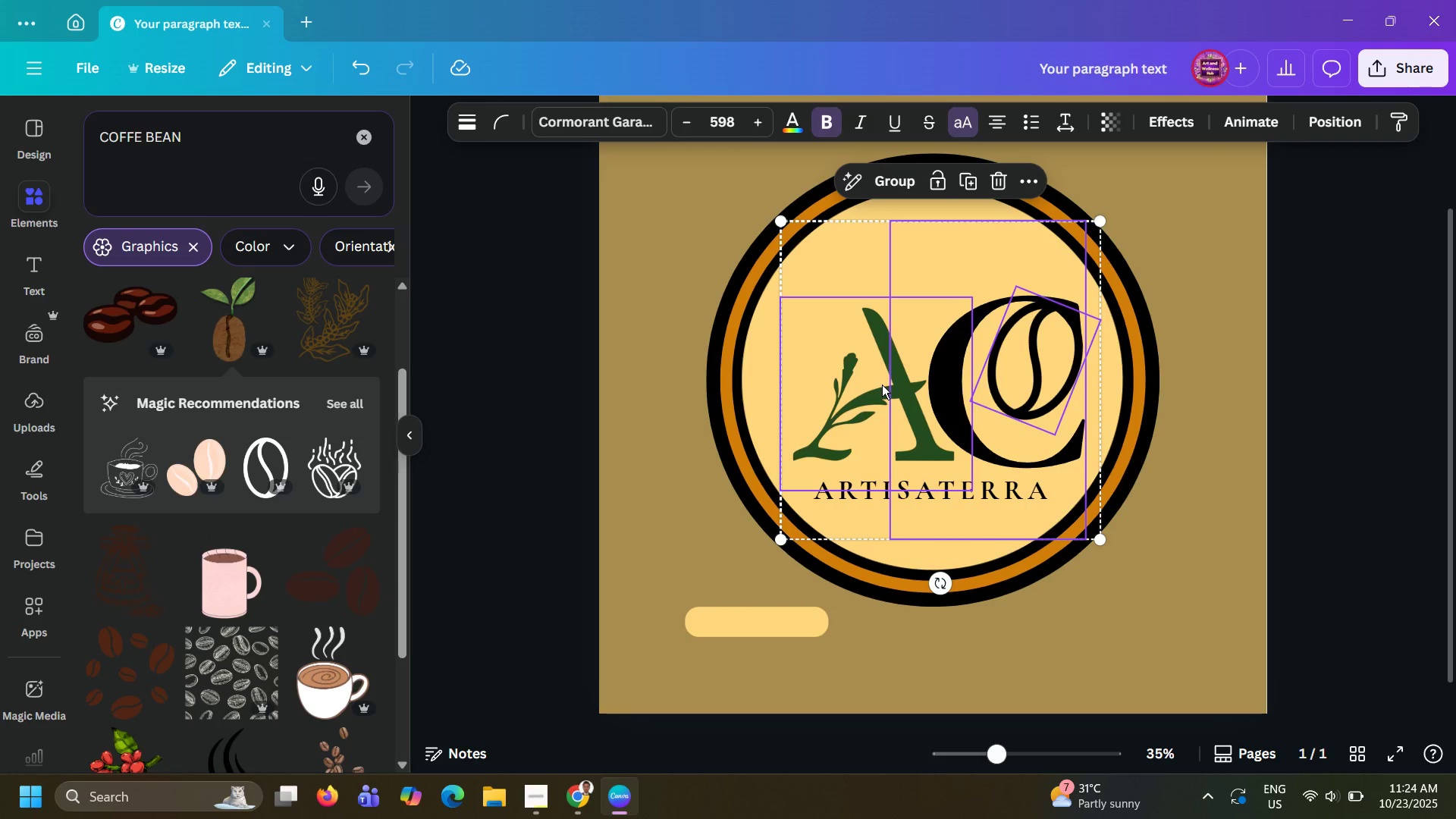 
left_click_drag(start_coordinate=[882, 384], to_coordinate=[874, 341])
 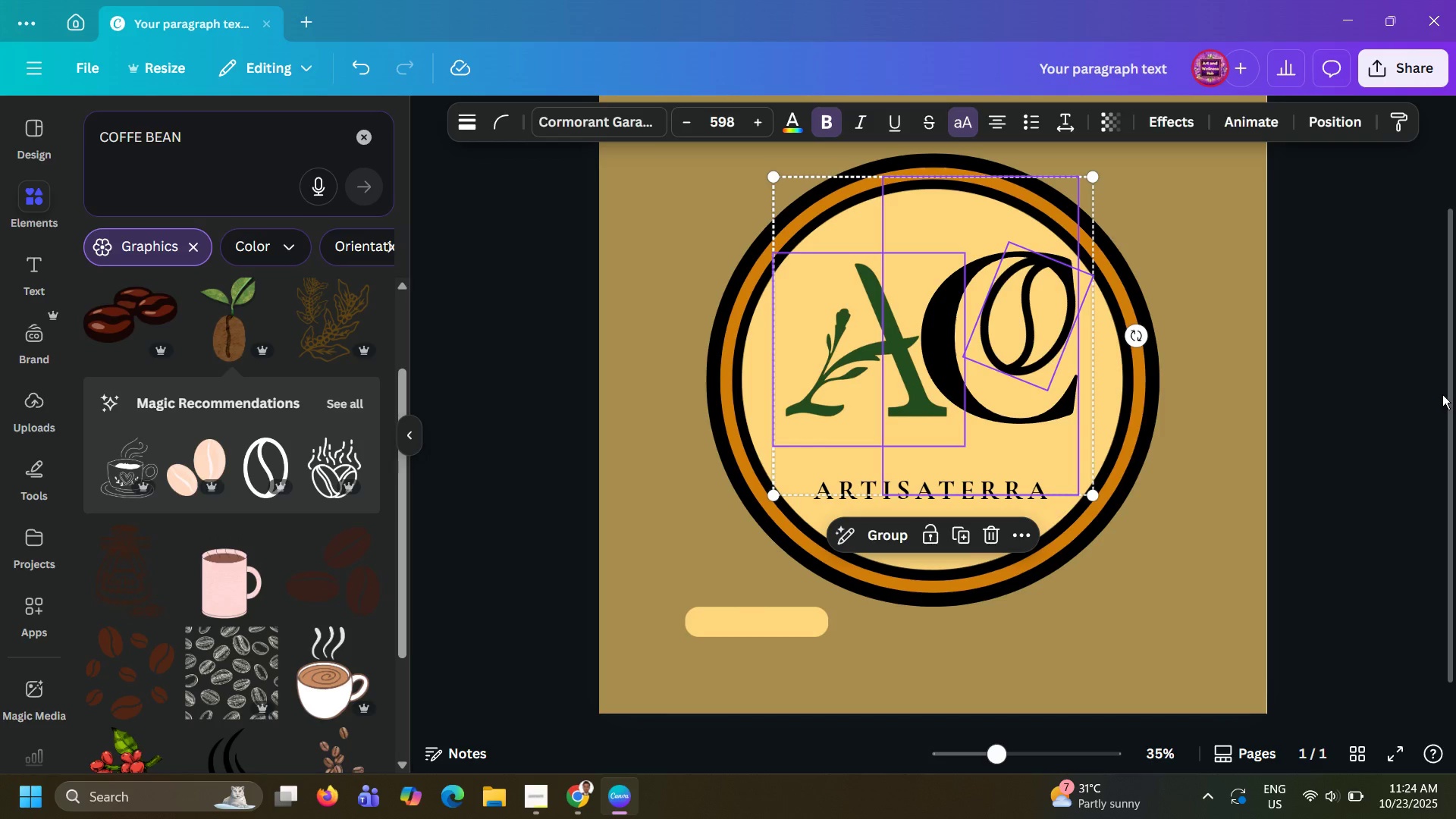 
left_click([1442, 394])
 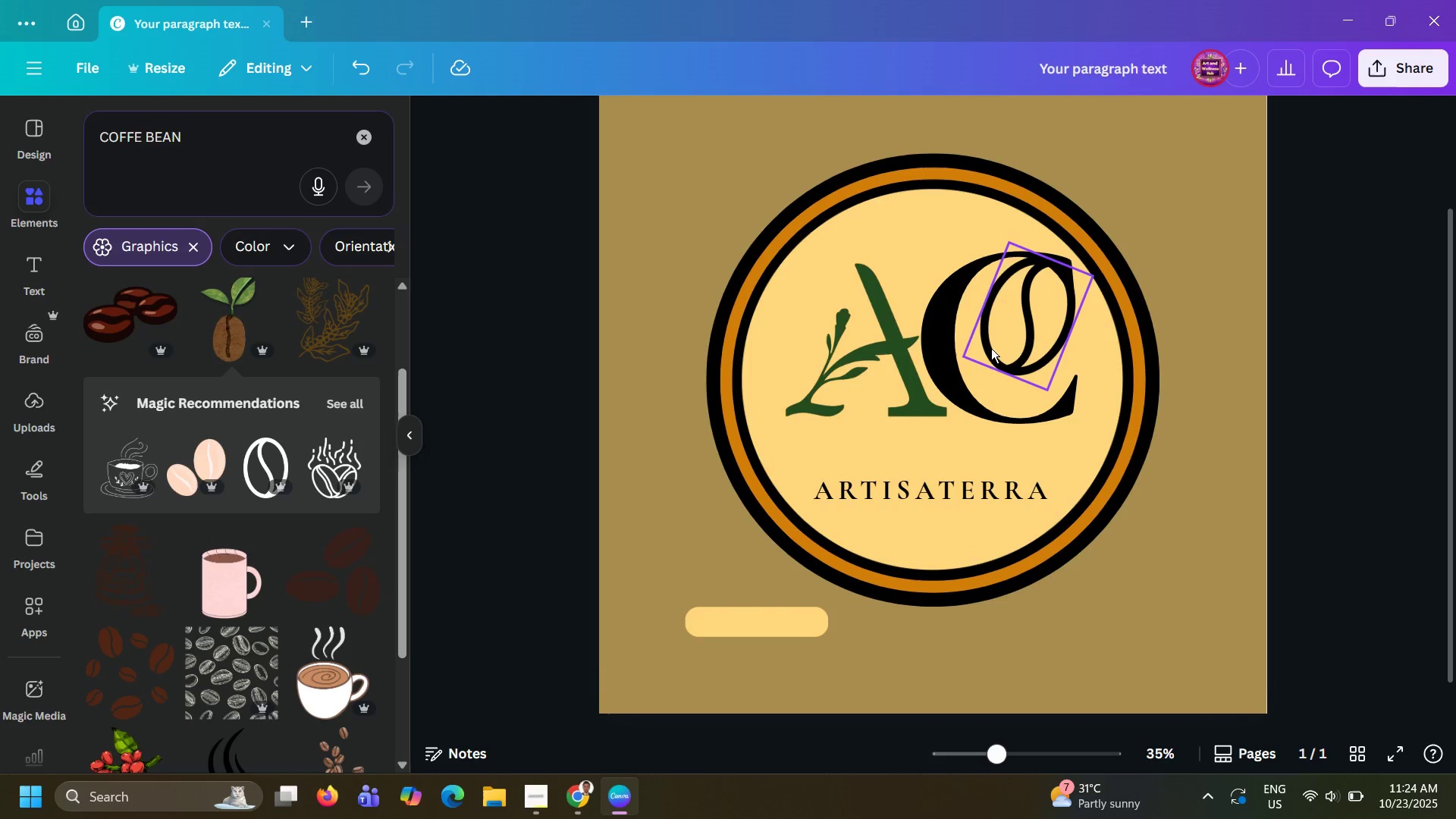 
left_click([991, 347])
 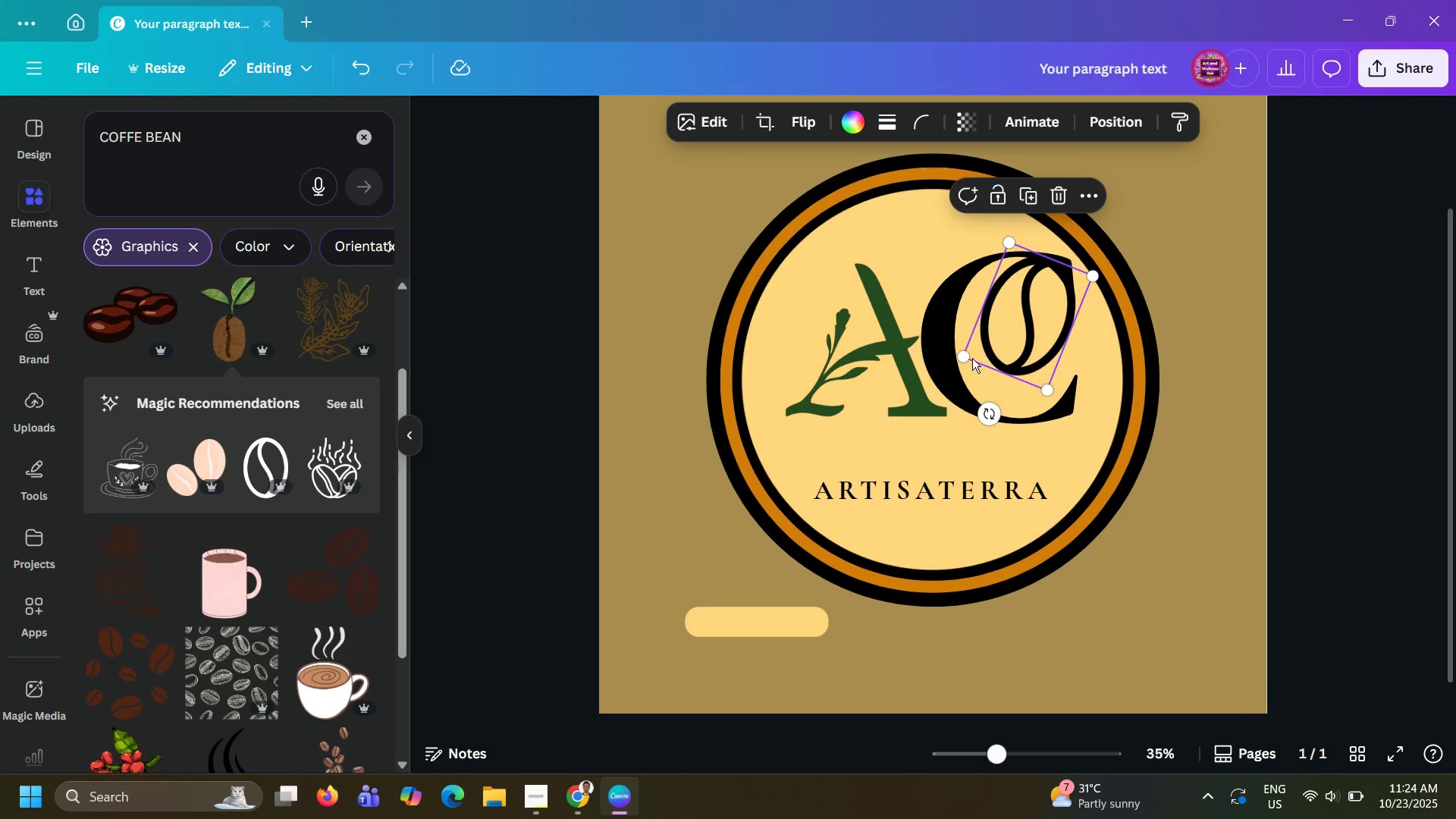 
hold_key(key=ShiftLeft, duration=1.45)
left_click([945, 384])
 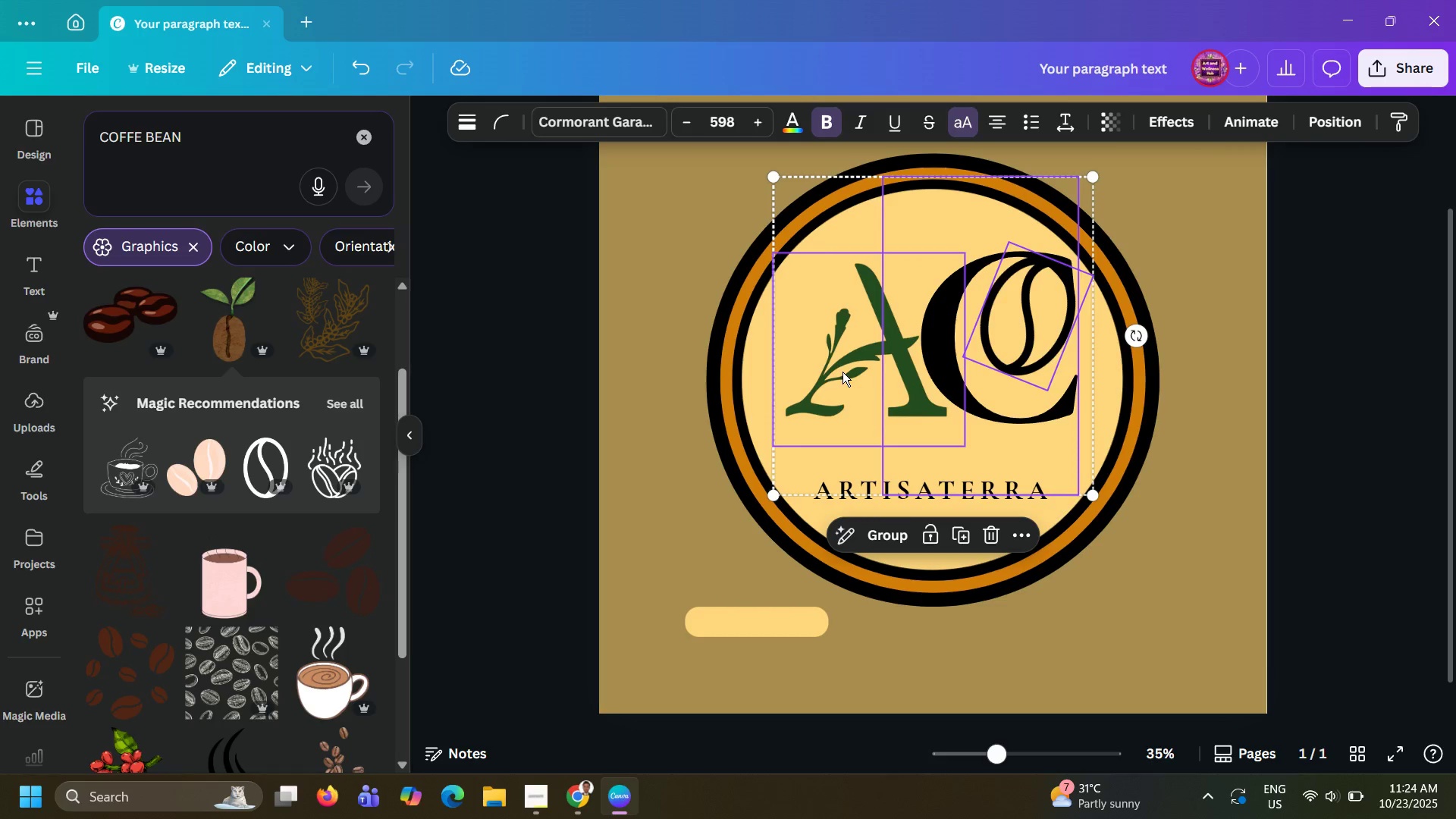 
left_click([843, 372])
 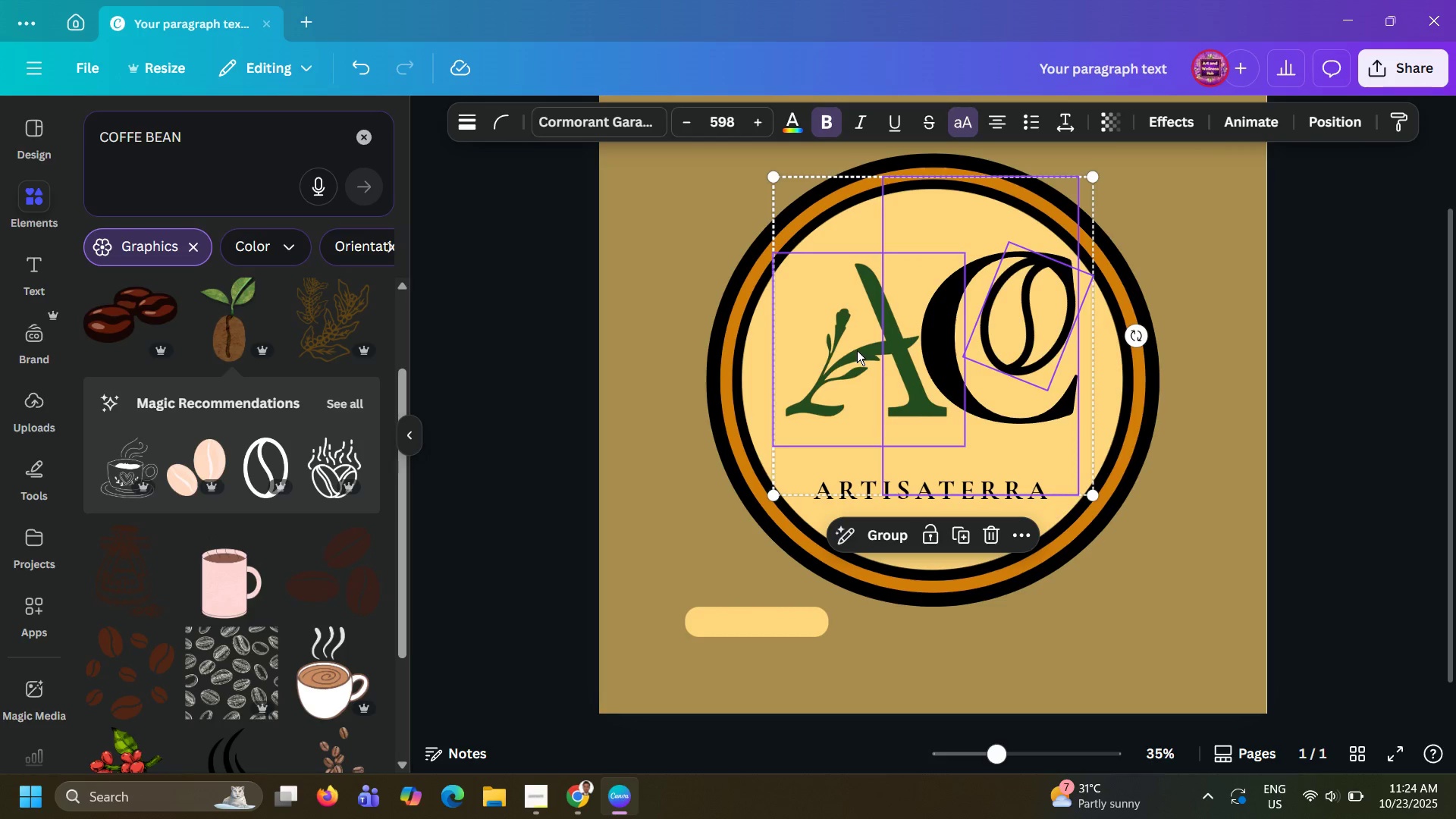 
left_click_drag(start_coordinate=[857, 350], to_coordinate=[851, 354])
 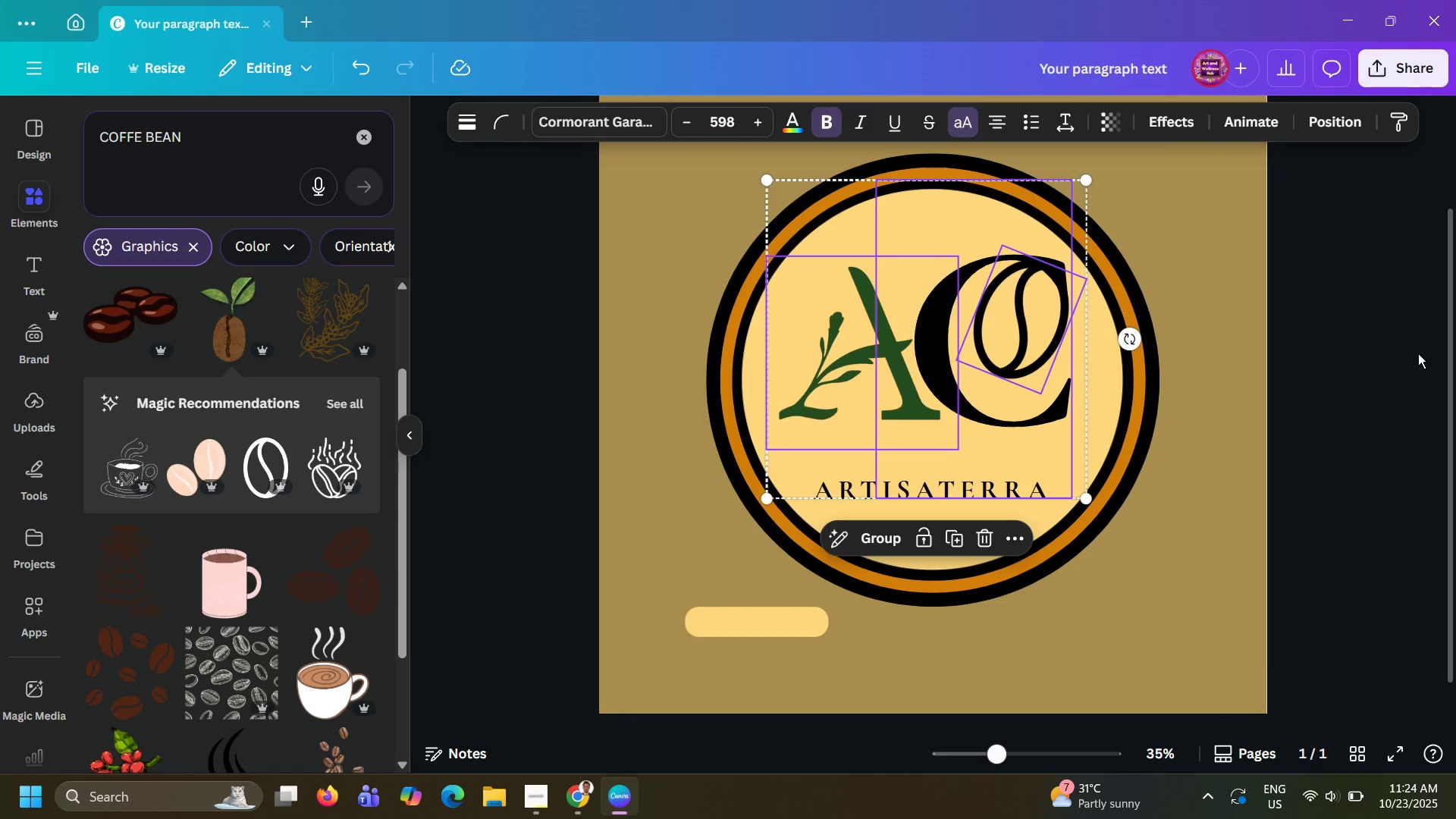 
key(ArrowRight)
 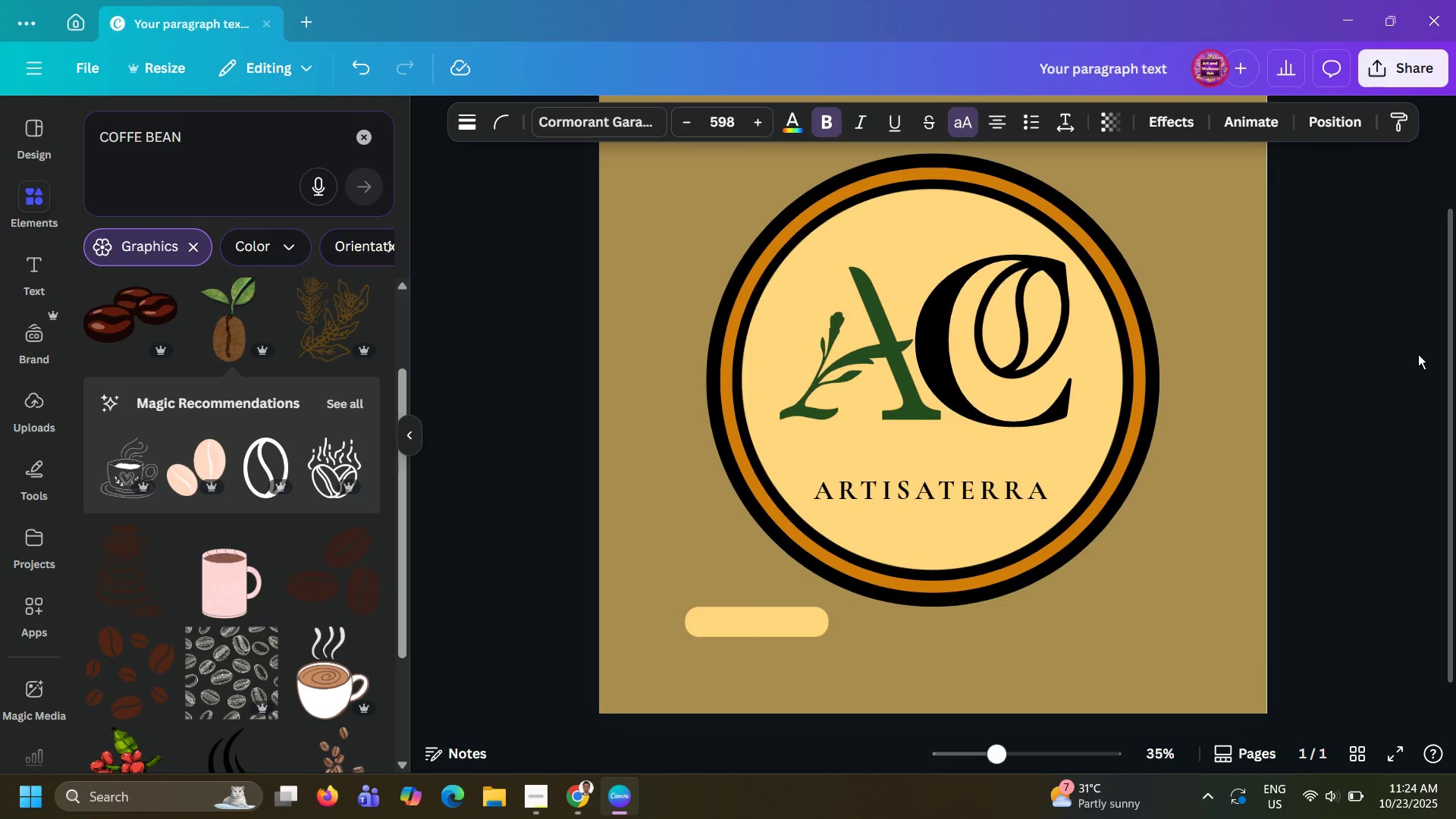 
key(ArrowRight)
 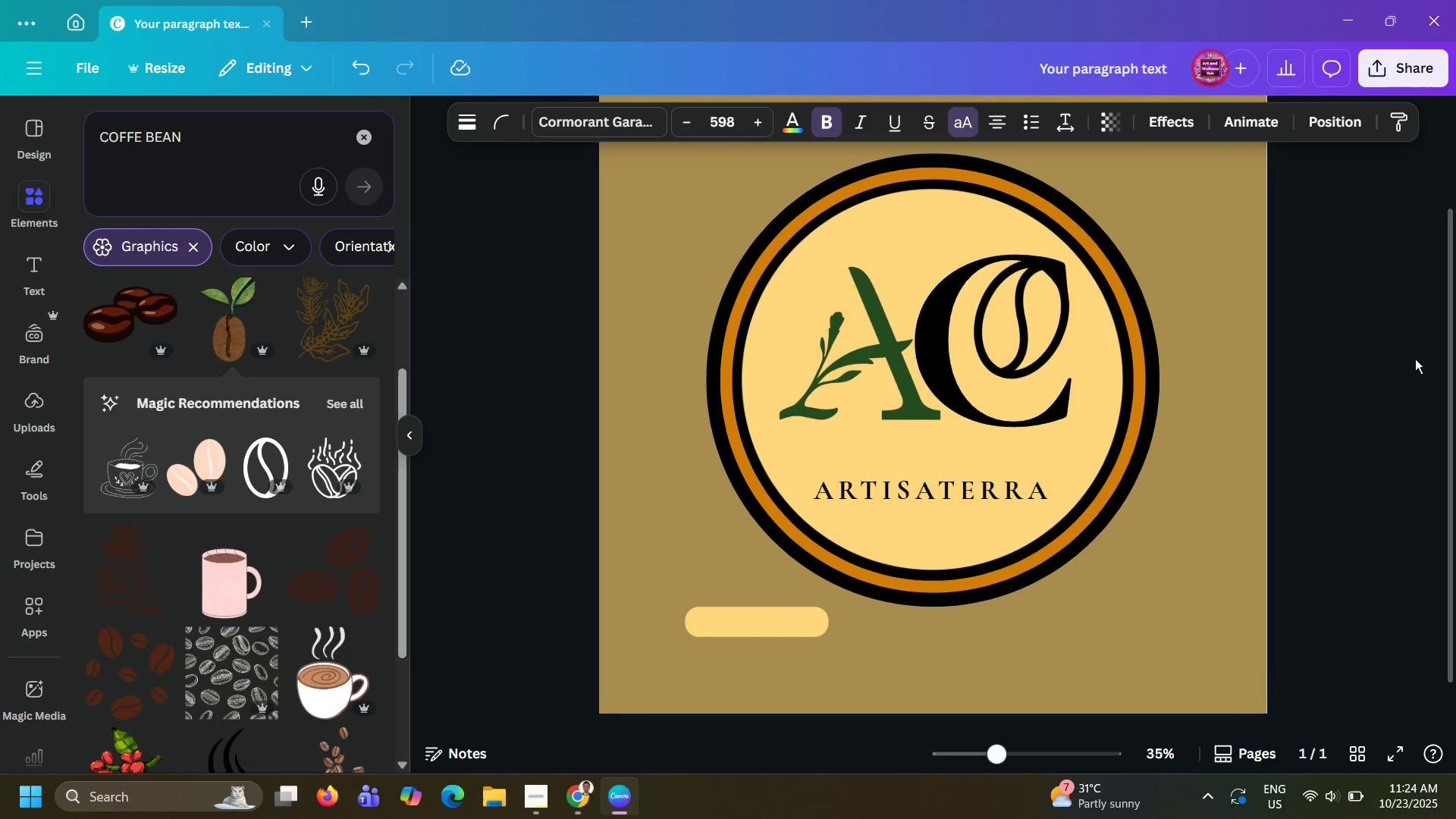 
key(ArrowLeft)
 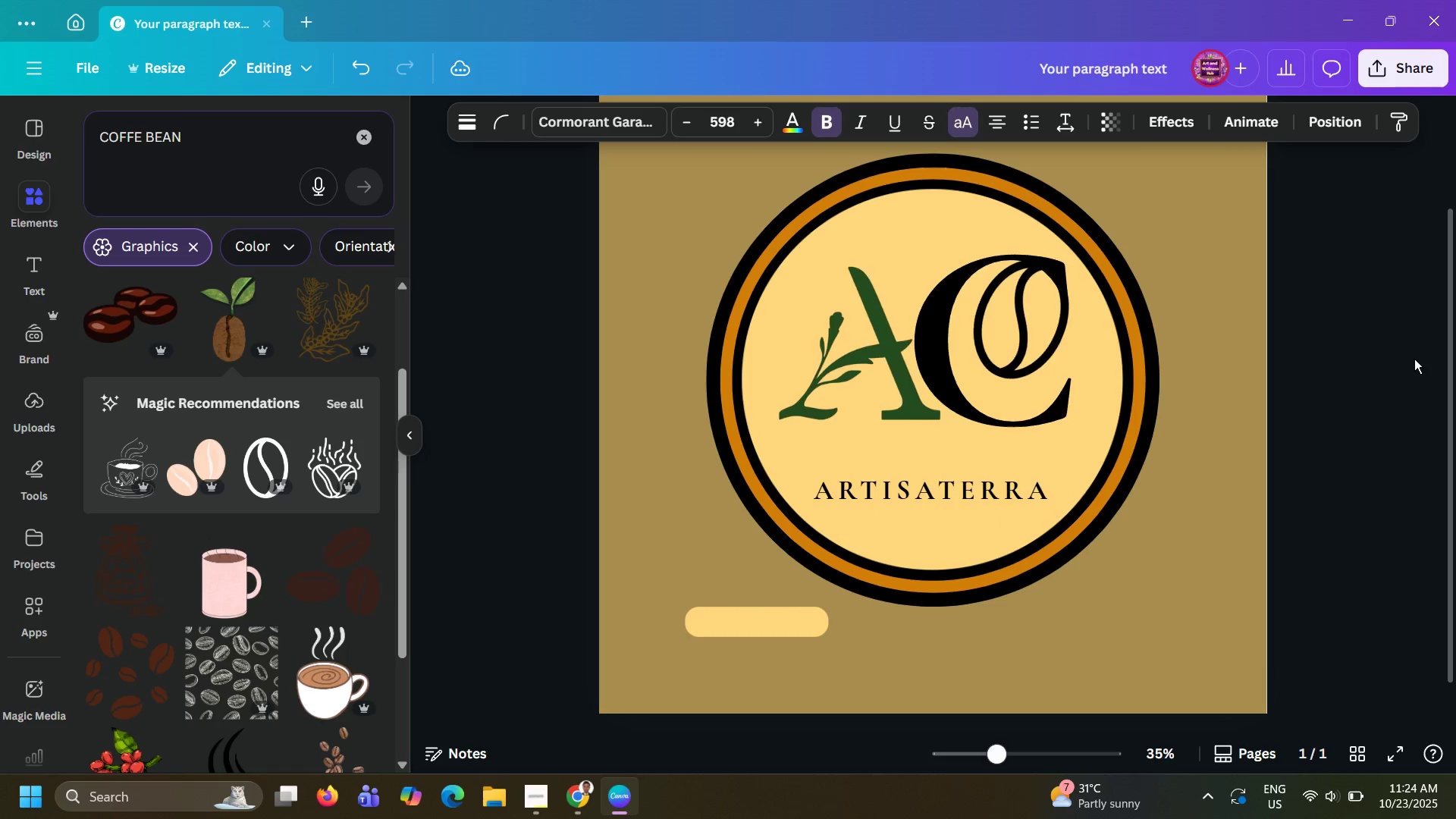 
key(ArrowLeft)
 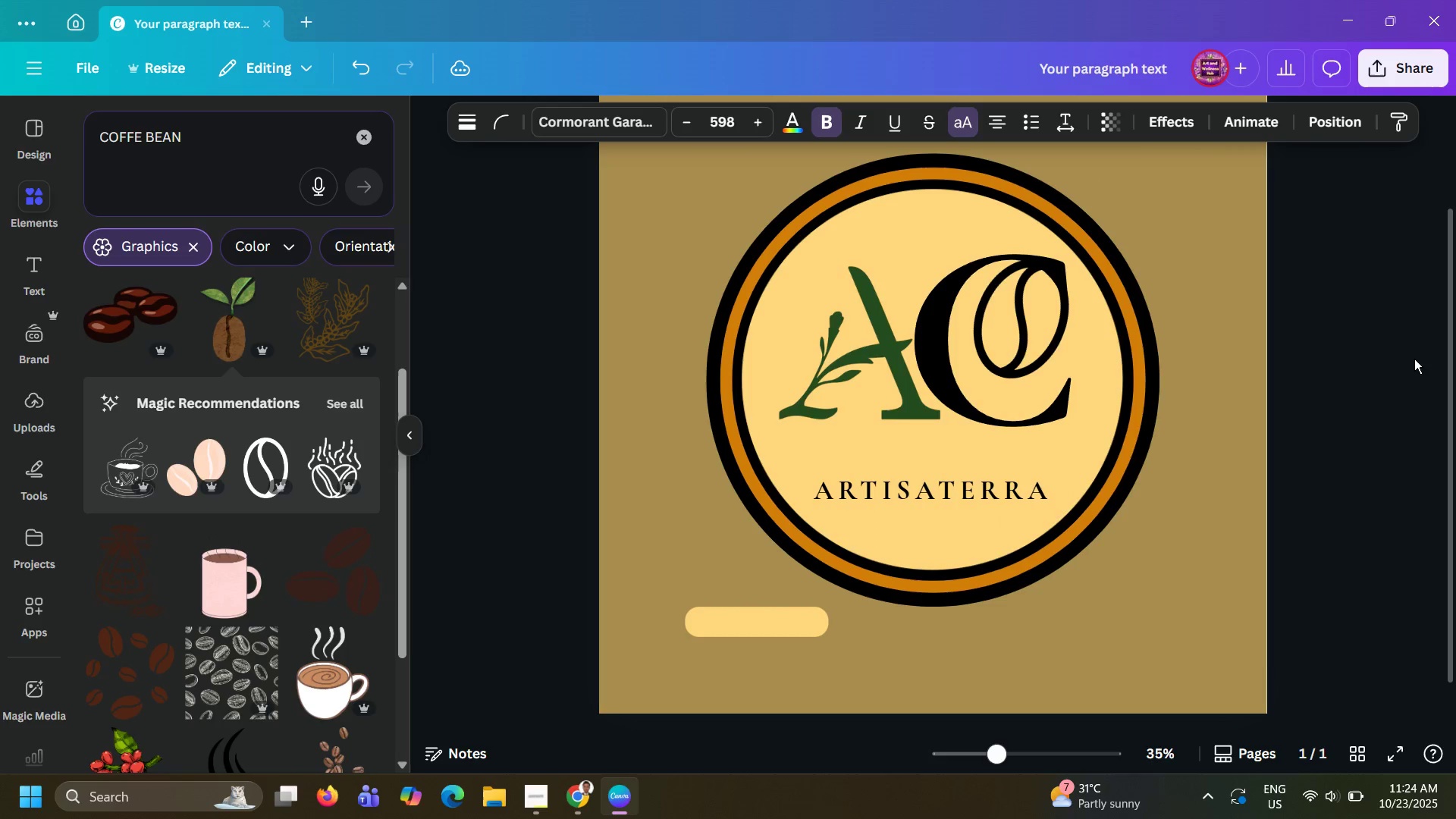 
key(ArrowUp)
 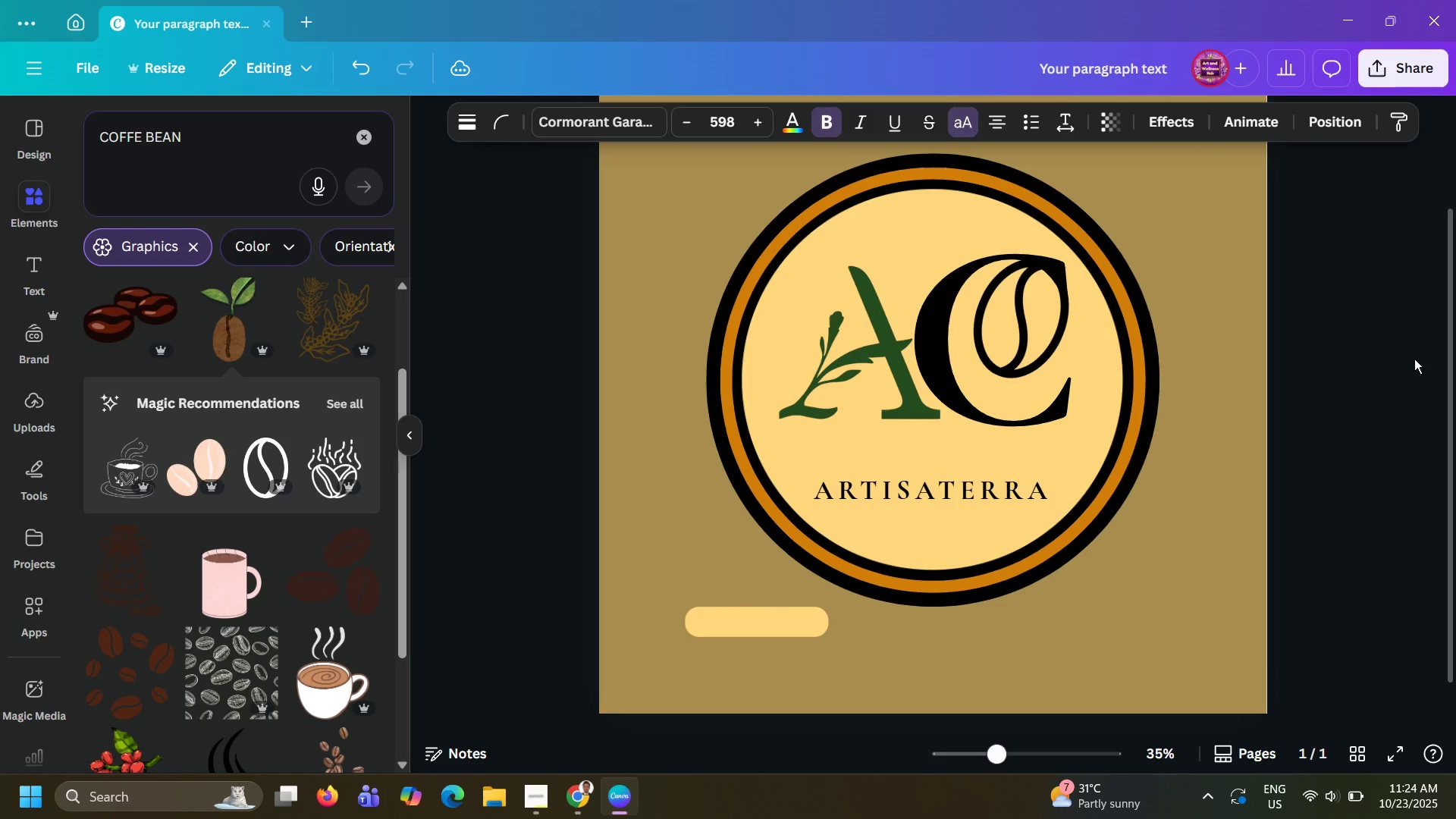 
key(ArrowUp)
 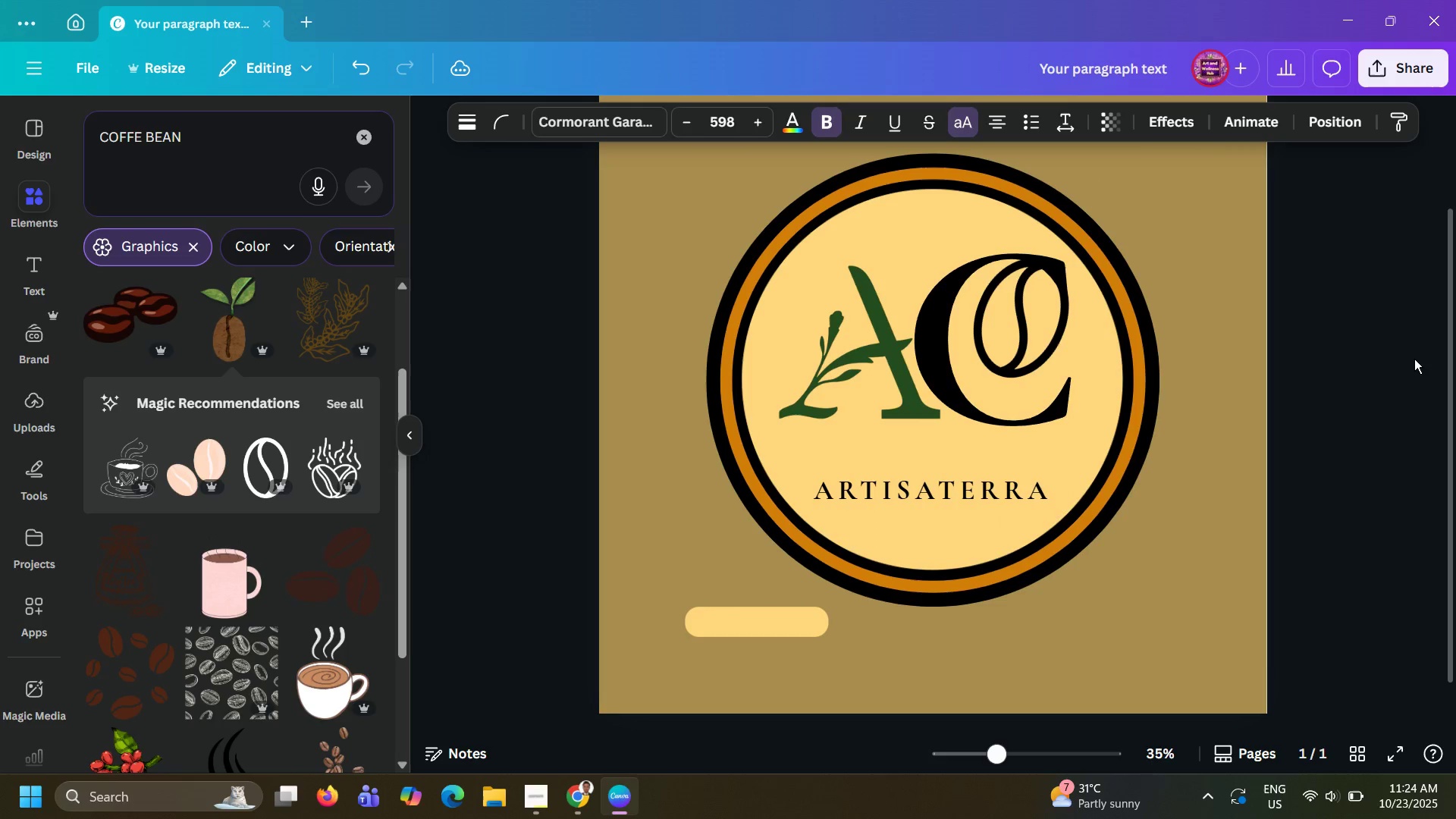 
key(ArrowUp)
 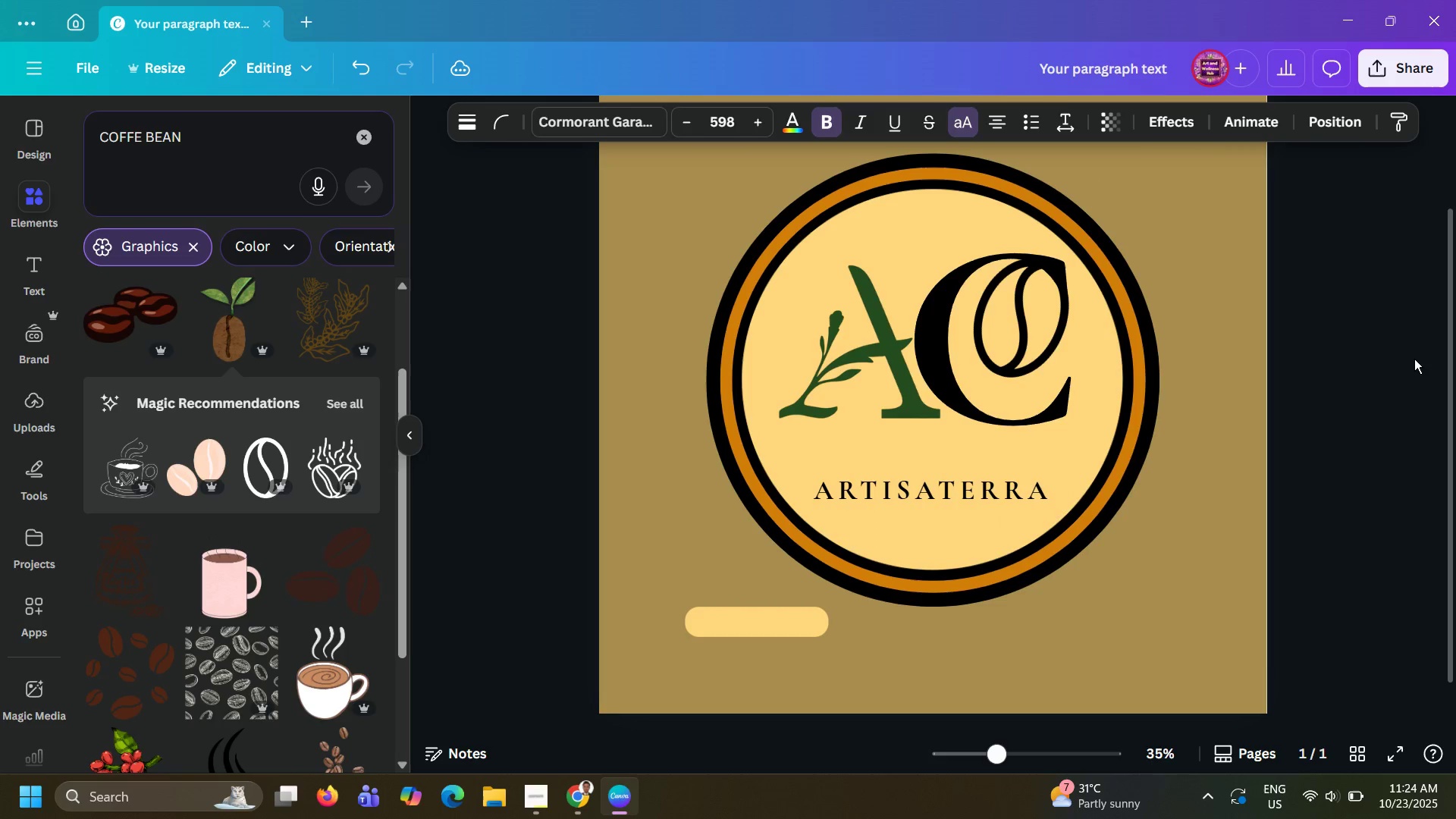 
key(ArrowUp)
 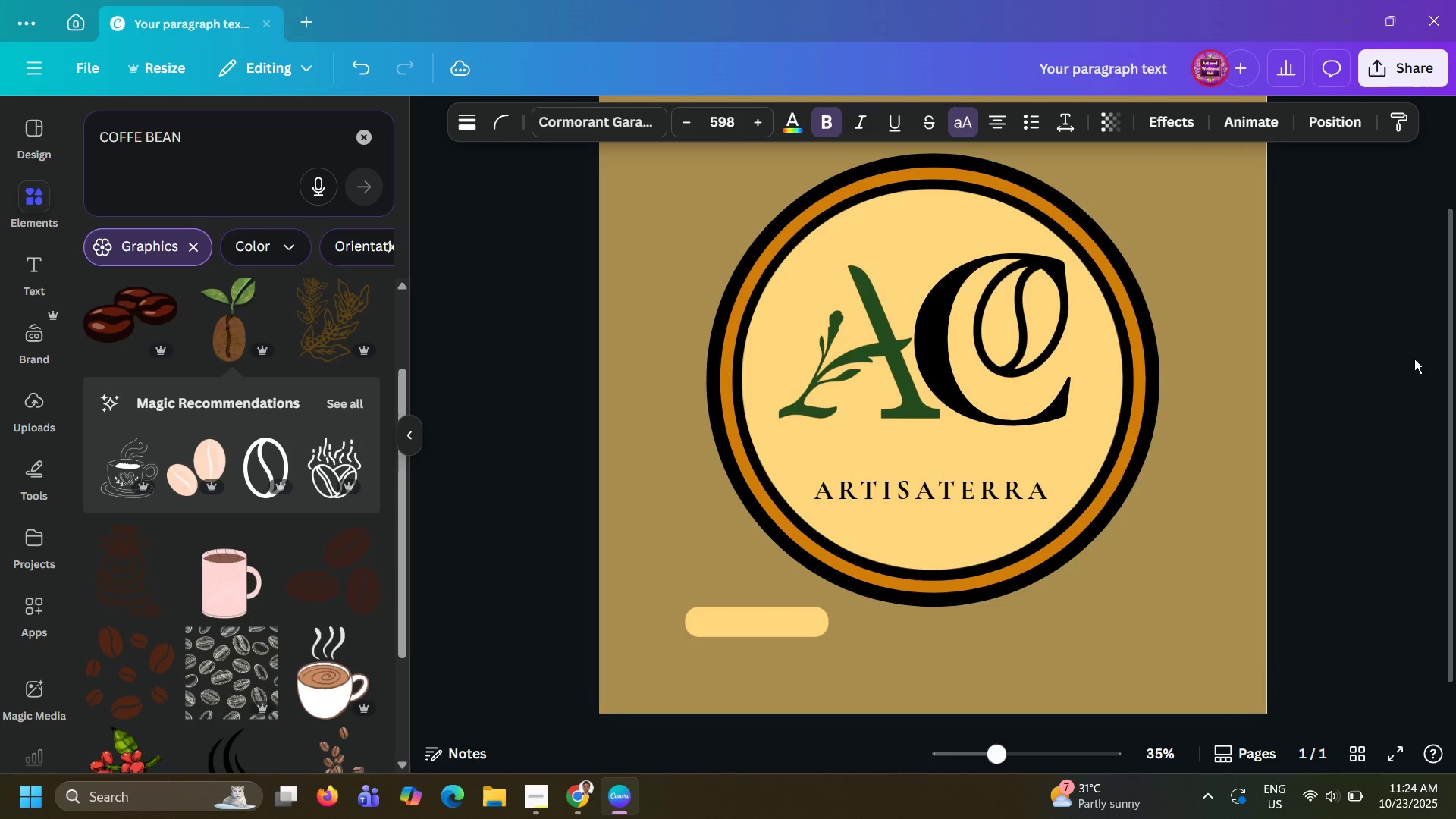 
key(ArrowLeft)
 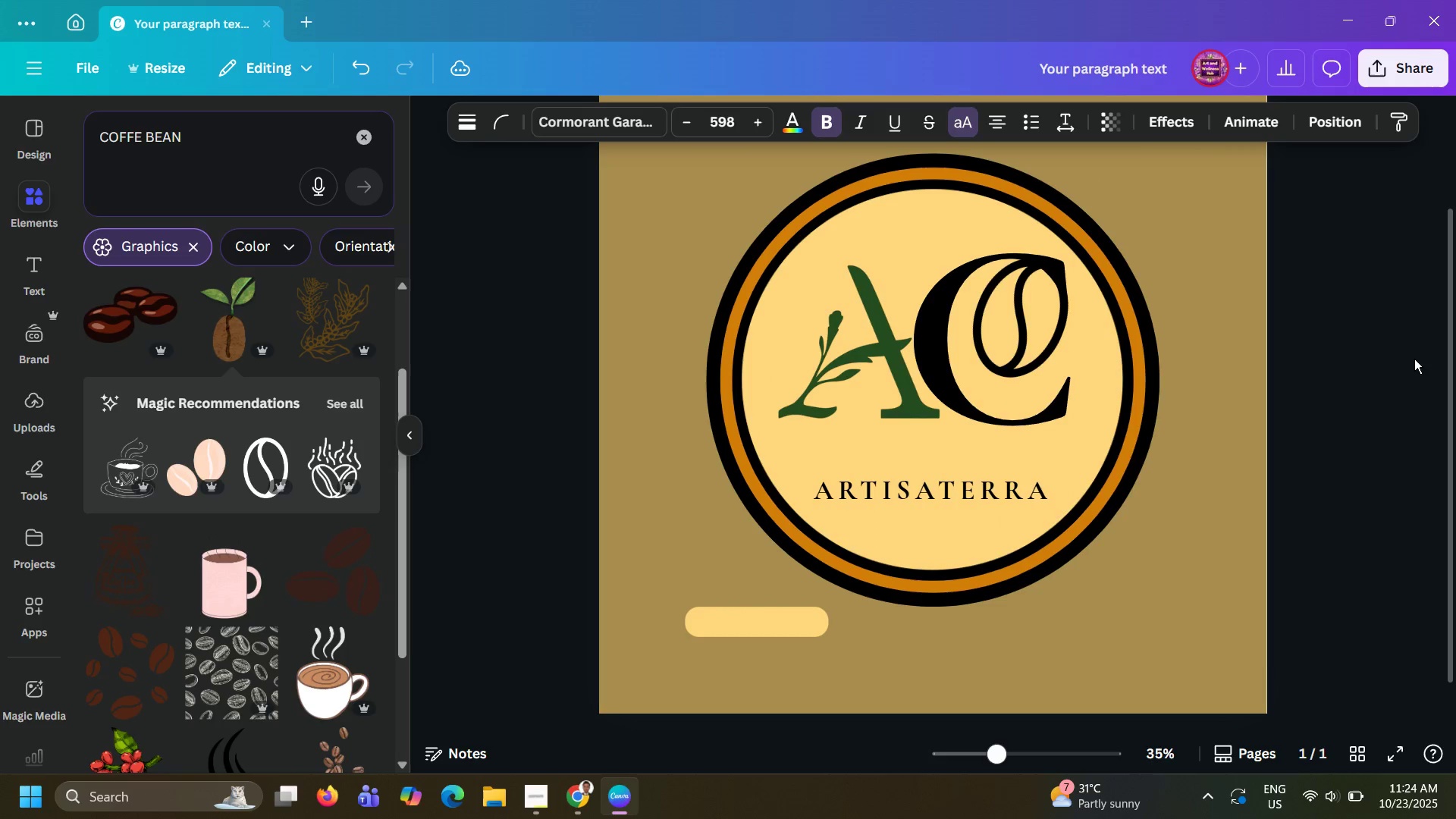 
key(ArrowLeft)
 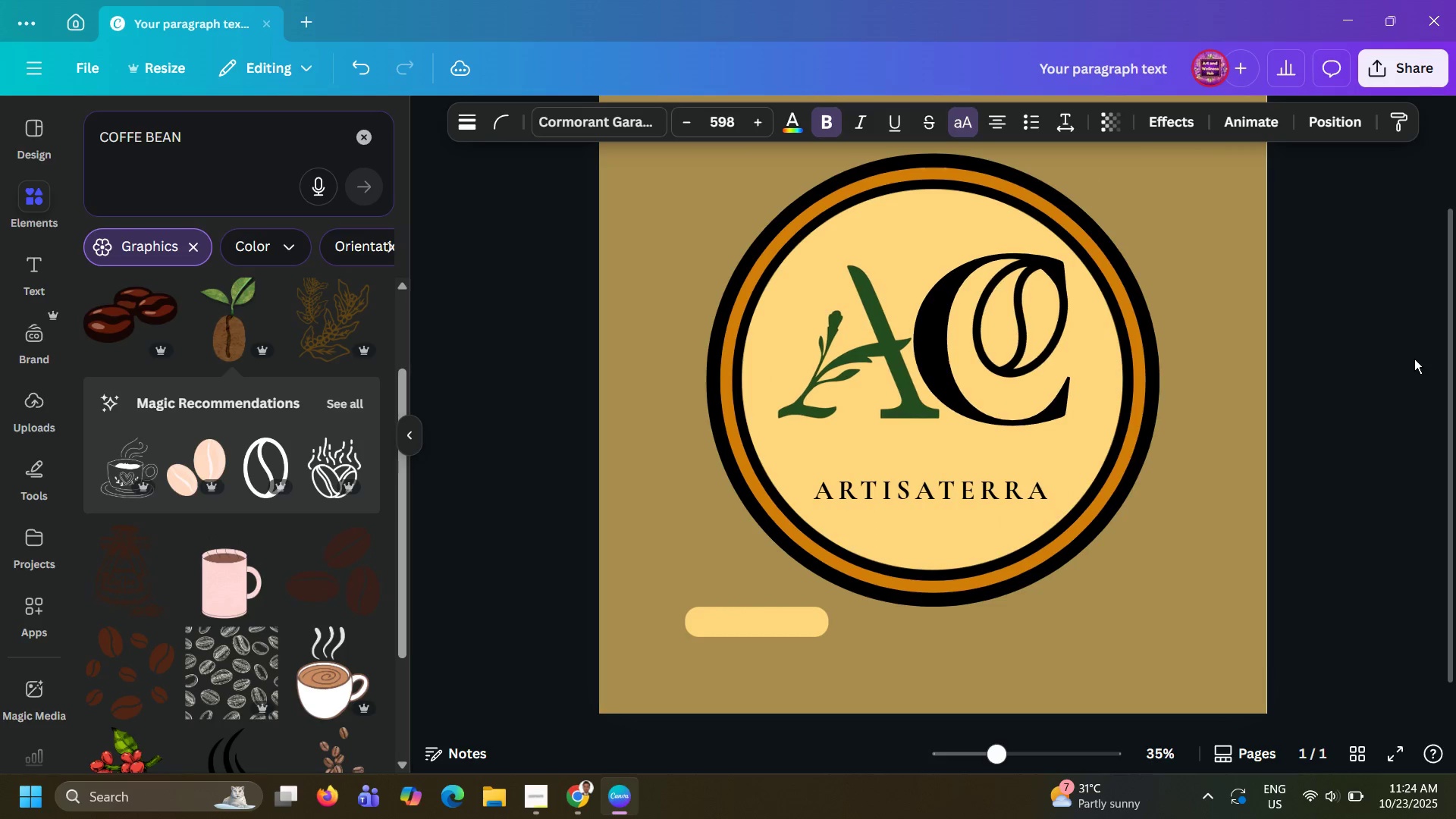 
key(ArrowLeft)
 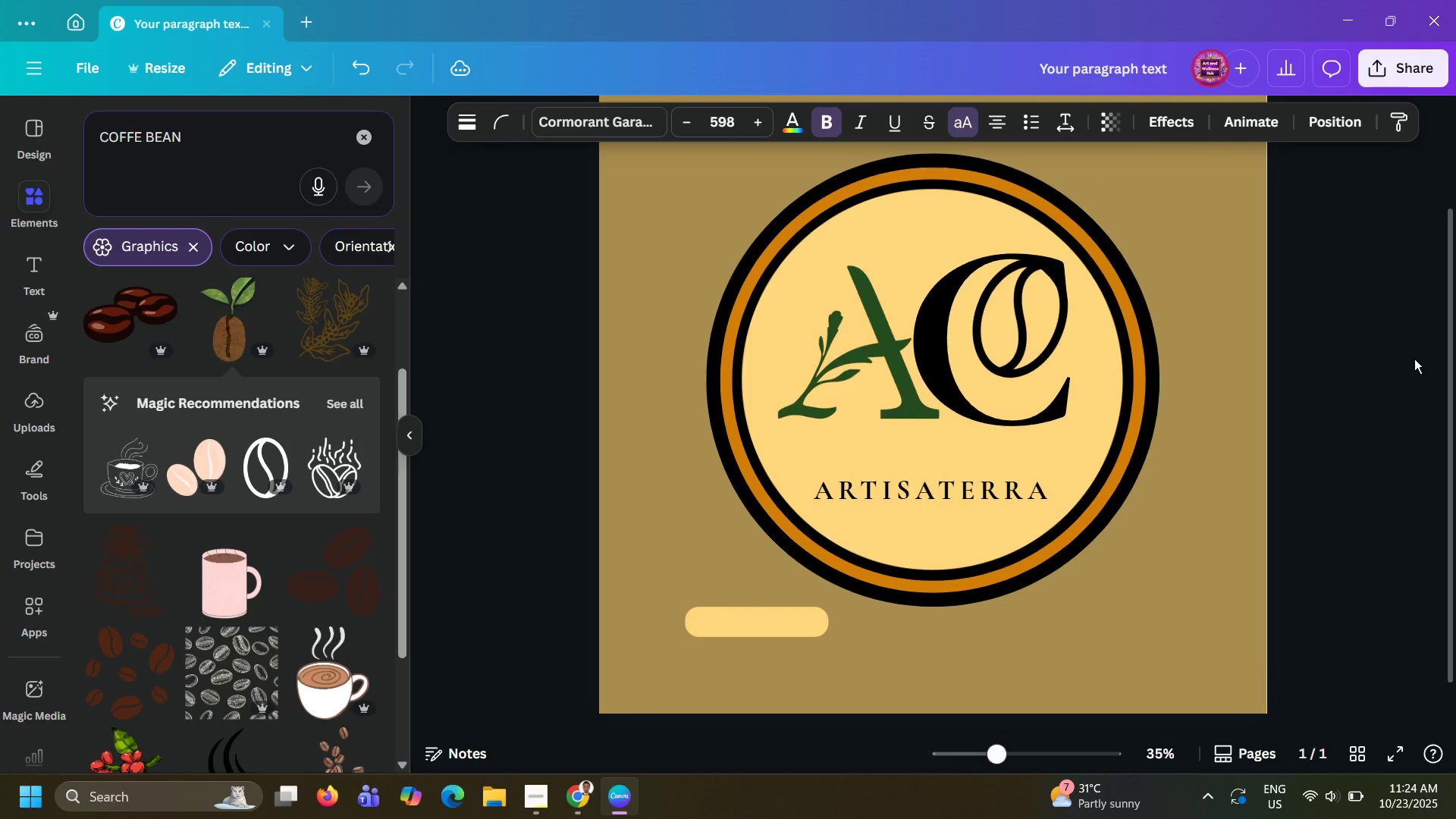 
key(ArrowDown)
 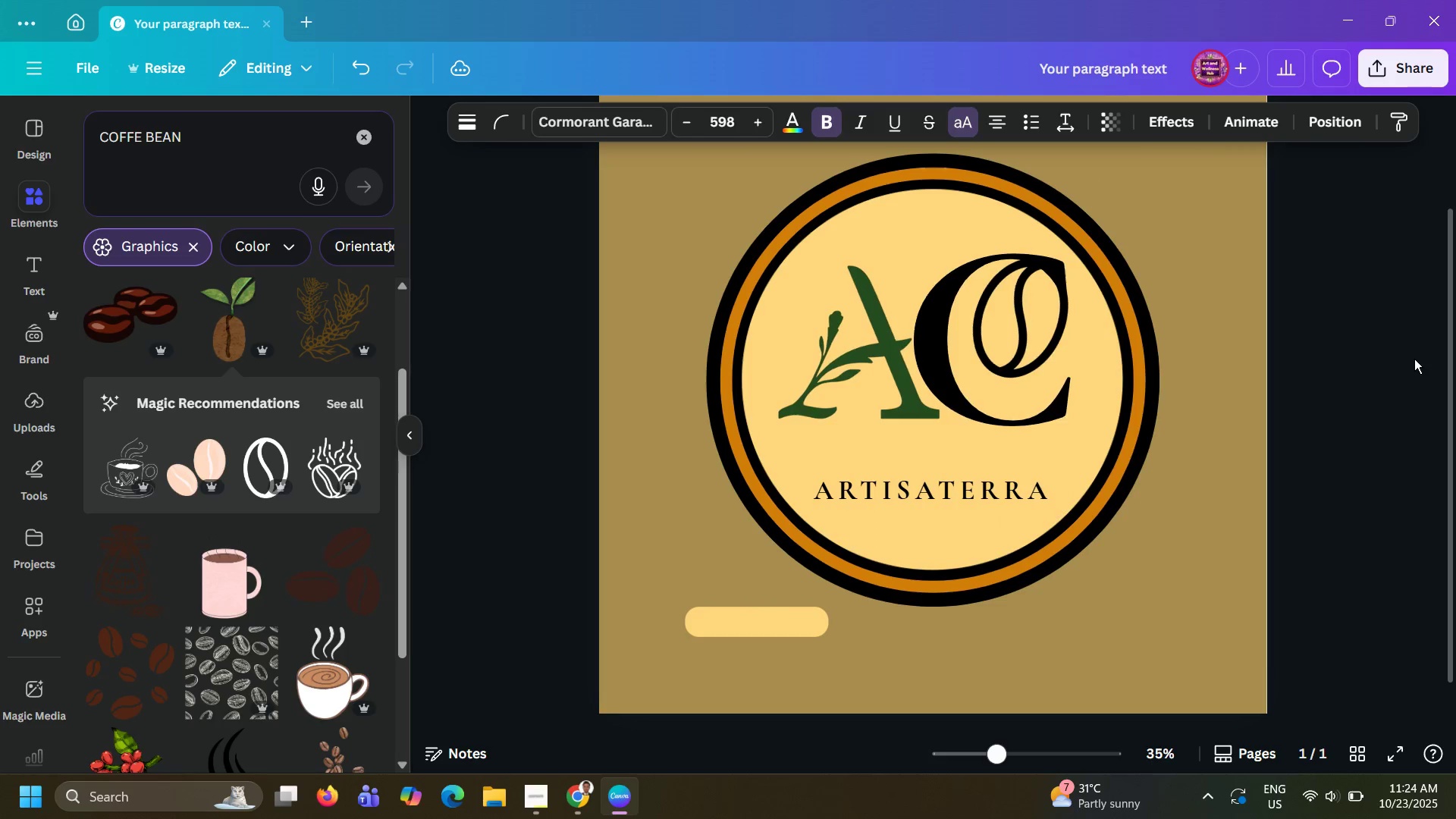 
key(ArrowRight)
 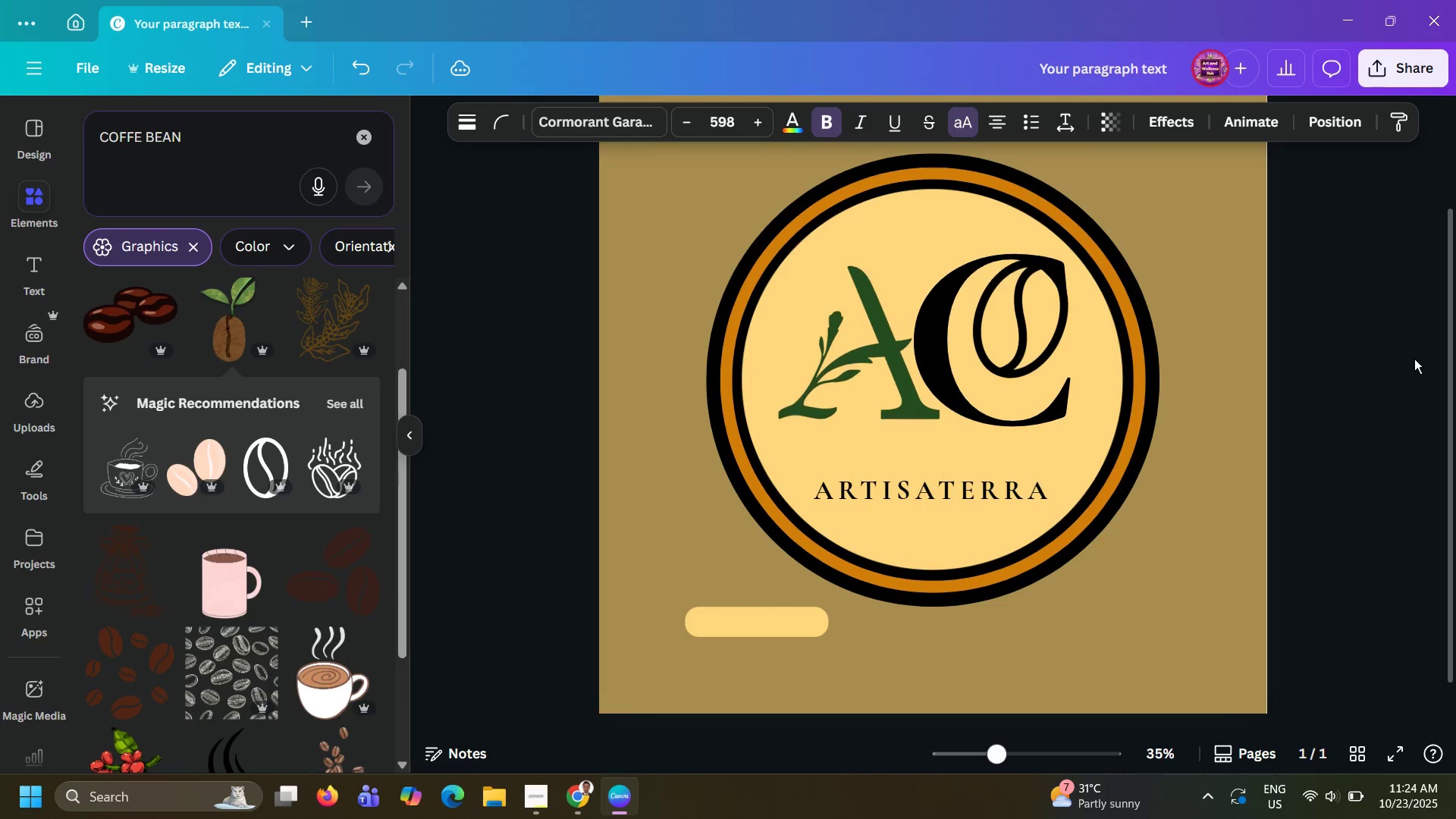 
key(ArrowDown)
 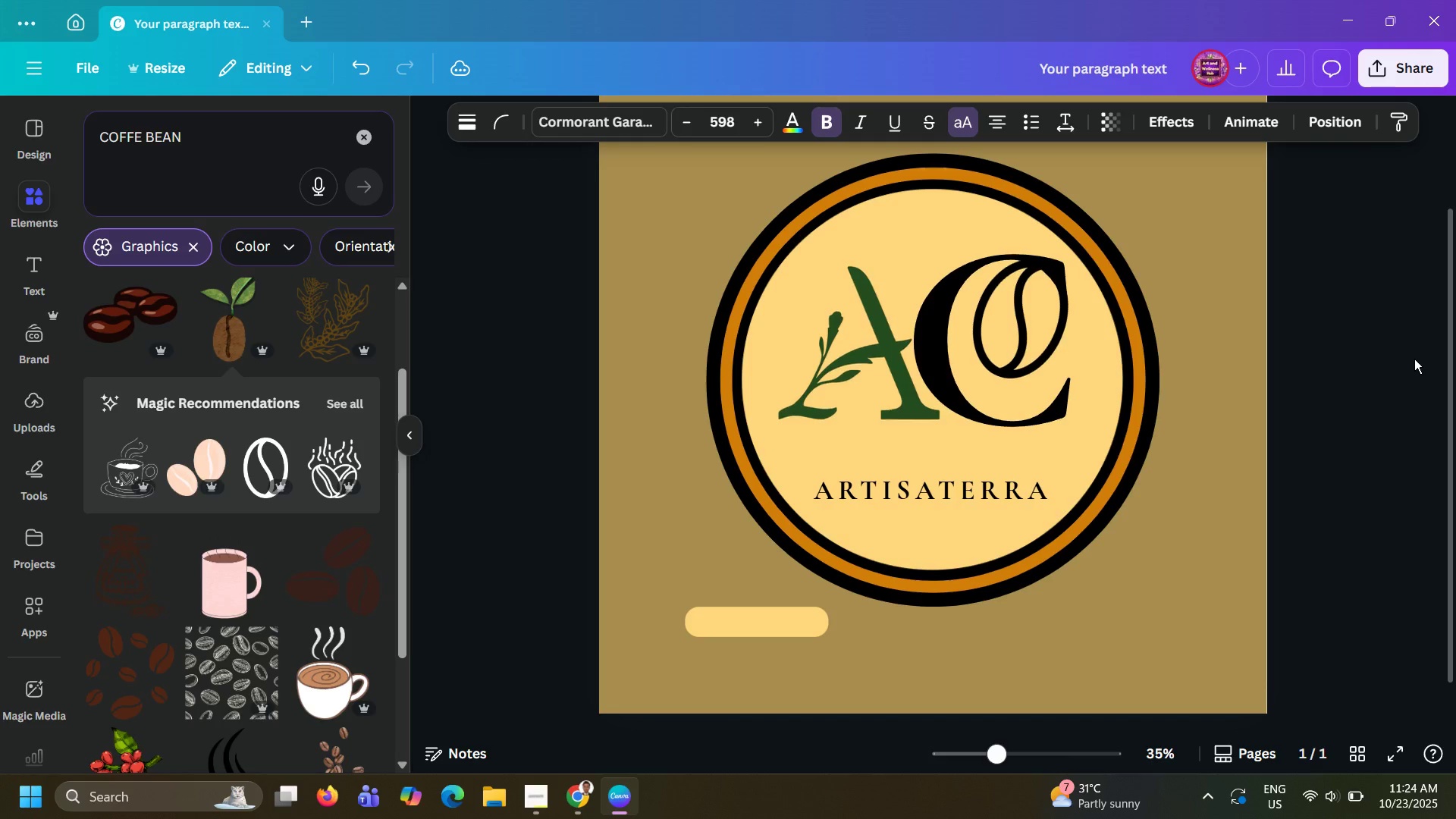 
key(ArrowDown)
 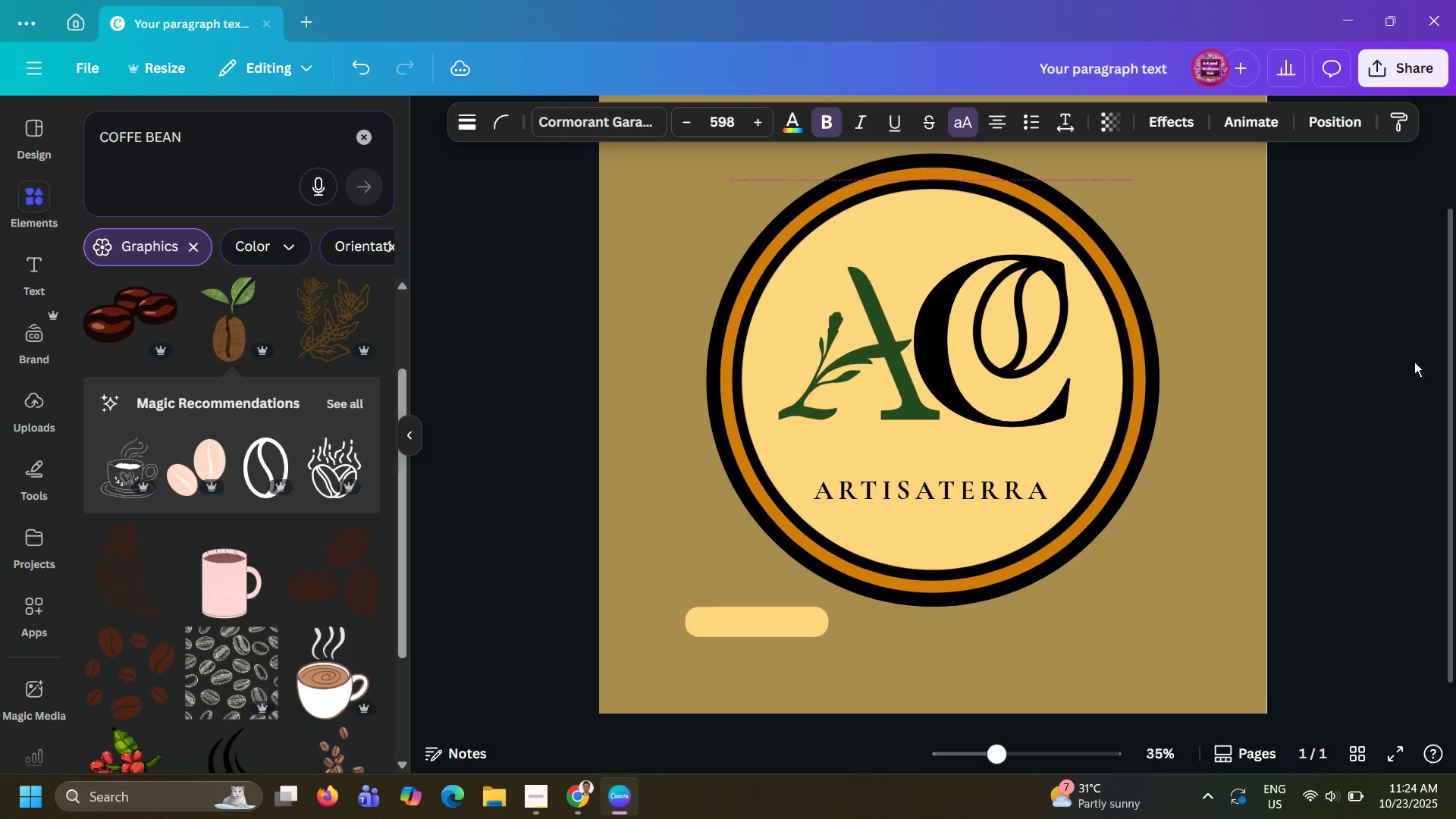 
key(ArrowDown)
 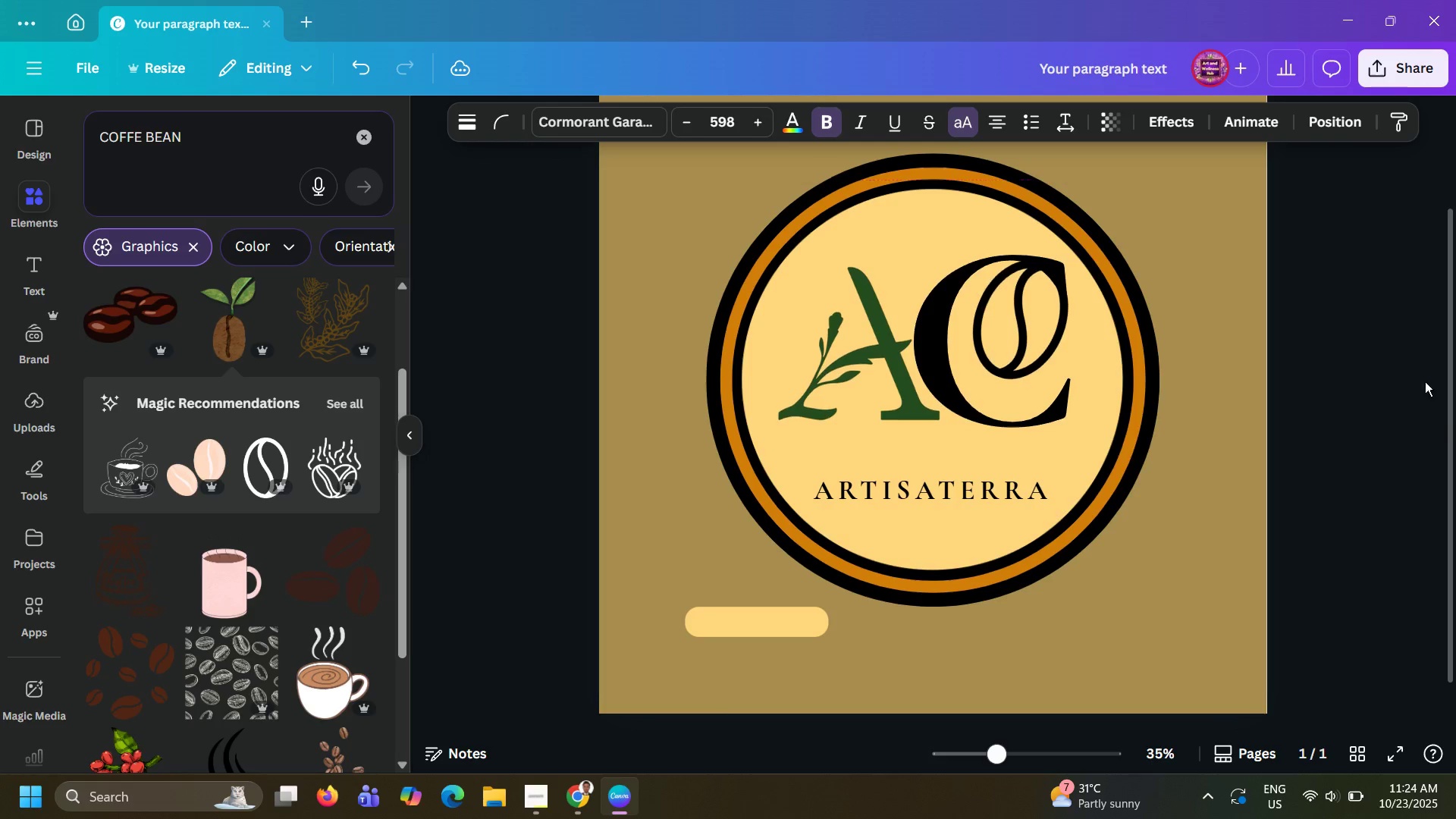 
key(ArrowDown)
 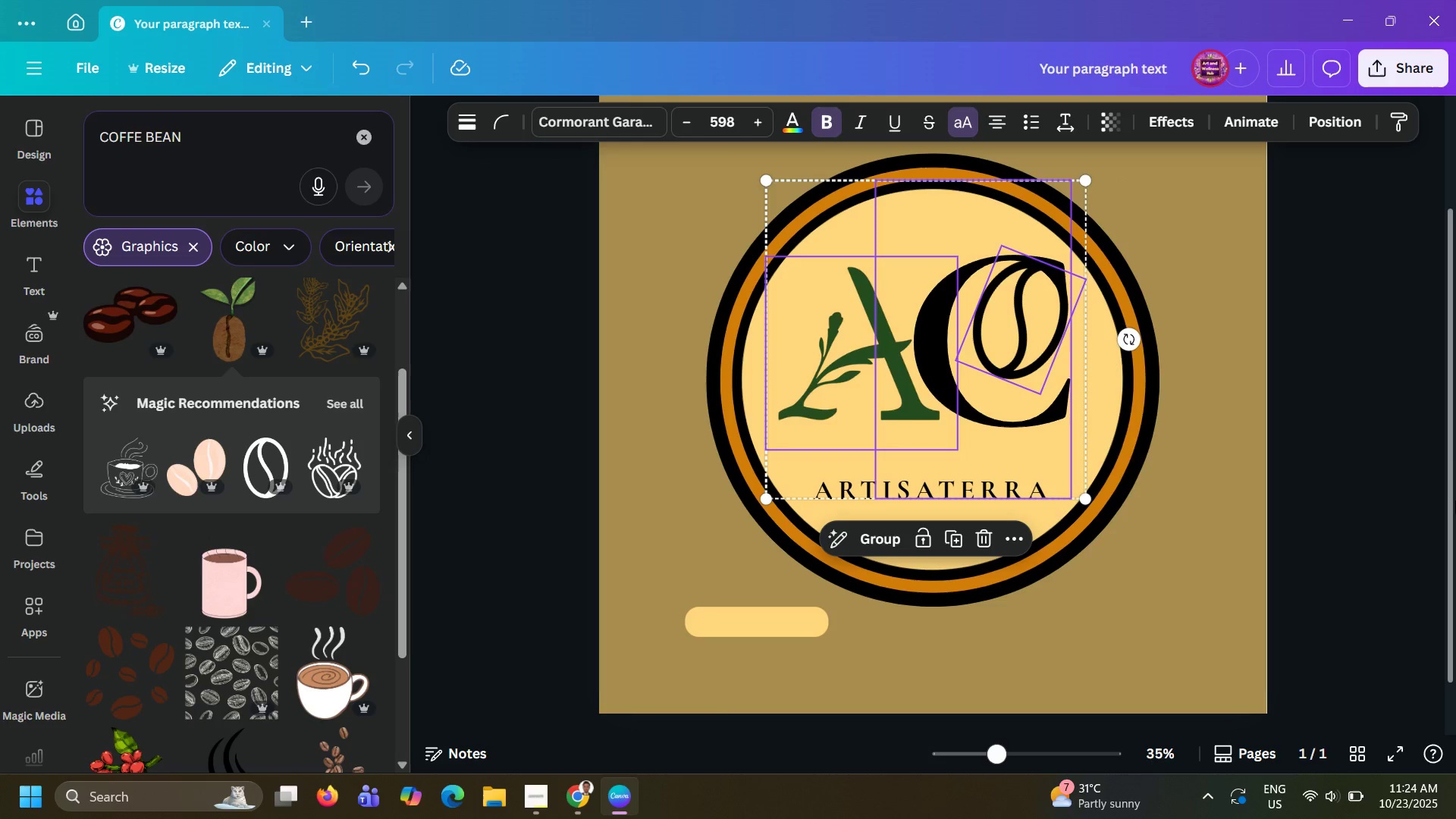 
left_click([1455, 500])
 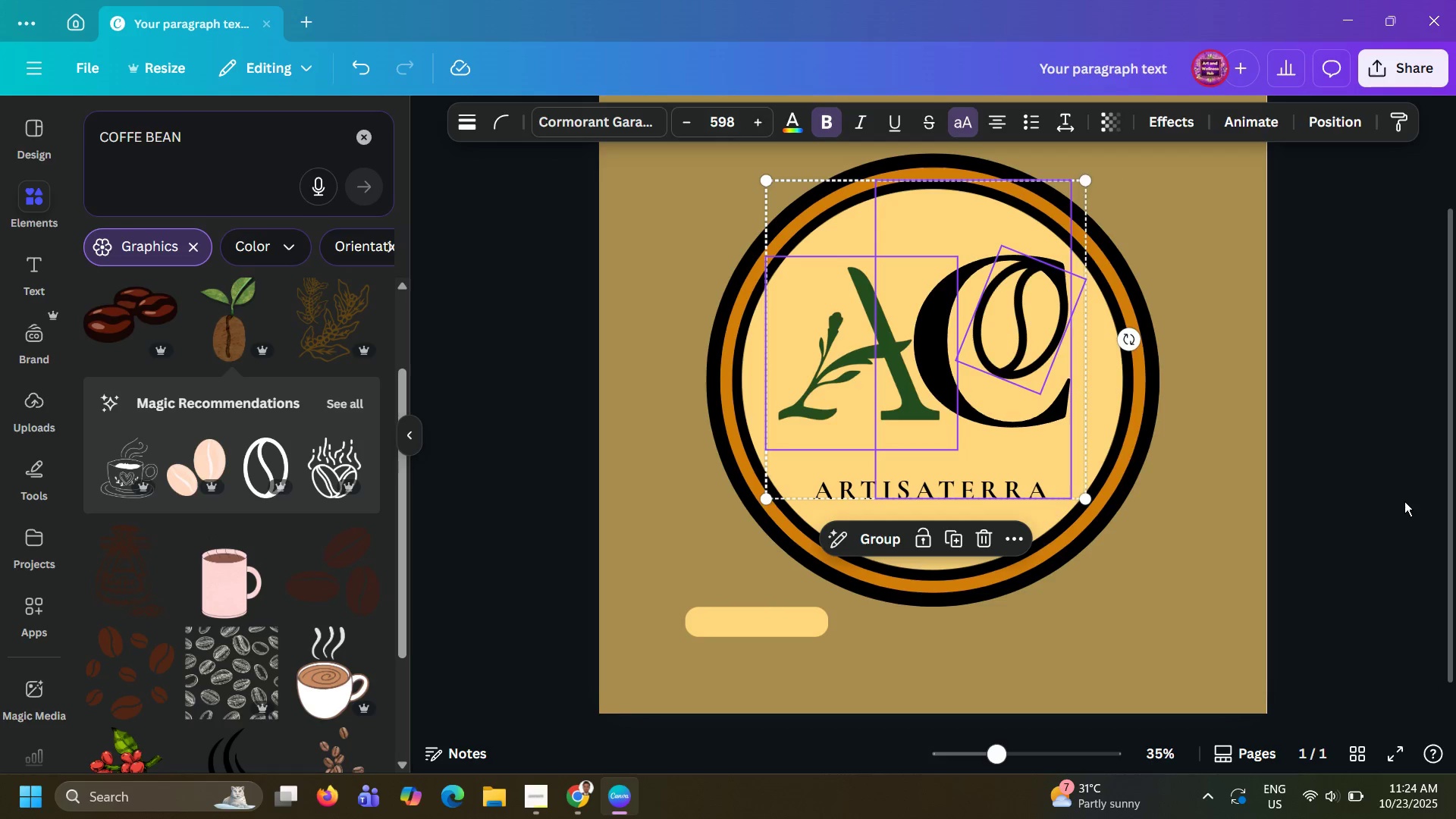 
left_click([1404, 501])
 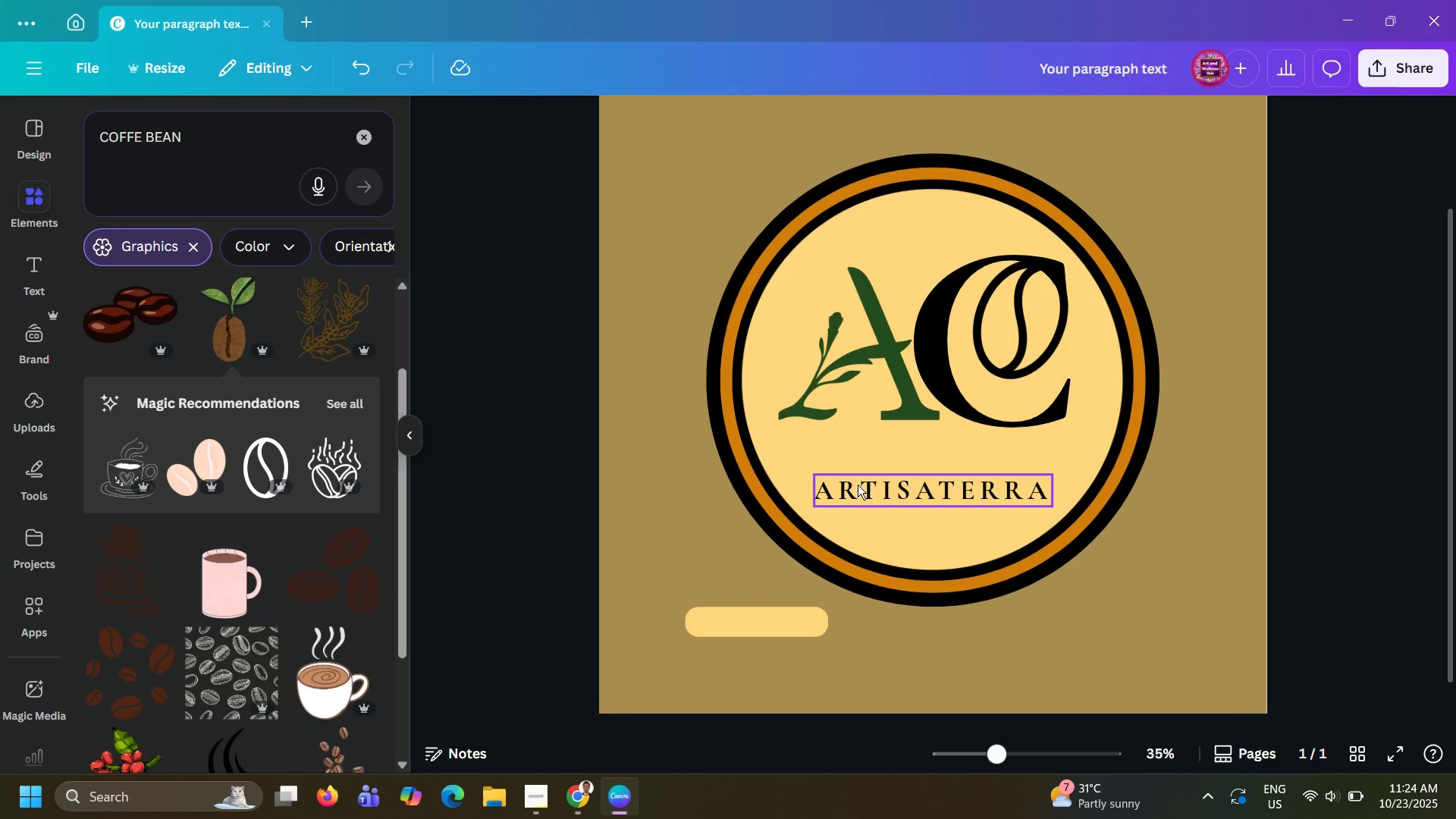 
left_click_drag(start_coordinate=[855, 486], to_coordinate=[856, 458])
 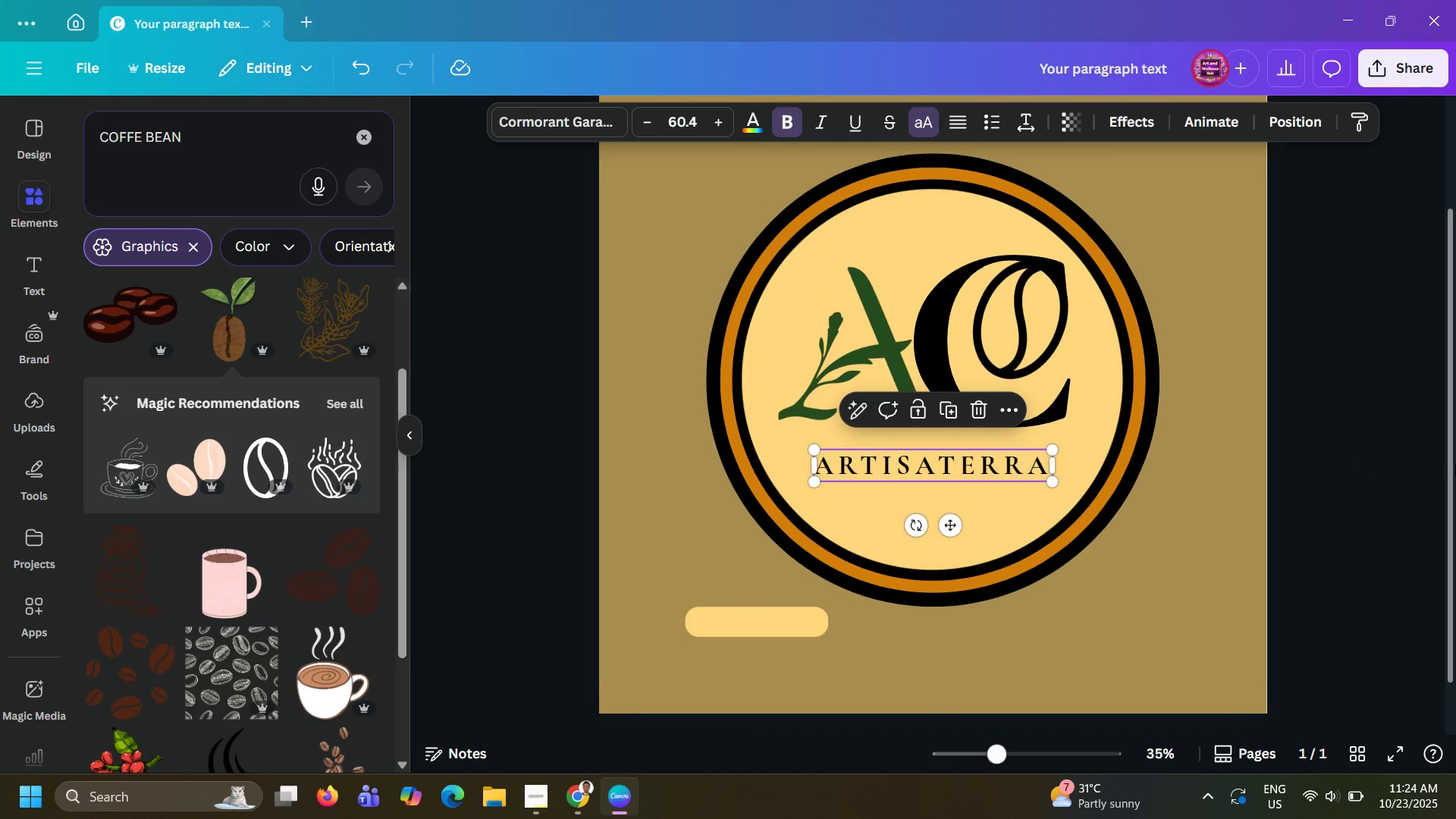 
left_click([1455, 464])
 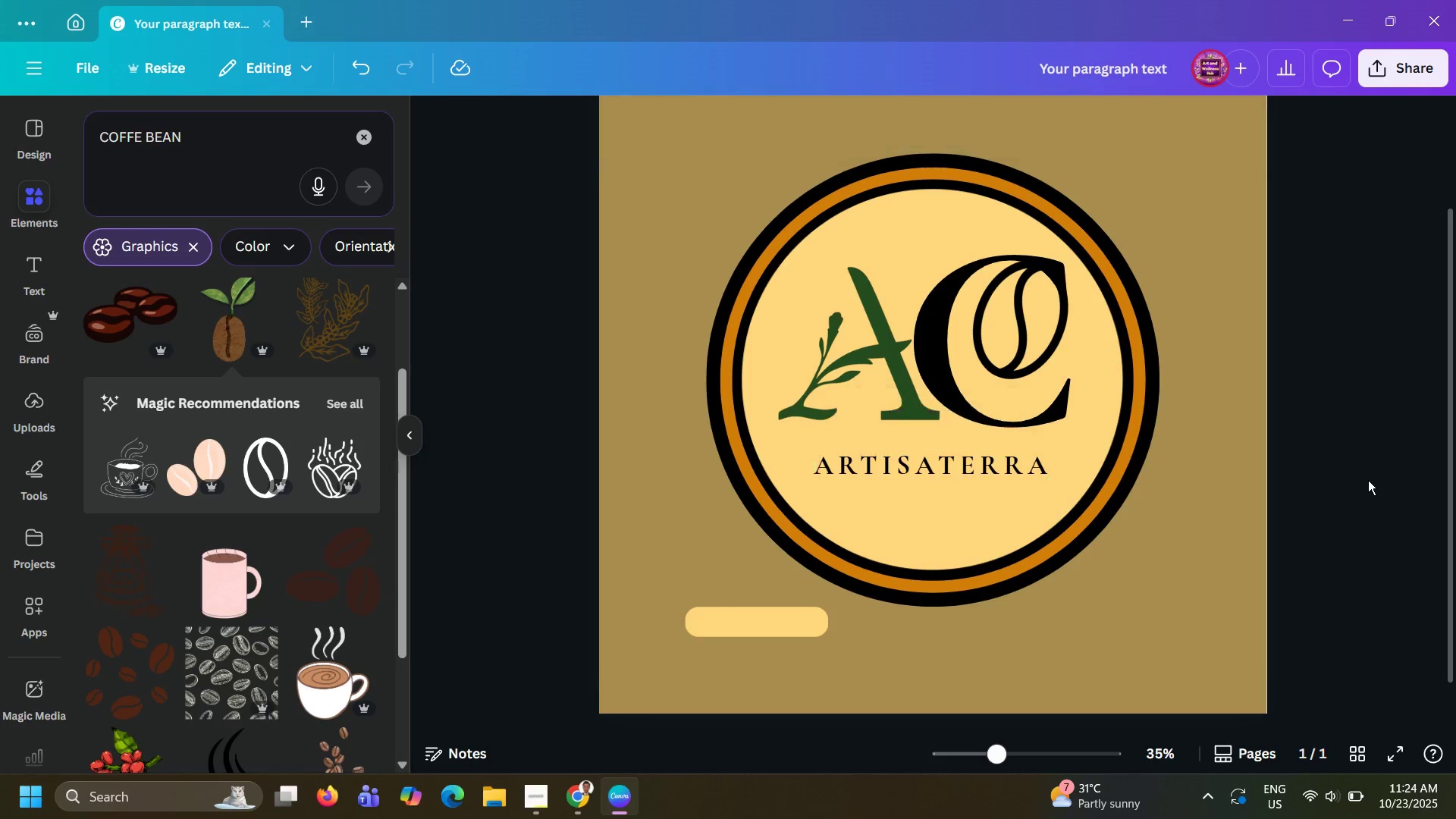 
left_click([1368, 480])
 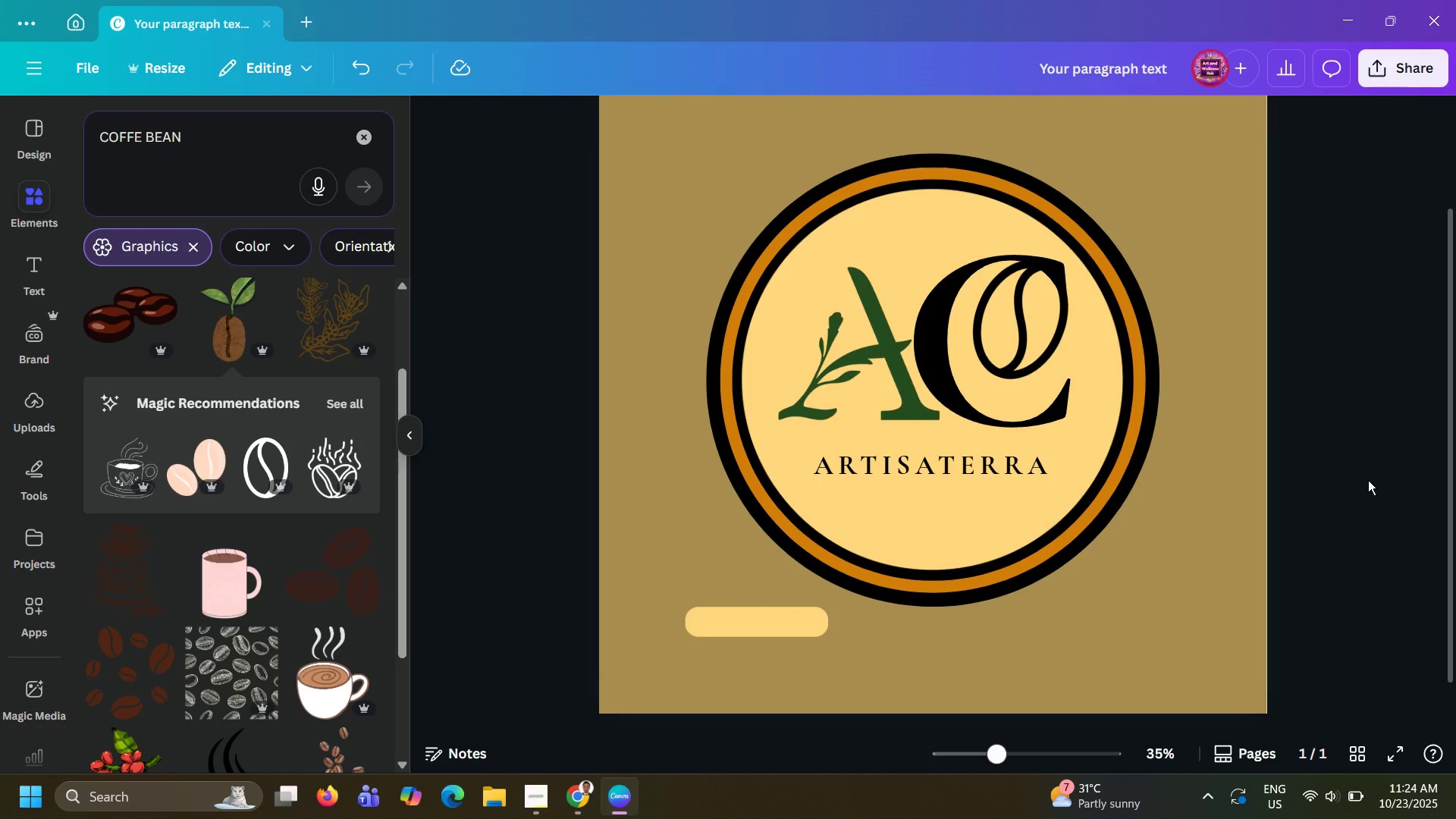 
wait(12.59)
 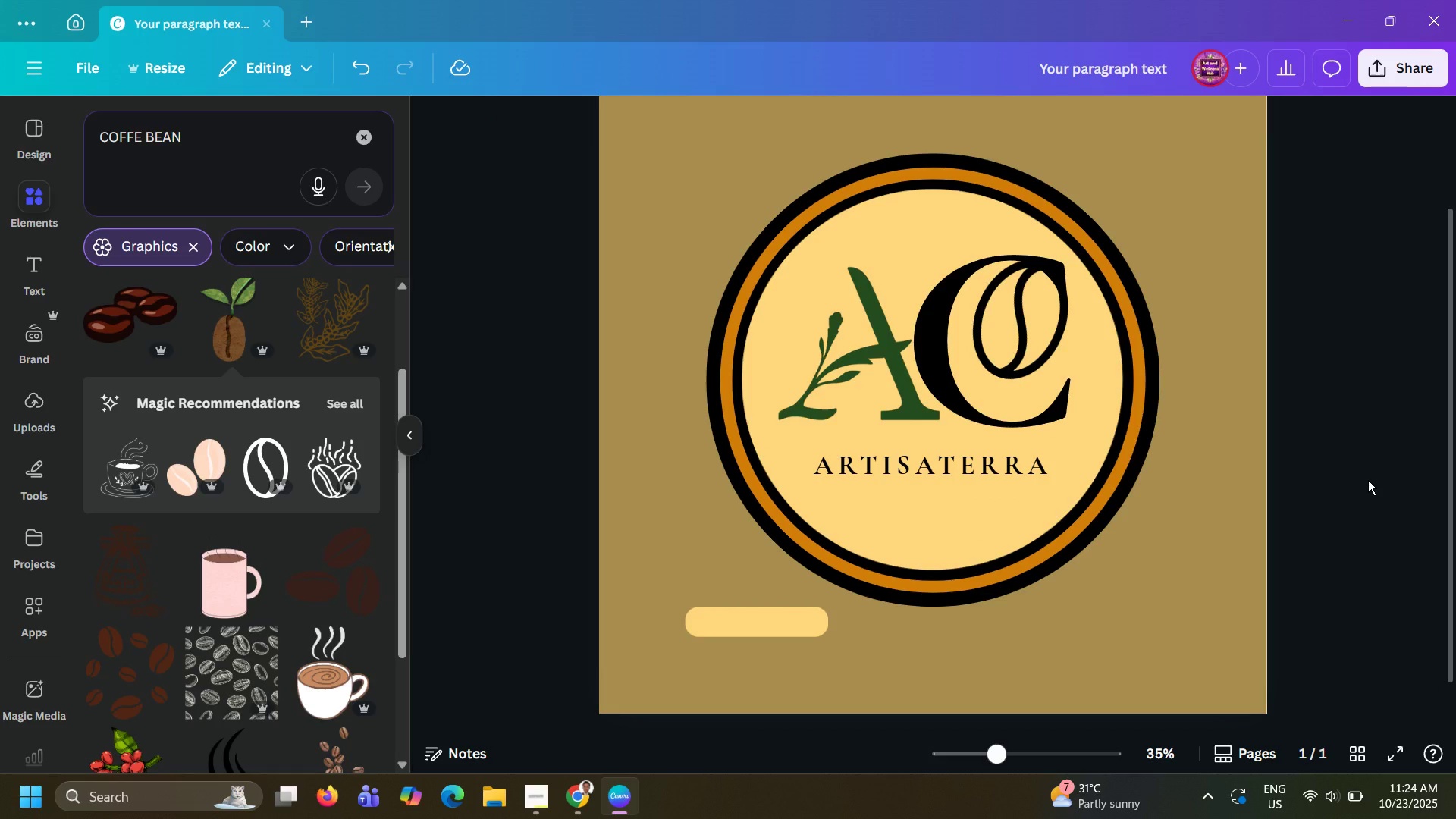 
left_click([858, 472])
 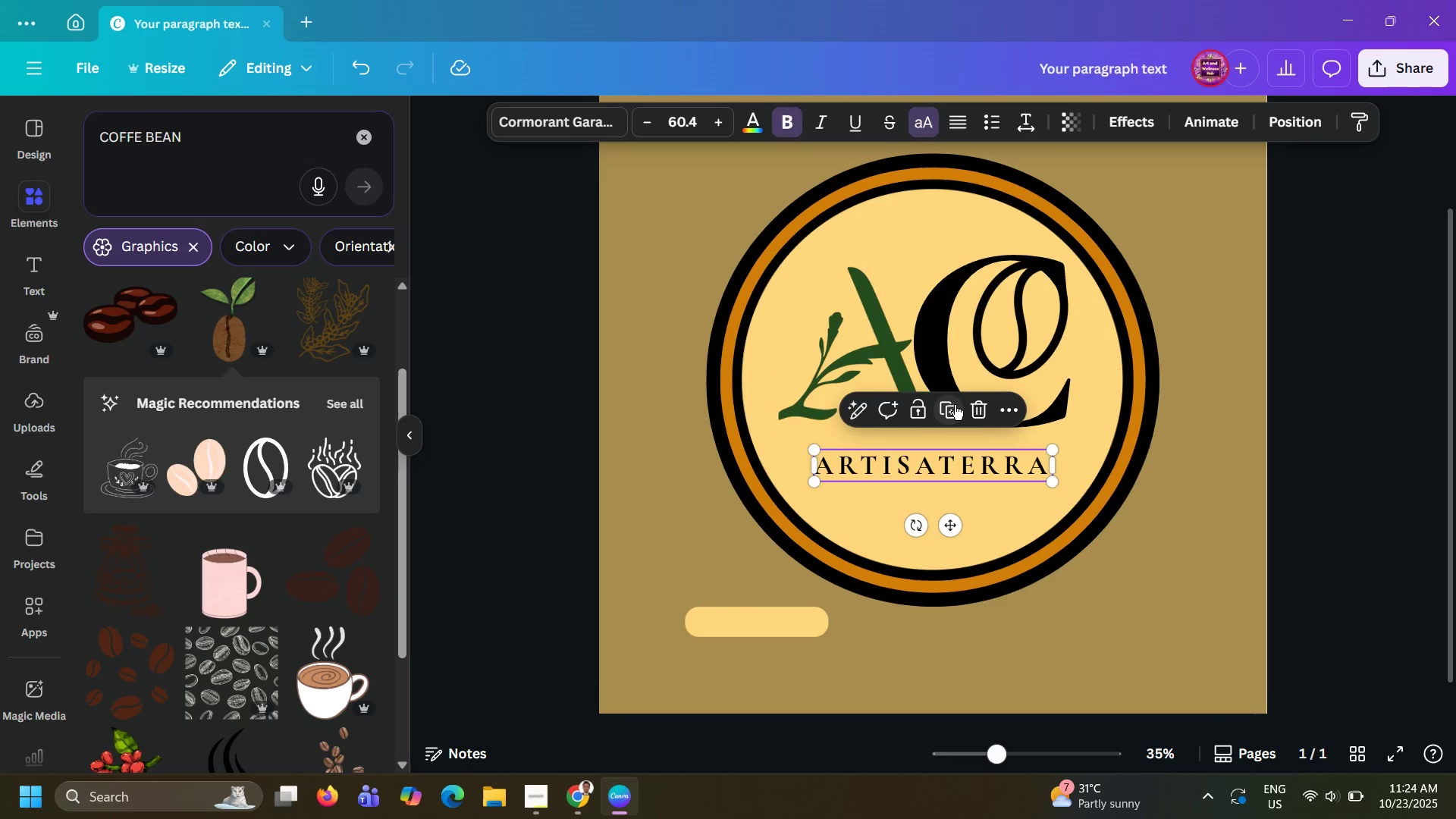 
left_click([955, 405])
 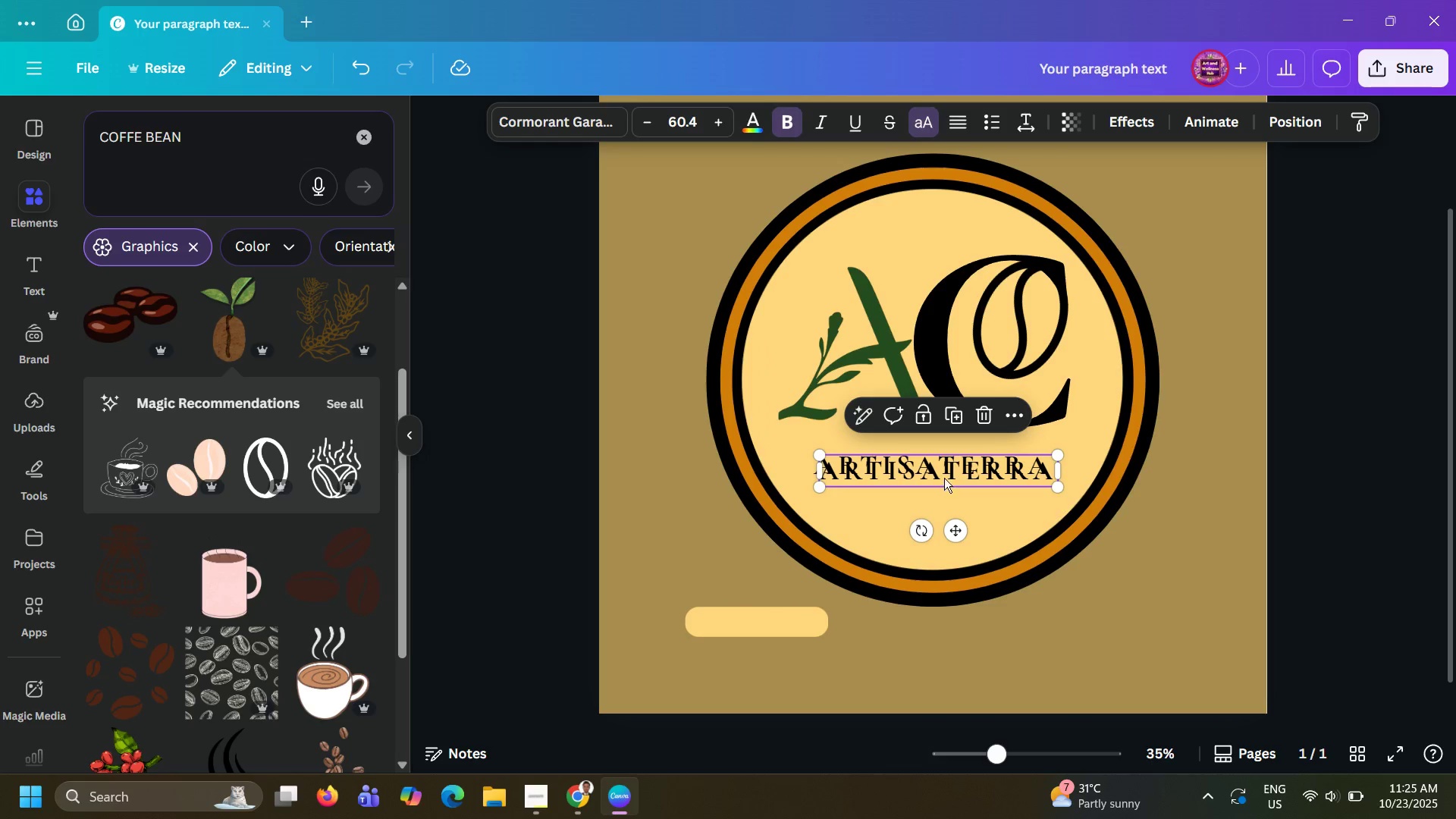 
left_click_drag(start_coordinate=[944, 474], to_coordinate=[938, 494])
 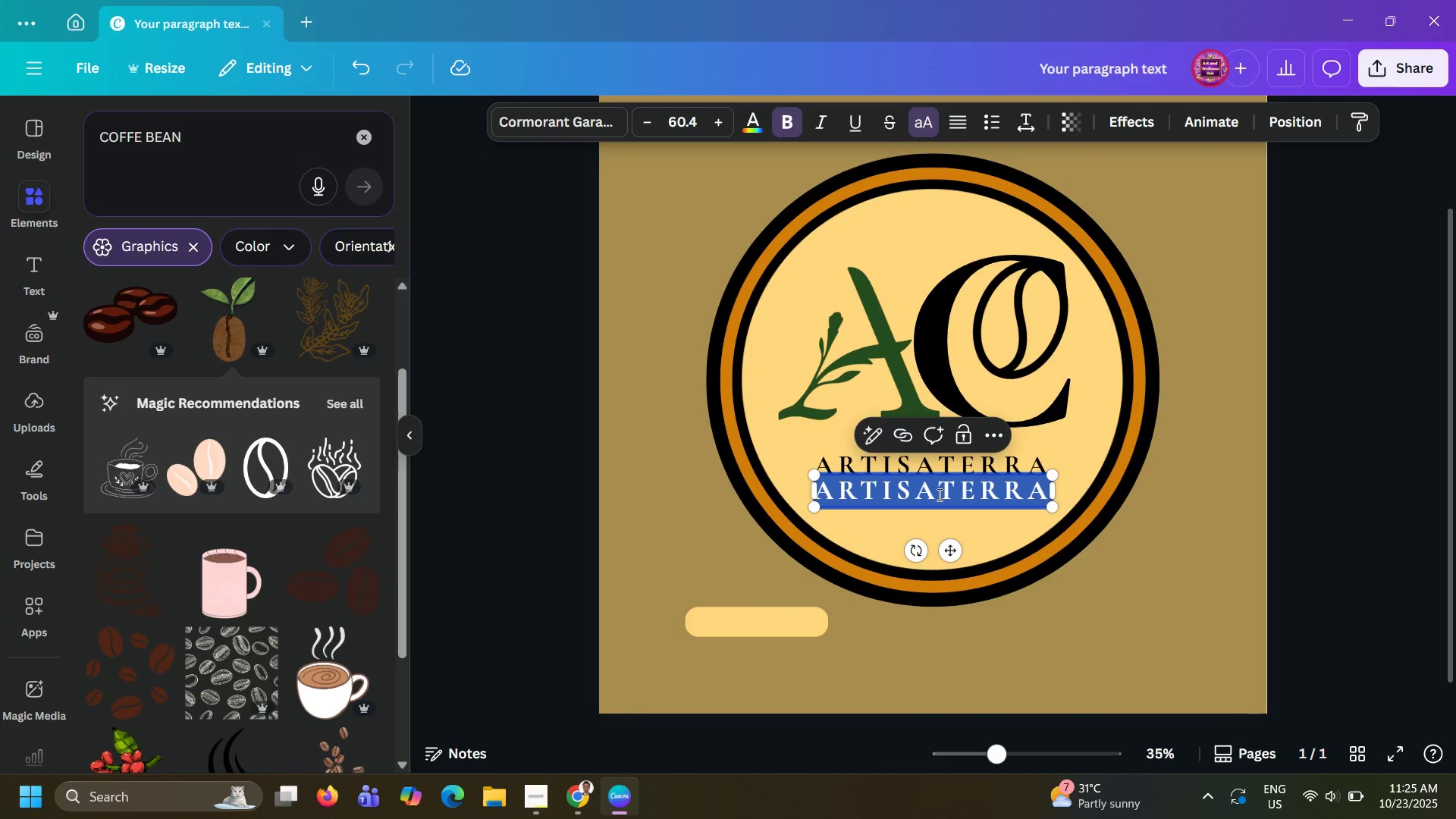 
double_click([938, 494])
 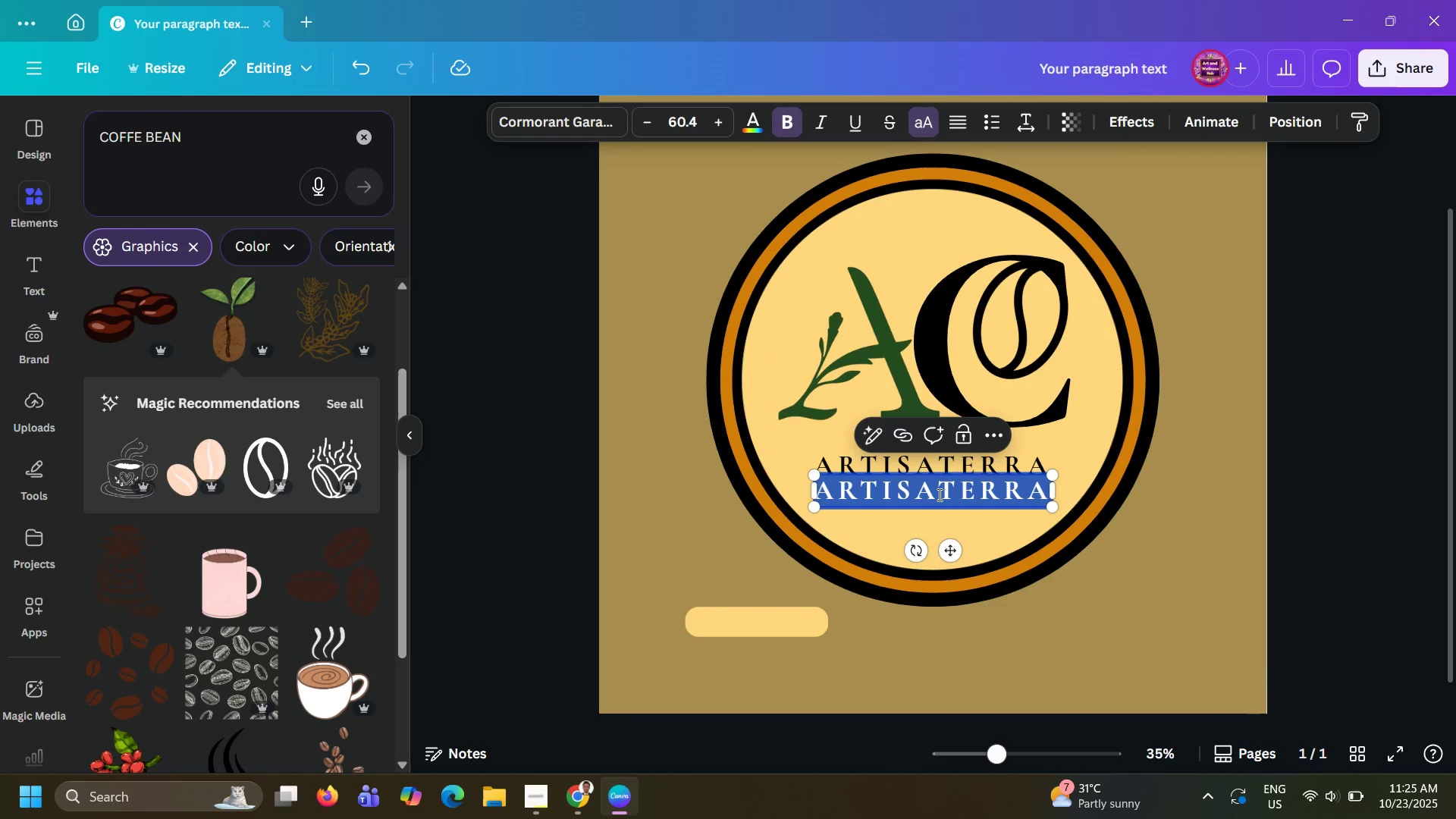 
hold_key(key=ShiftLeft, duration=0.62)
 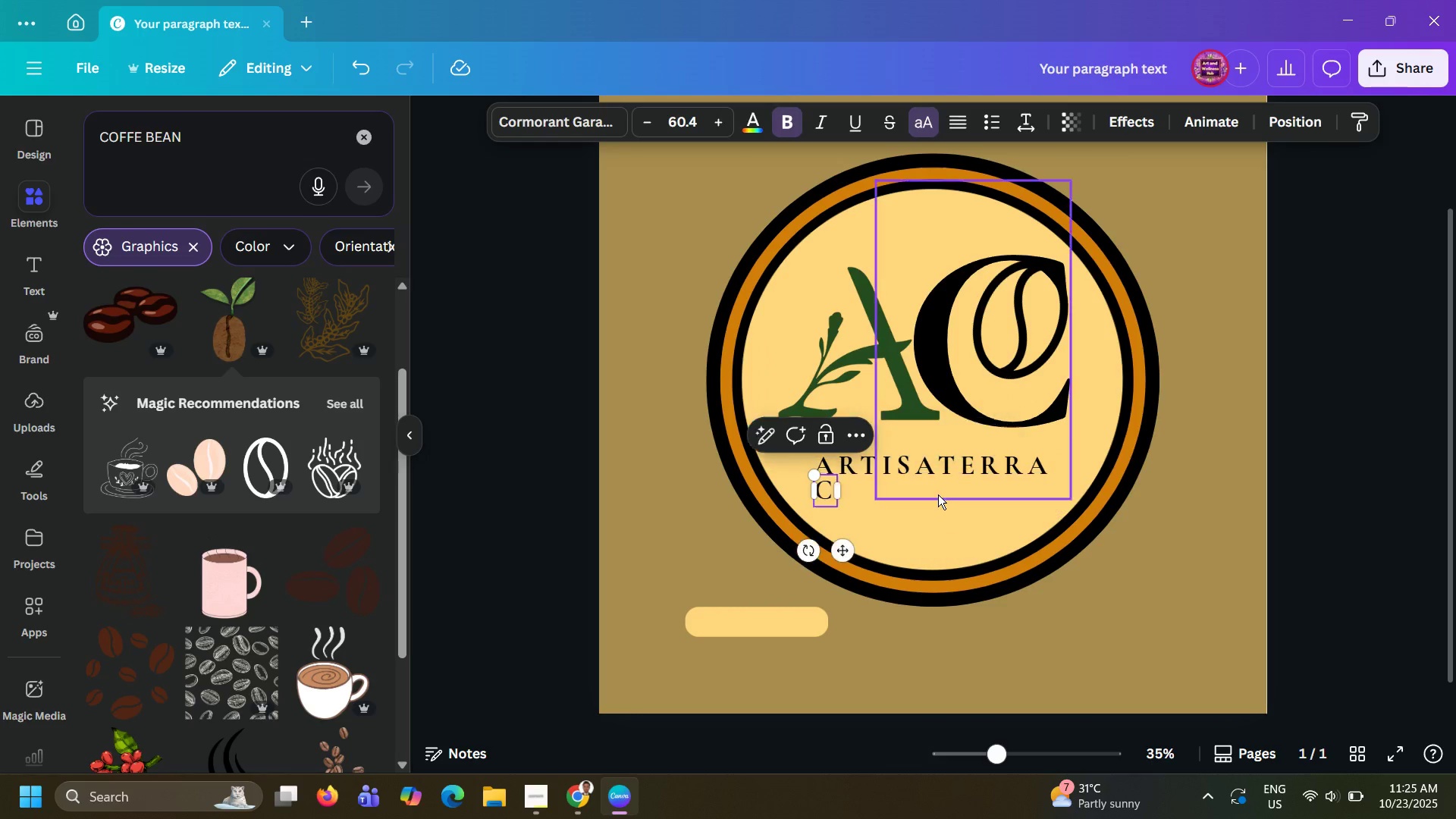 
type(CAF0233)
 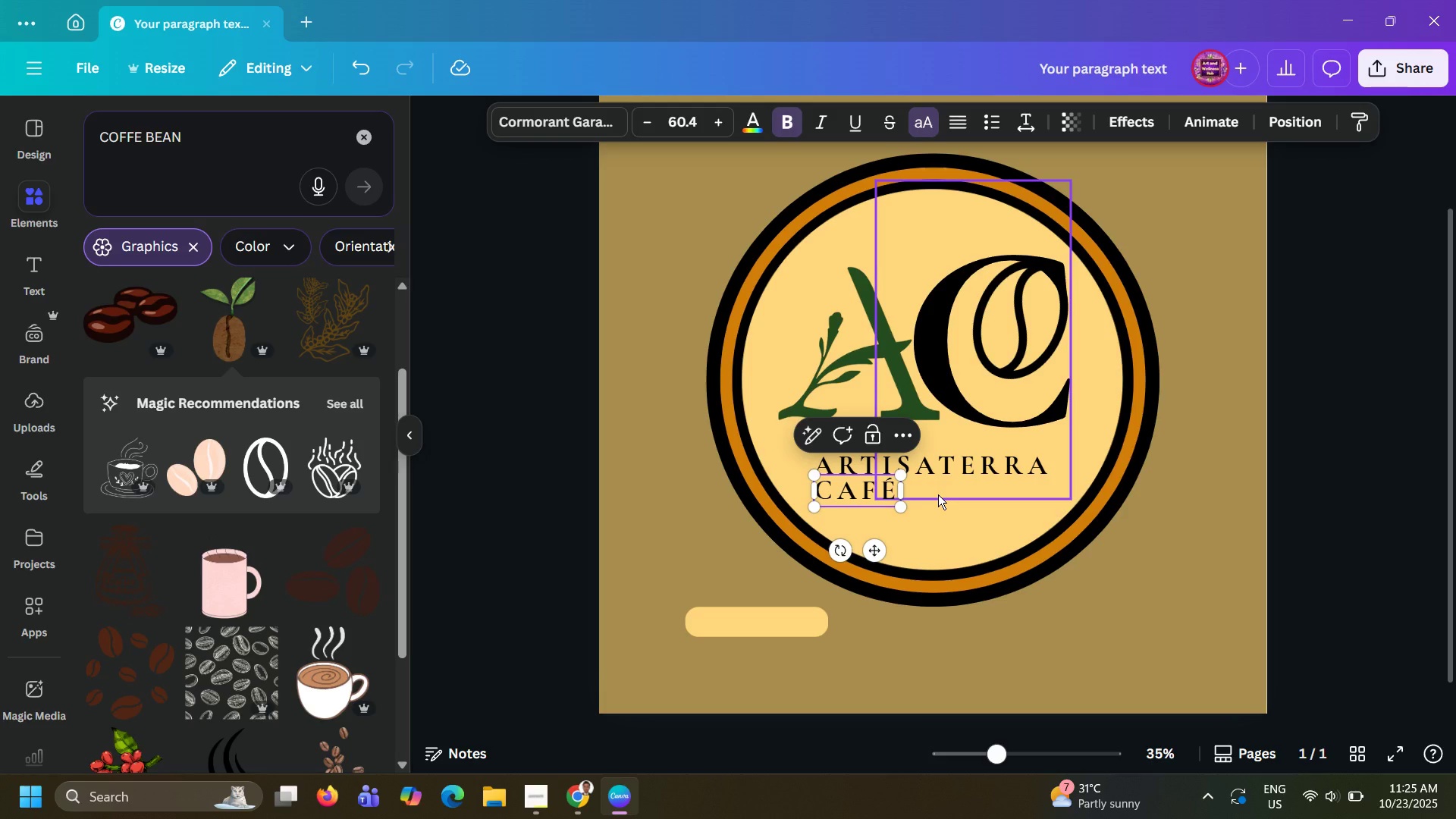 
hold_key(key=AltLeft, duration=1.59)
 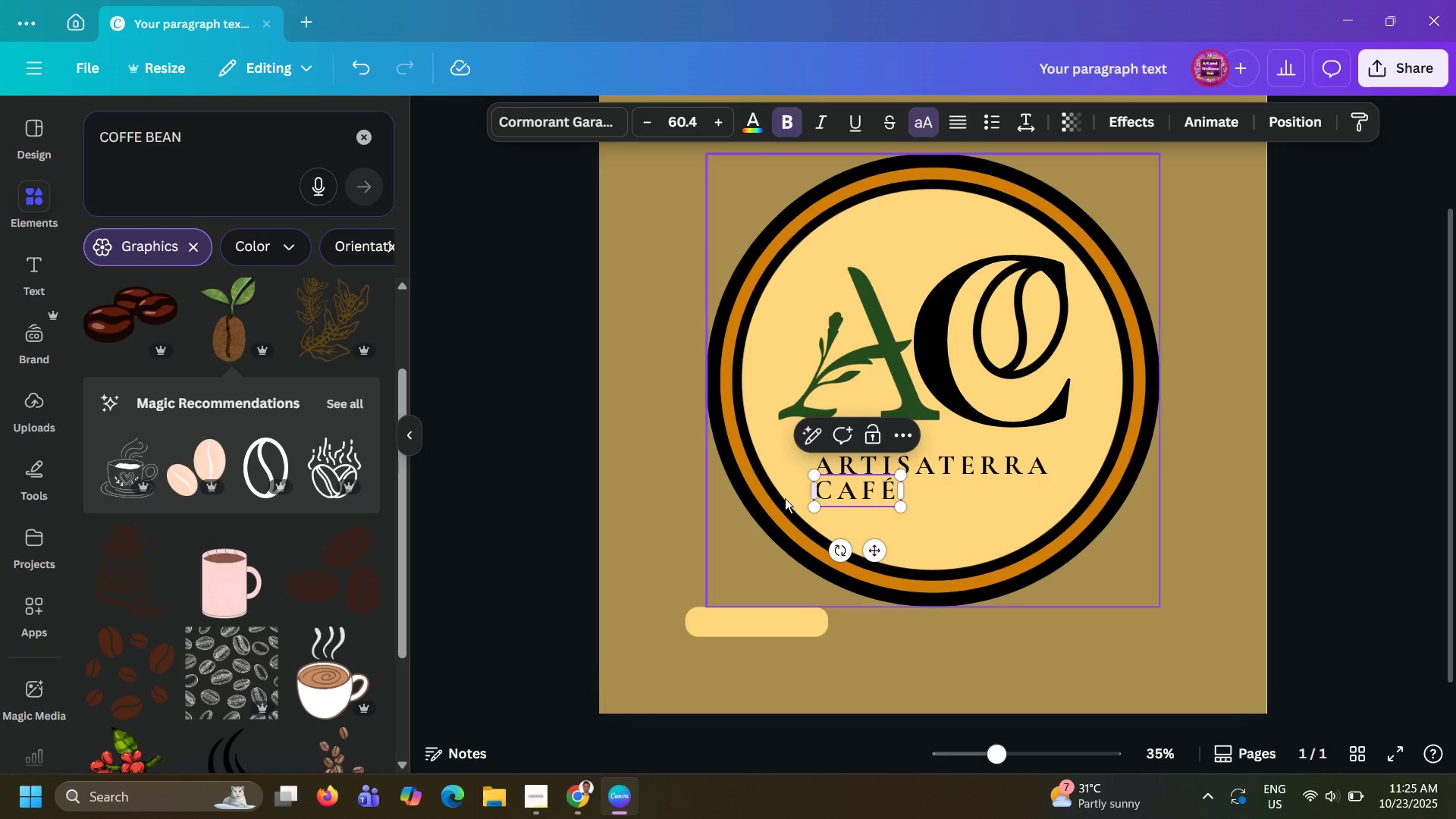 
left_click([711, 537])
 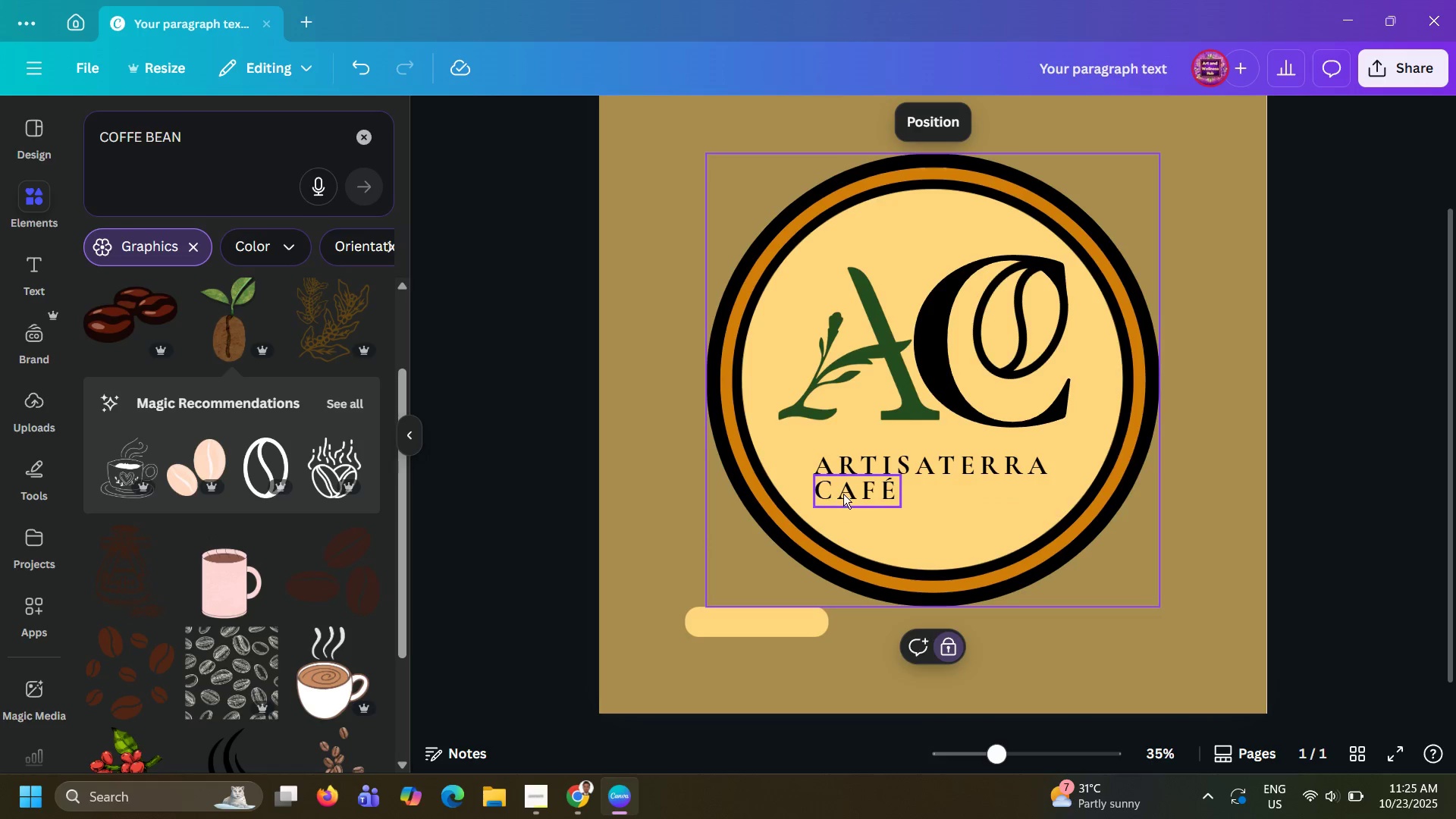 
left_click_drag(start_coordinate=[843, 493], to_coordinate=[919, 498])
 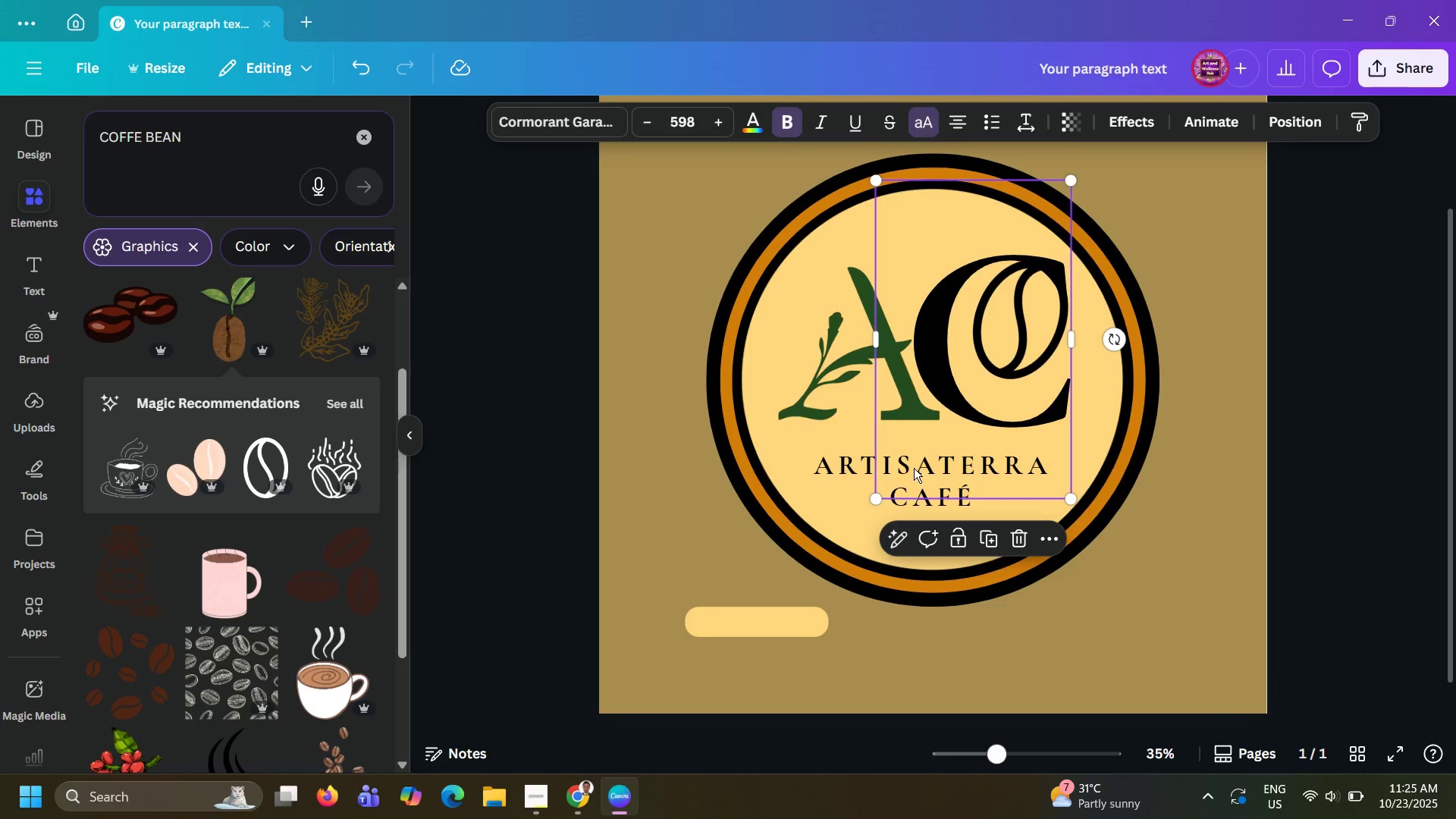 
left_click([914, 468])
 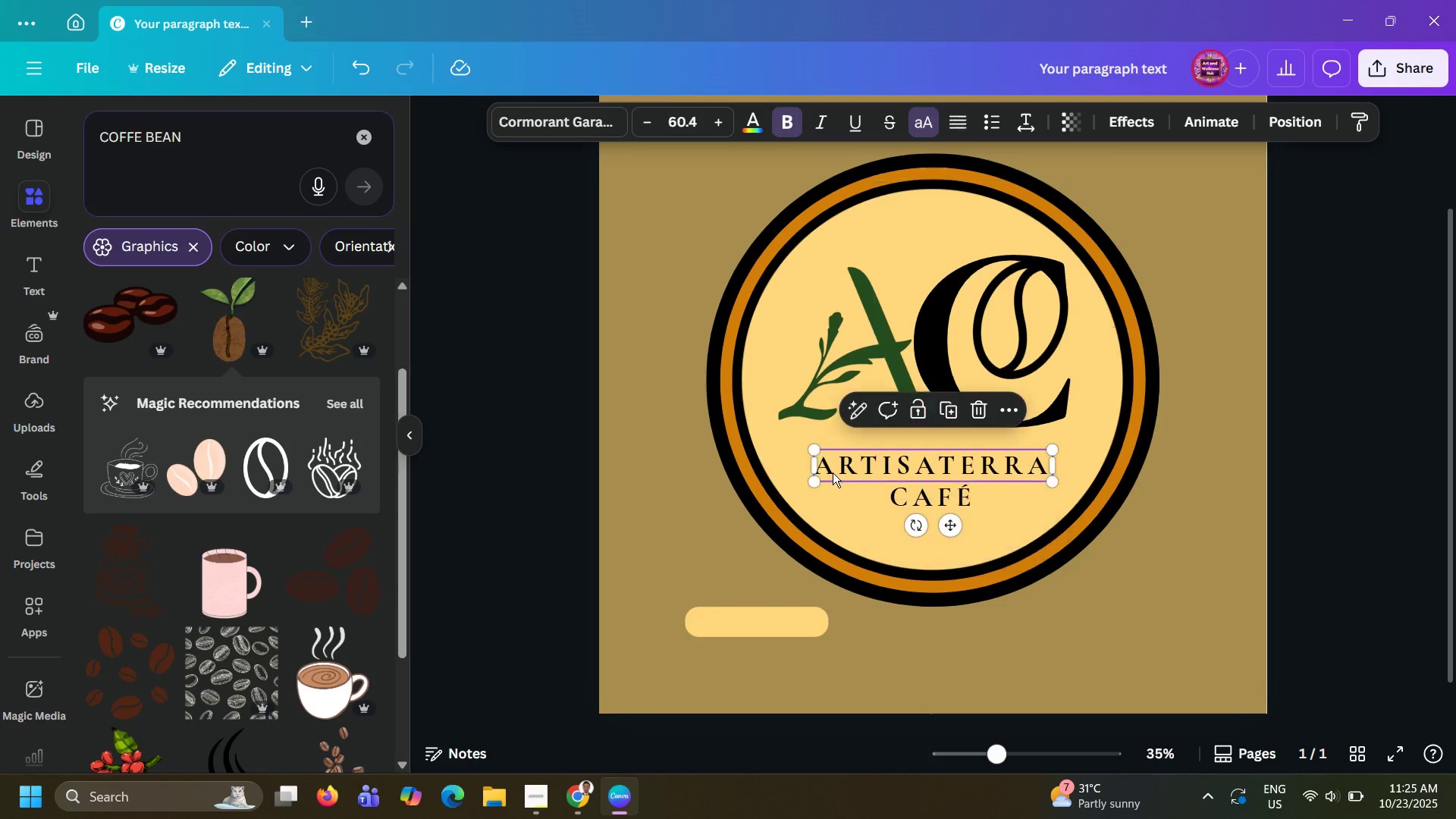 
left_click([833, 472])
 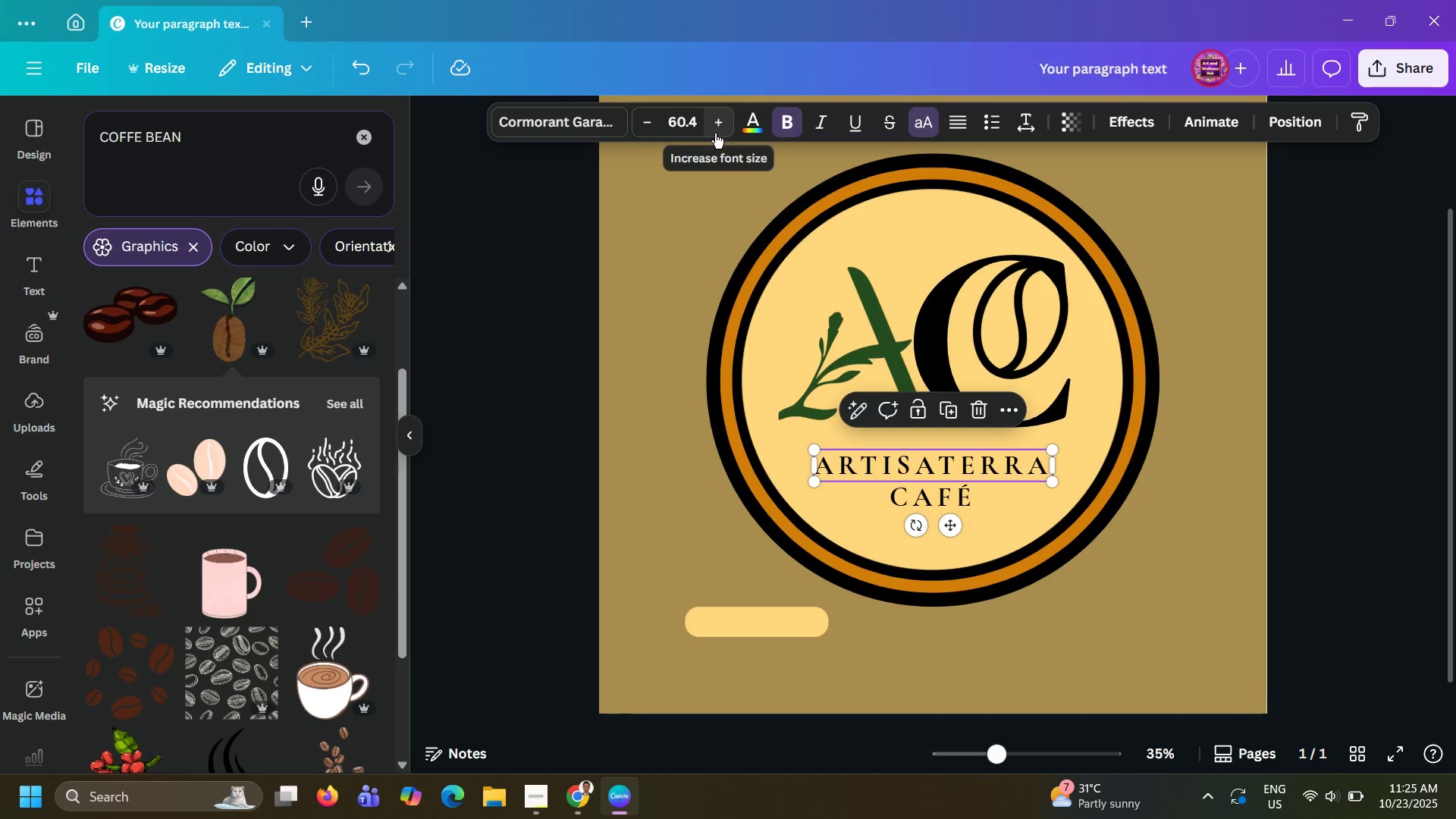 
left_click([680, 118])
 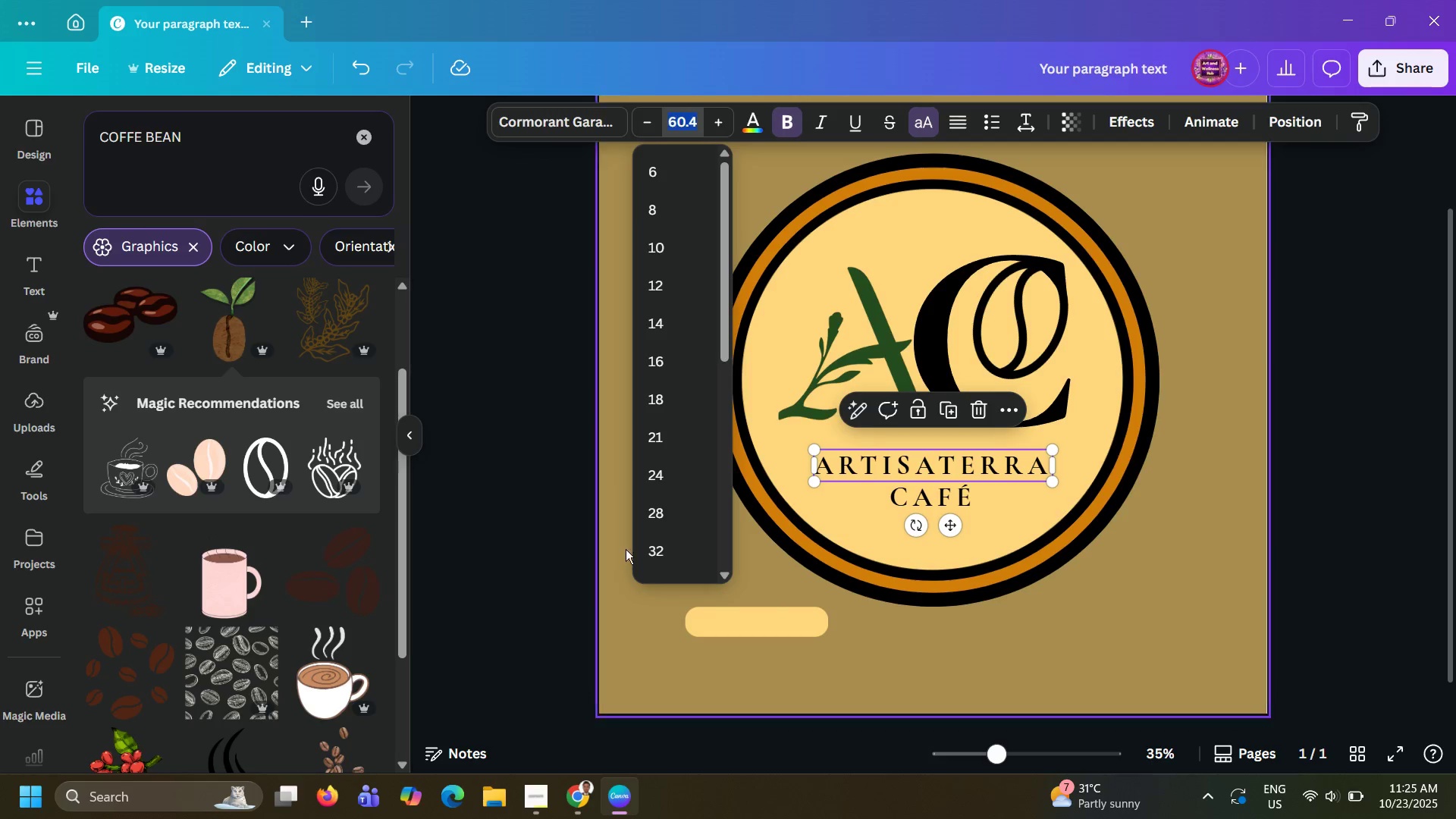 
scroll: coordinate [644, 541], scroll_direction: down, amount: 9.0
 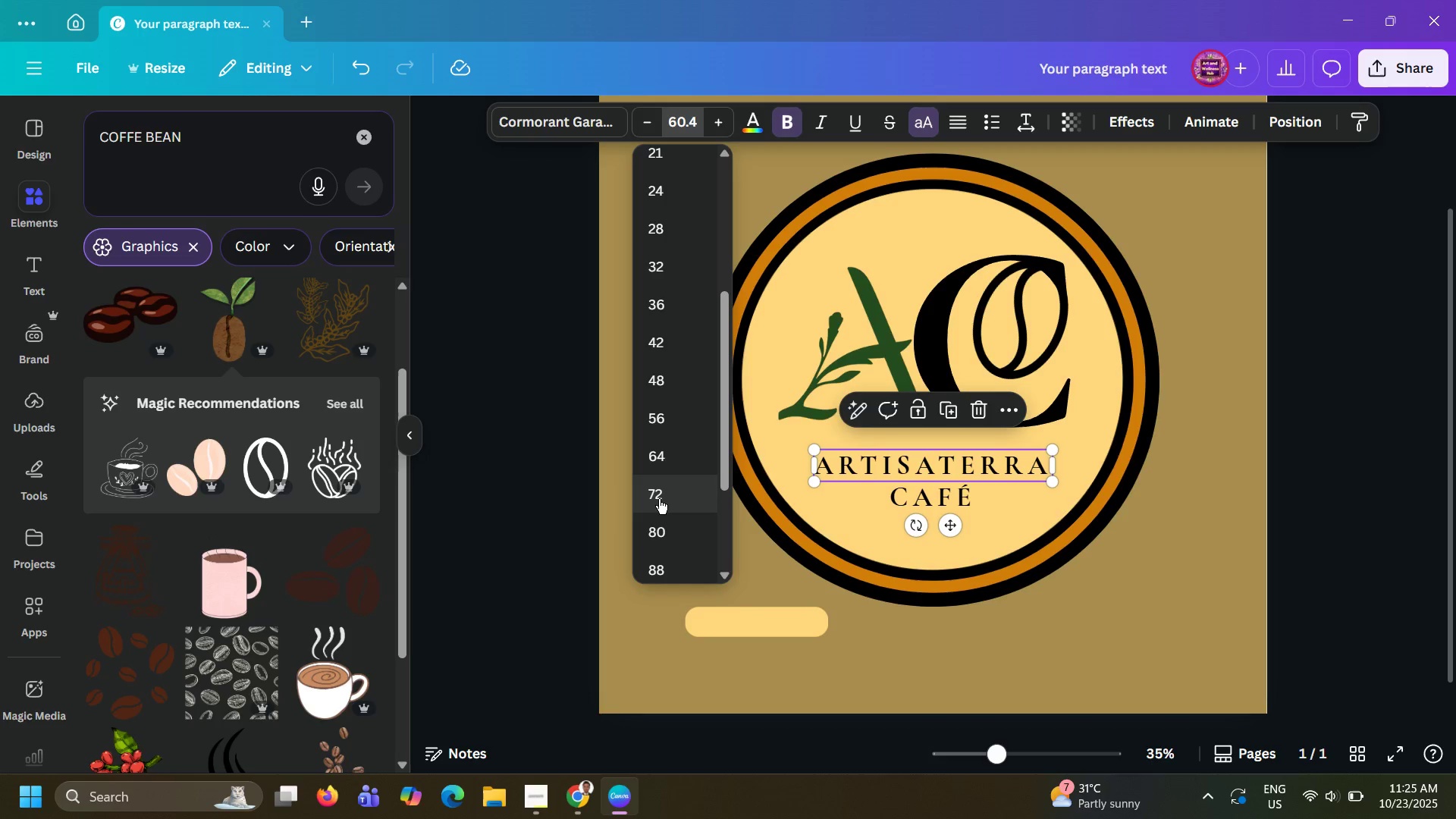 
left_click([659, 499])
 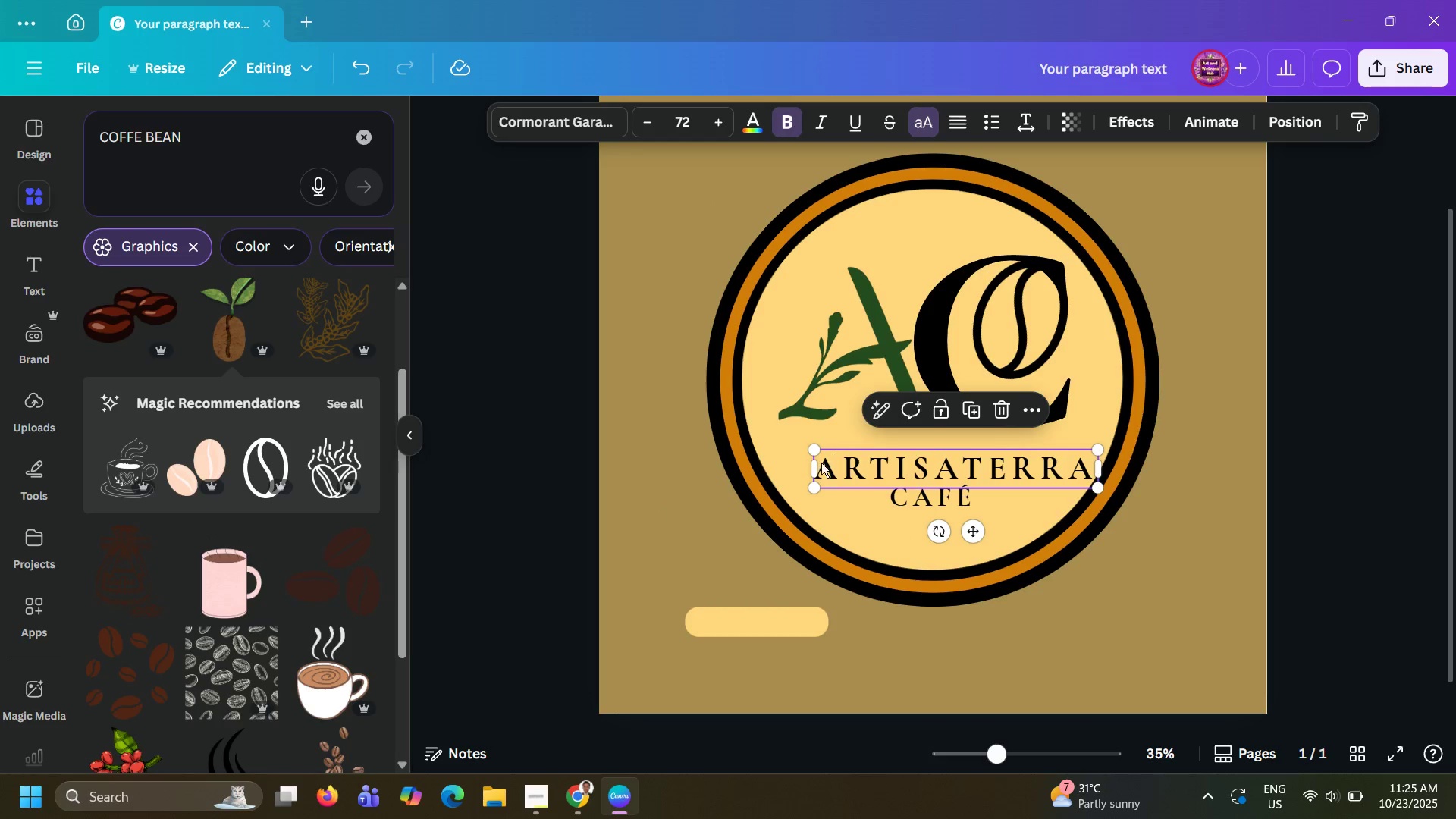 
left_click_drag(start_coordinate=[821, 463], to_coordinate=[797, 457])
 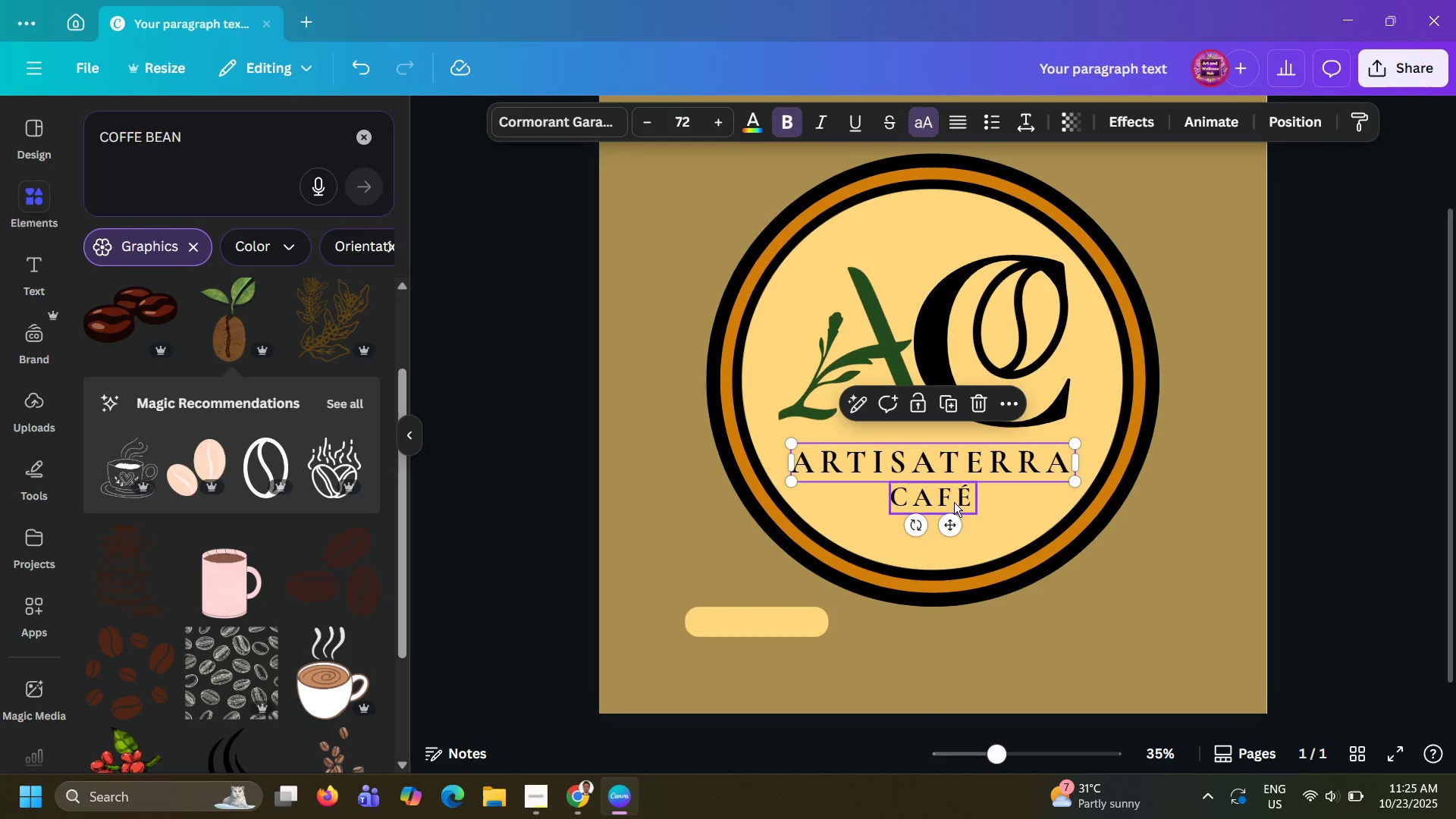 
left_click_drag(start_coordinate=[954, 502], to_coordinate=[940, 497])
 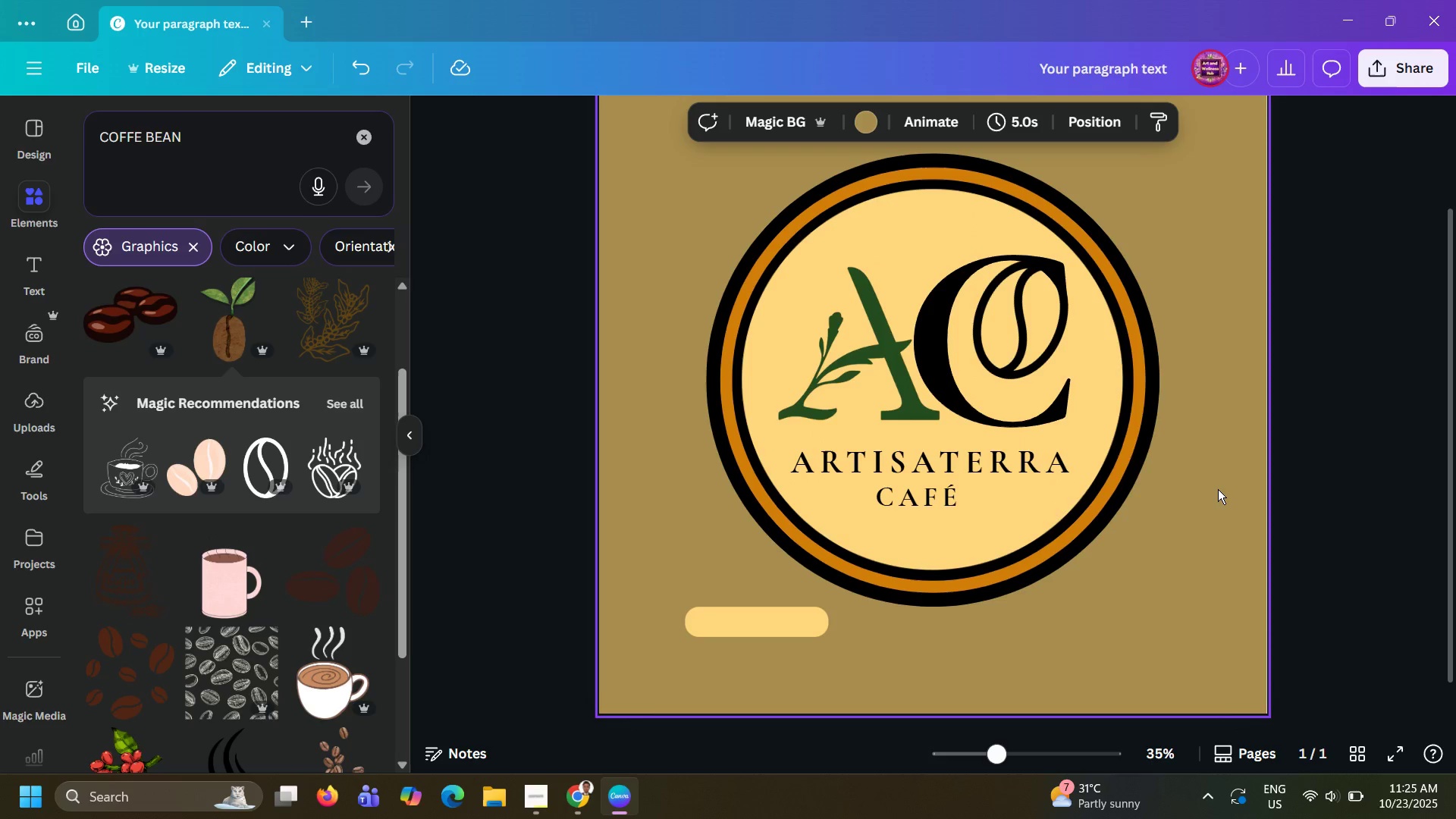 
left_click([1218, 489])
 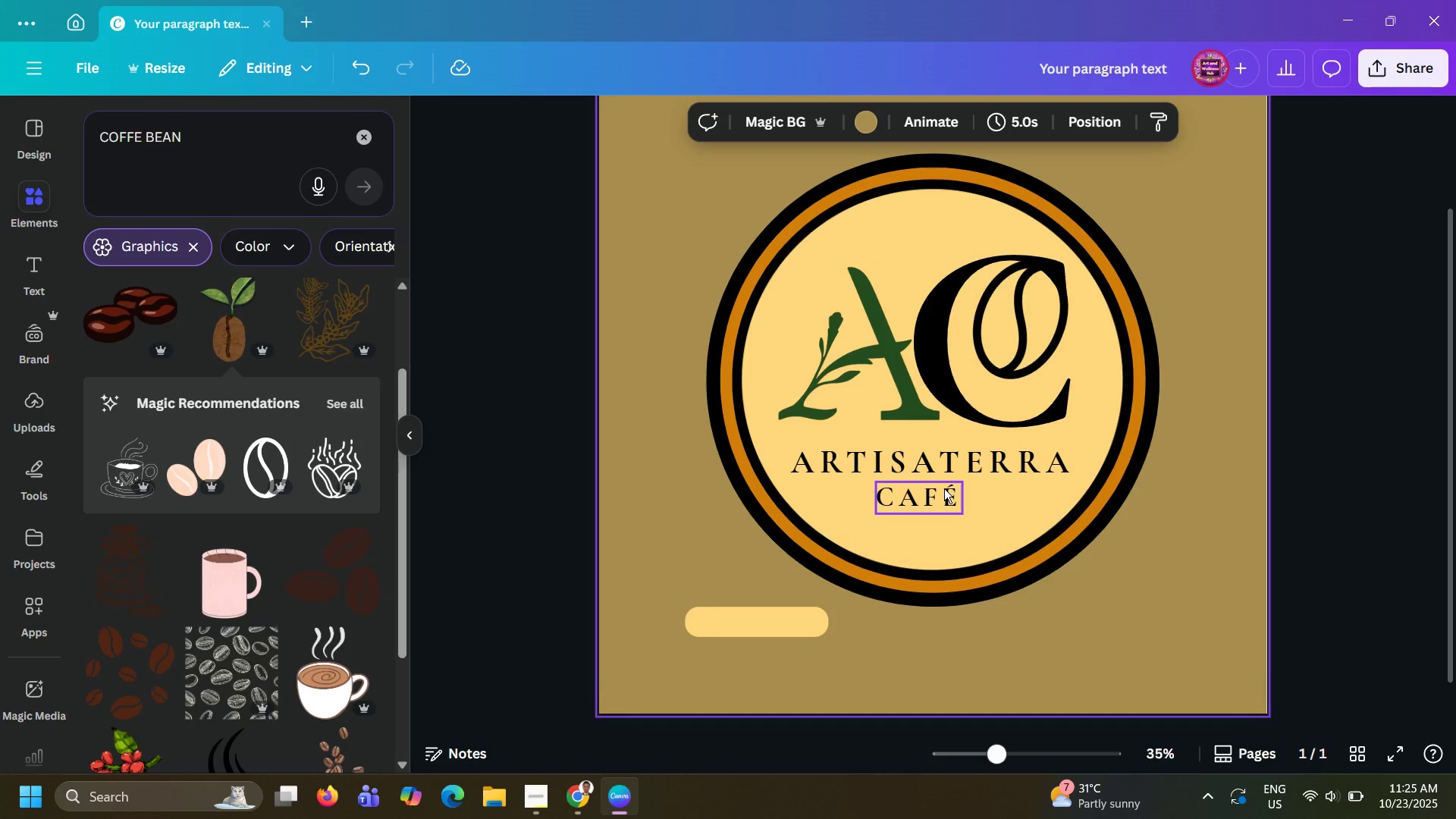 
left_click_drag(start_coordinate=[944, 488], to_coordinate=[947, 493])
 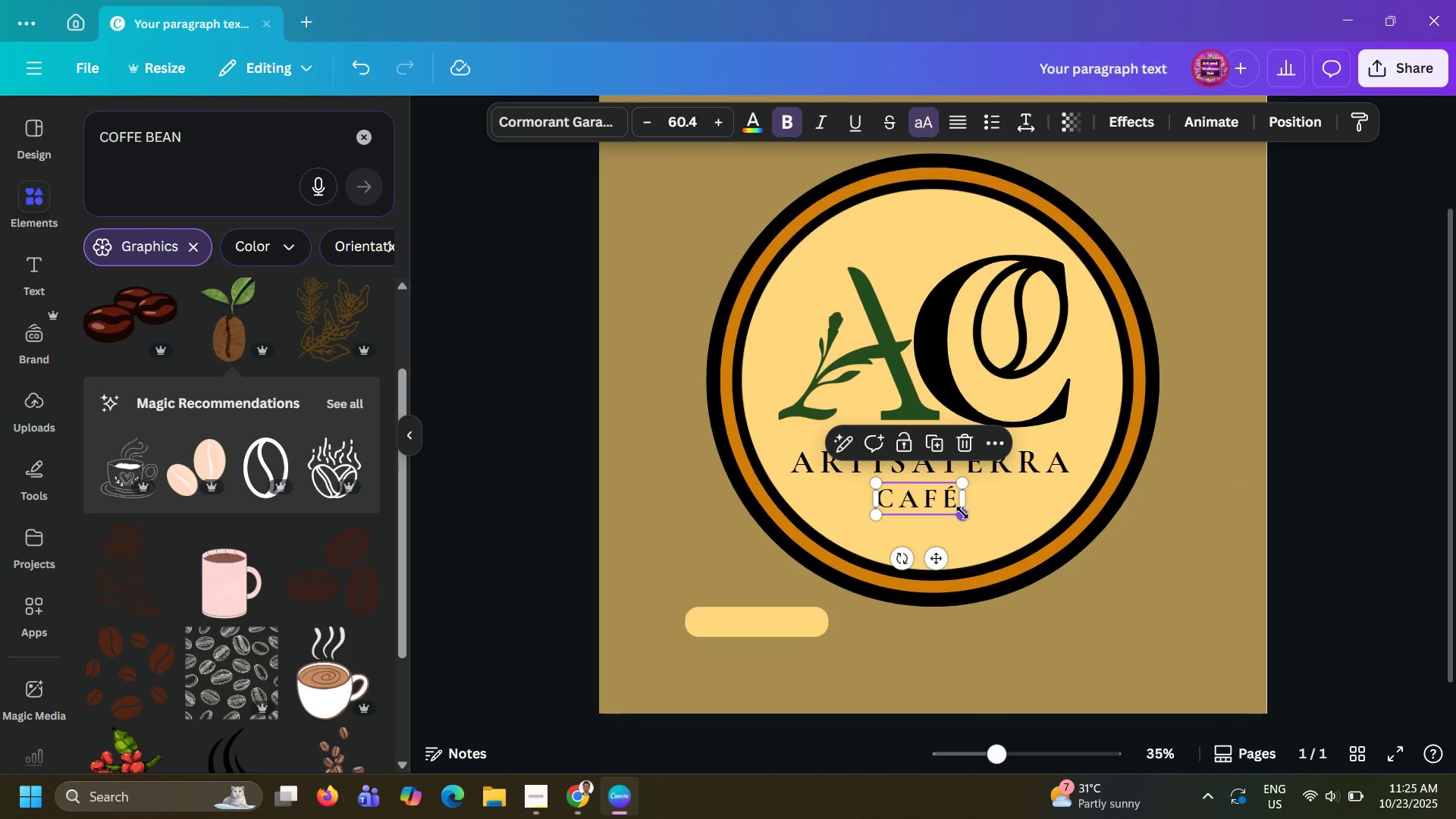 
left_click_drag(start_coordinate=[962, 513], to_coordinate=[1012, 528])
 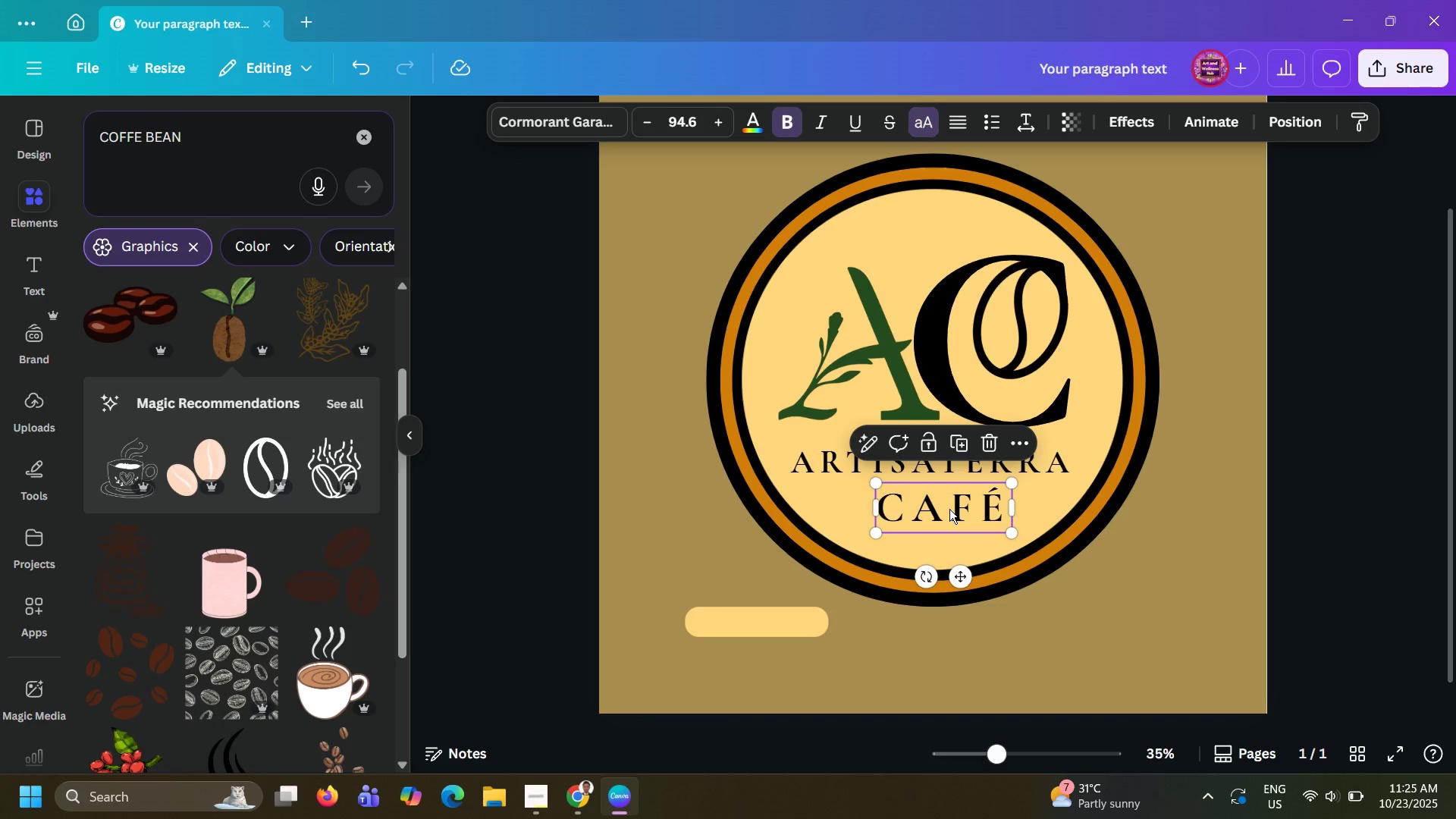 
left_click_drag(start_coordinate=[949, 509], to_coordinate=[939, 502])
 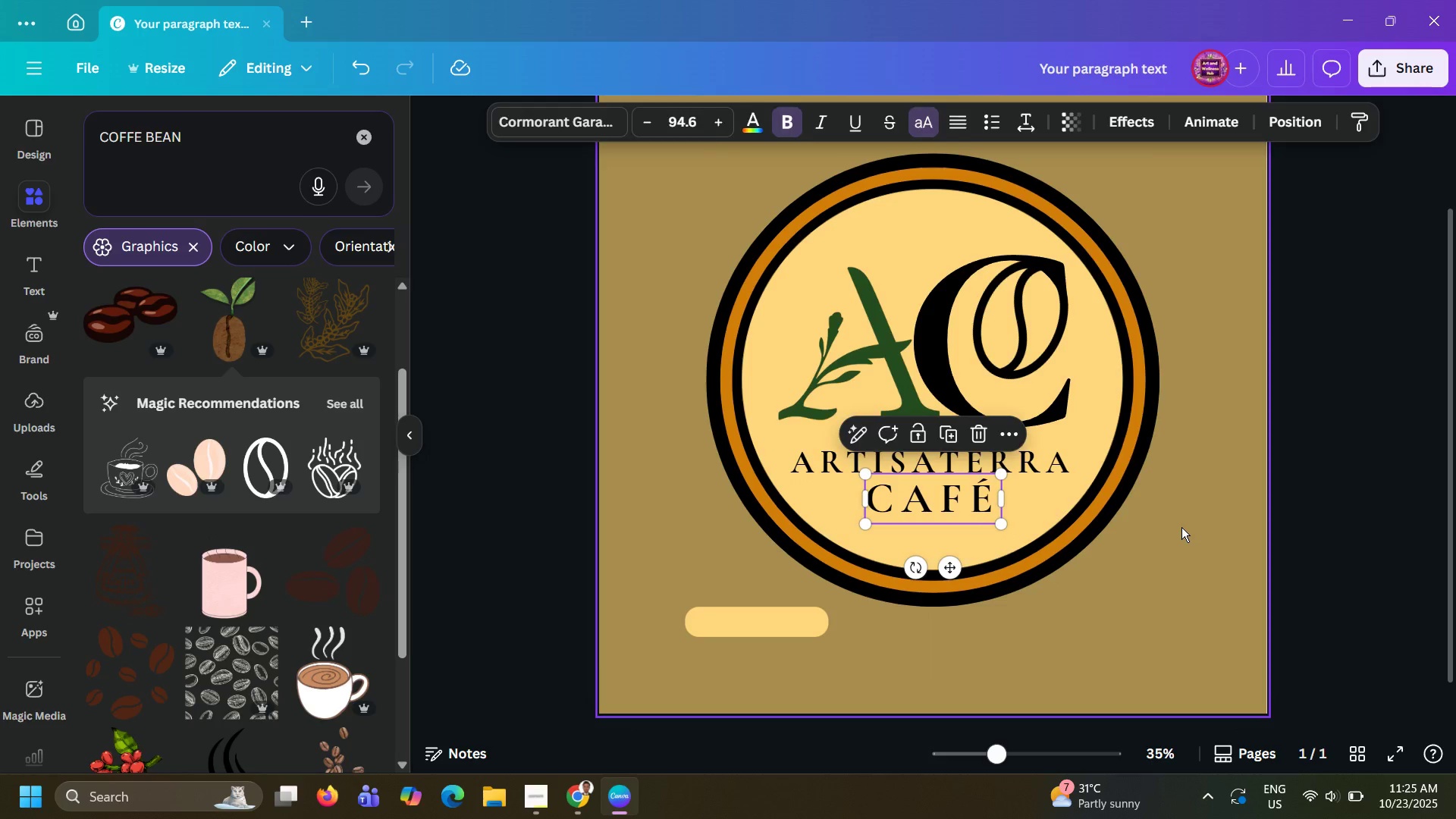 
left_click([1181, 527])
 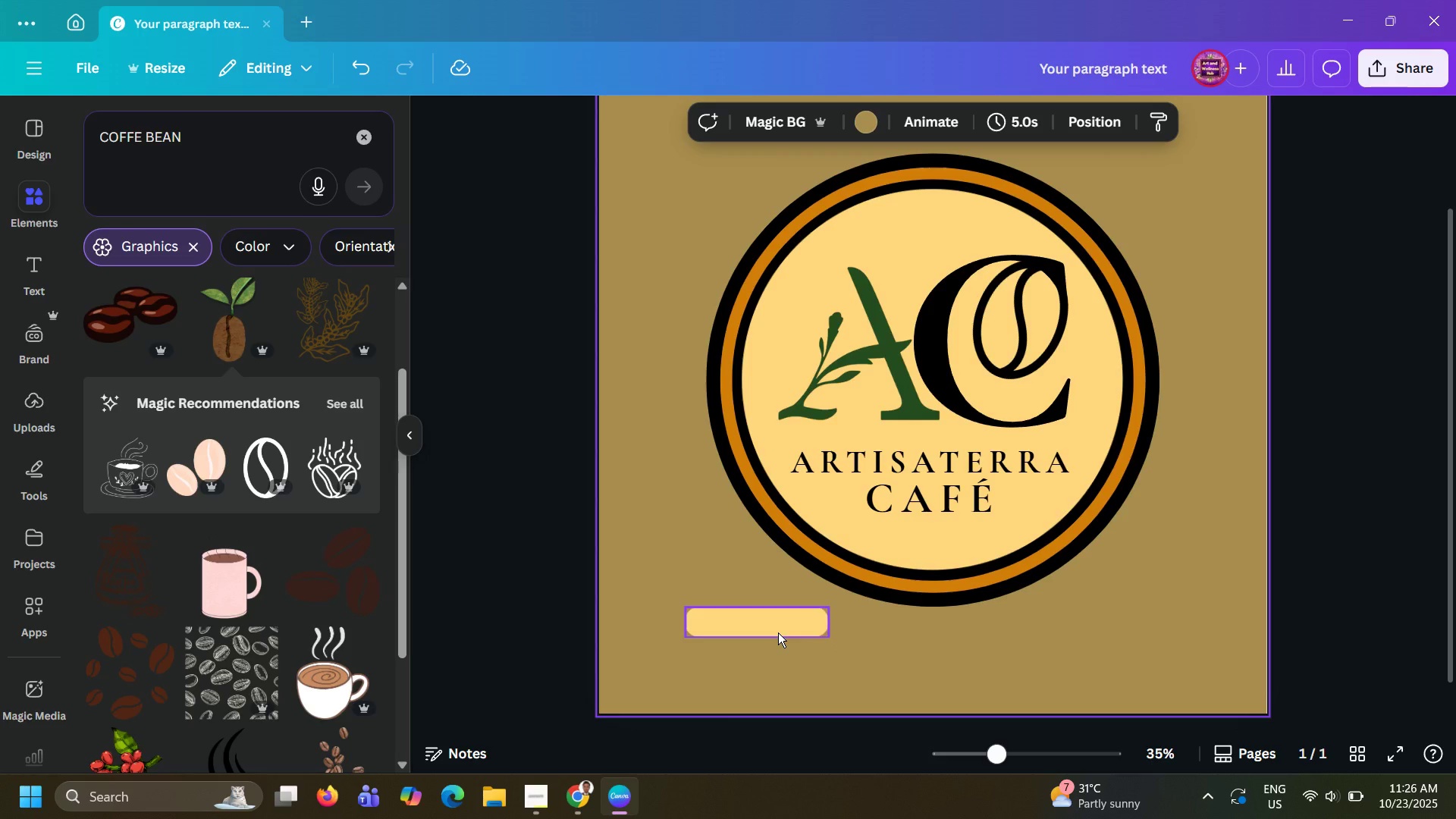 
wait(44.35)
 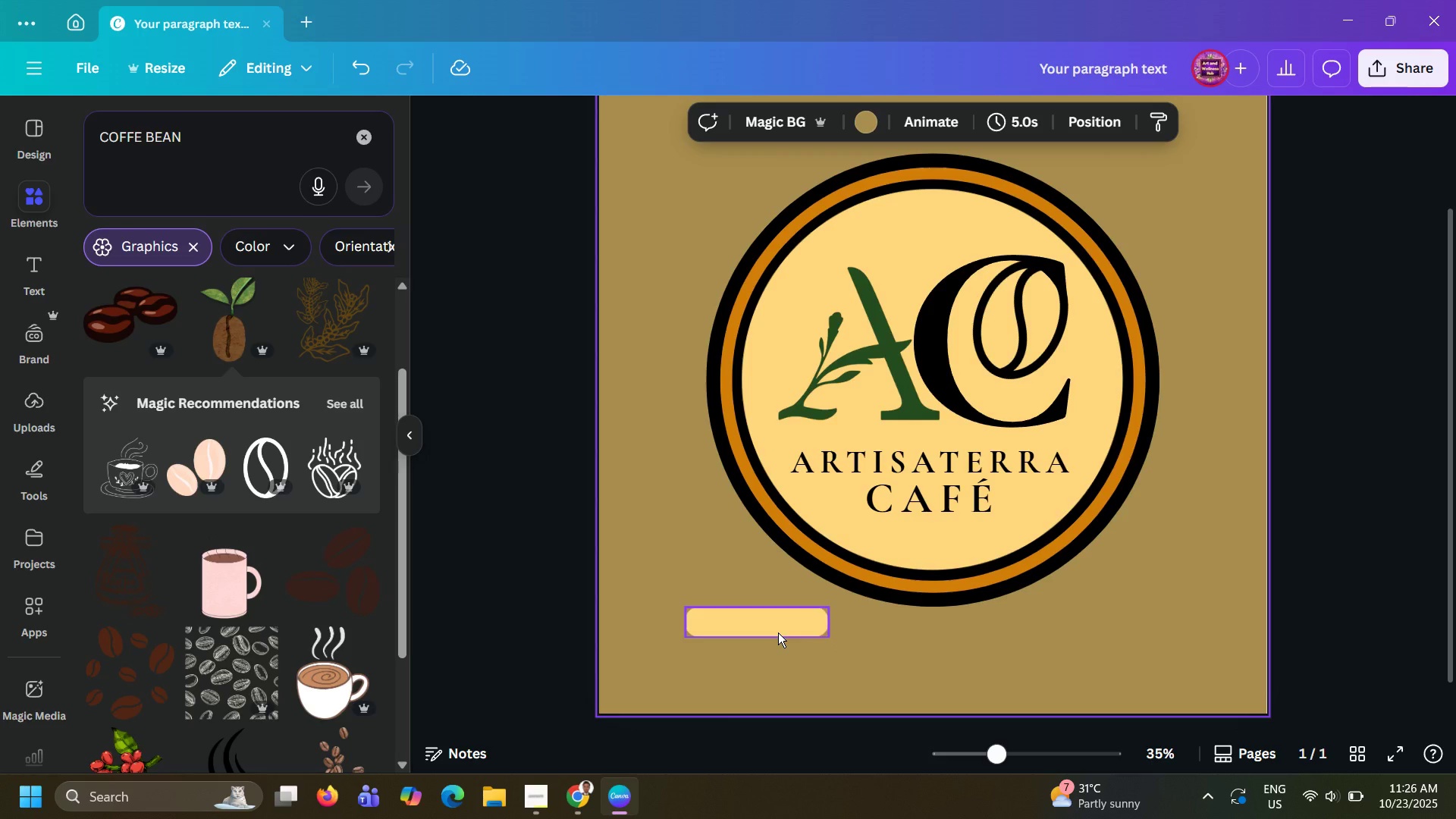 
left_click([958, 299])
 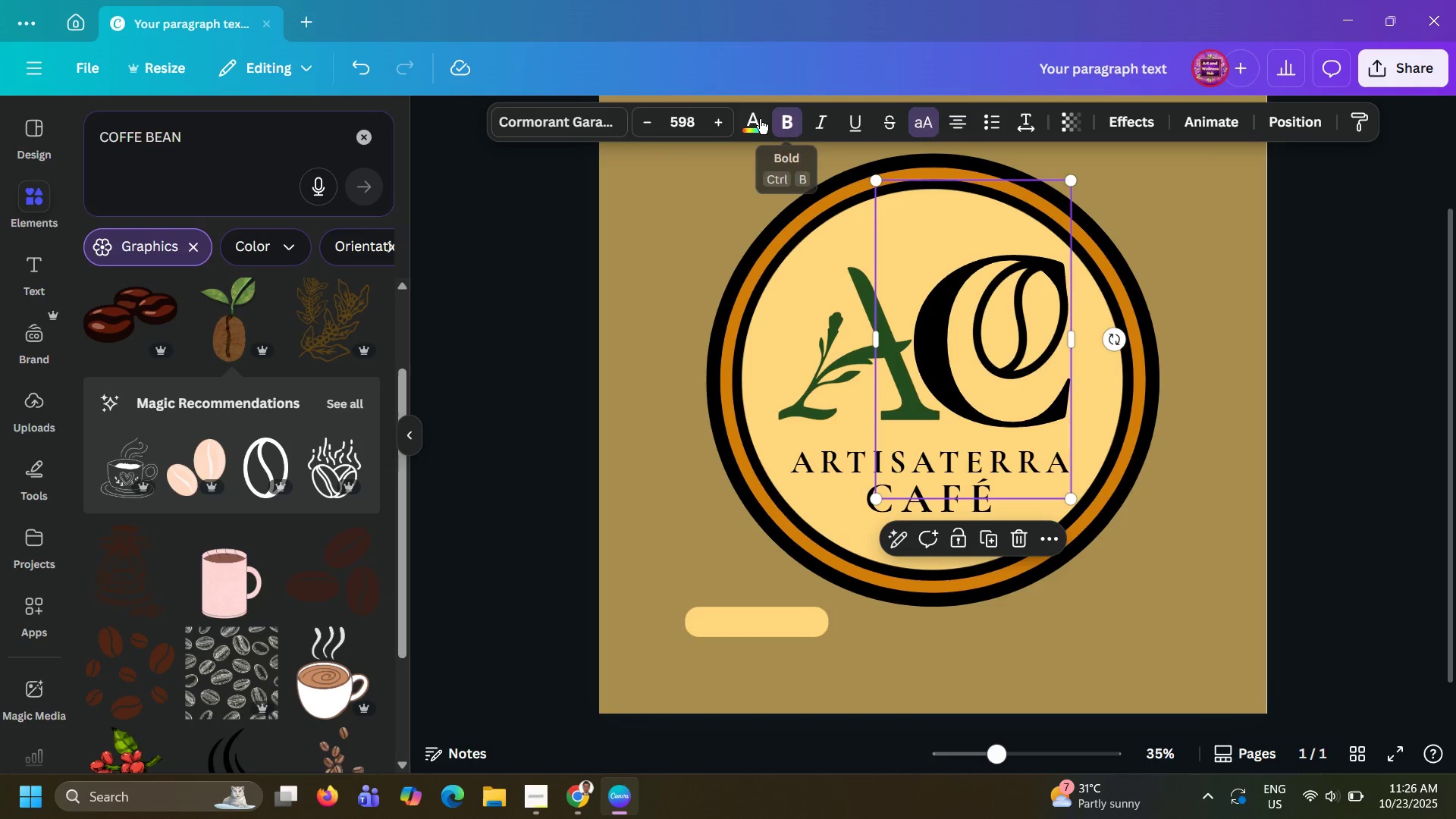 
left_click([759, 120])
 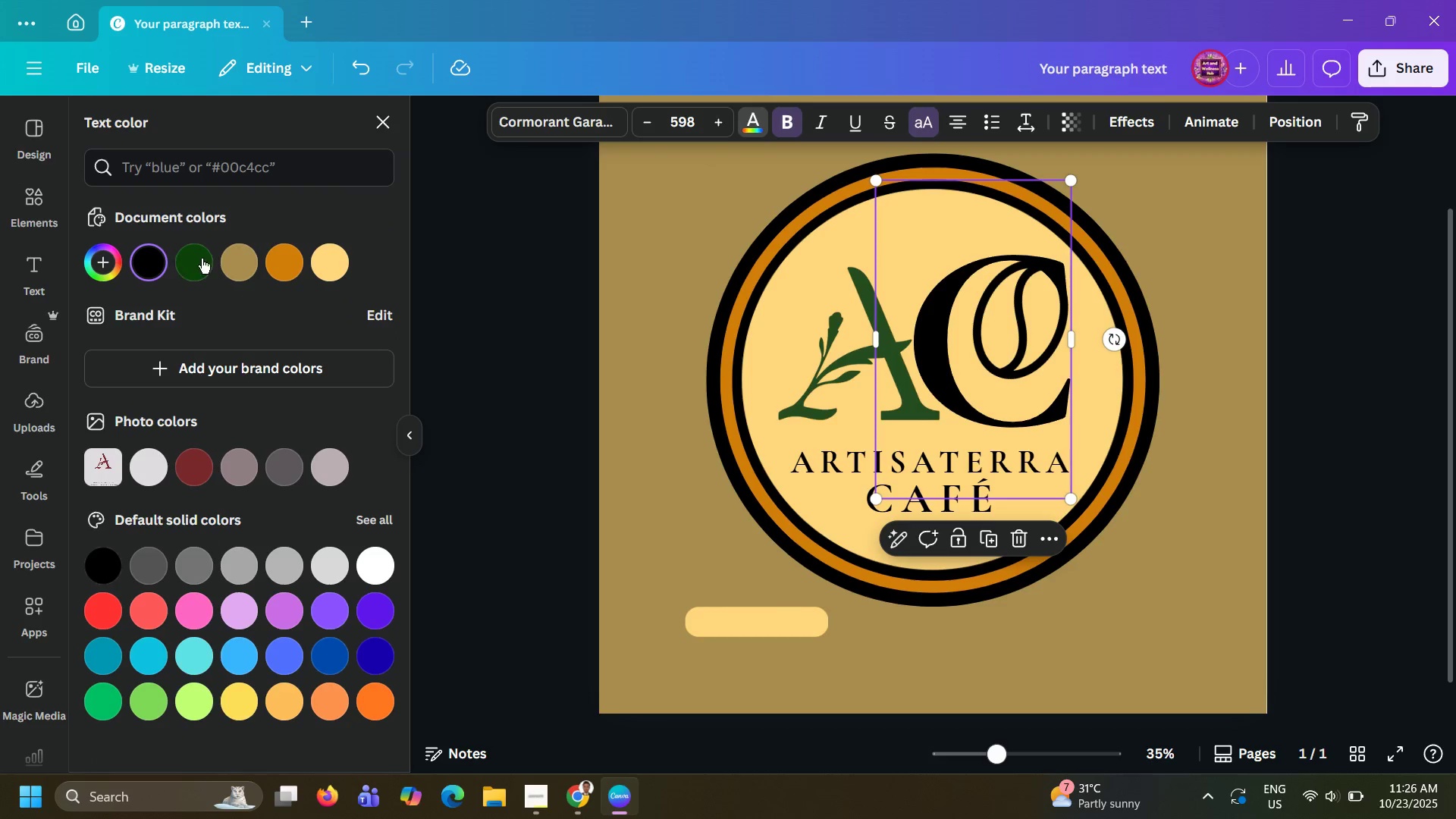 
left_click([202, 259])
 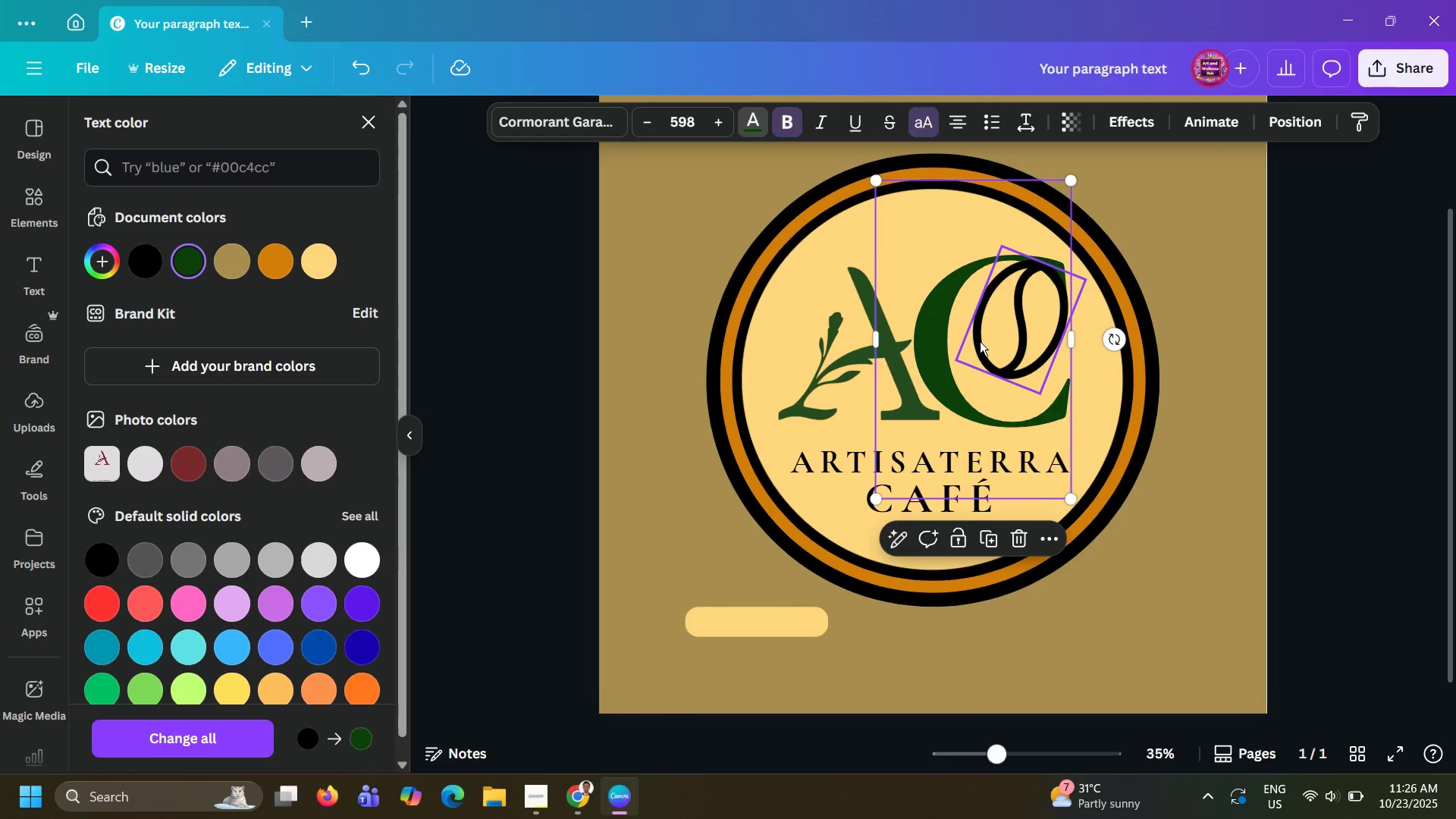 
left_click([985, 340])
 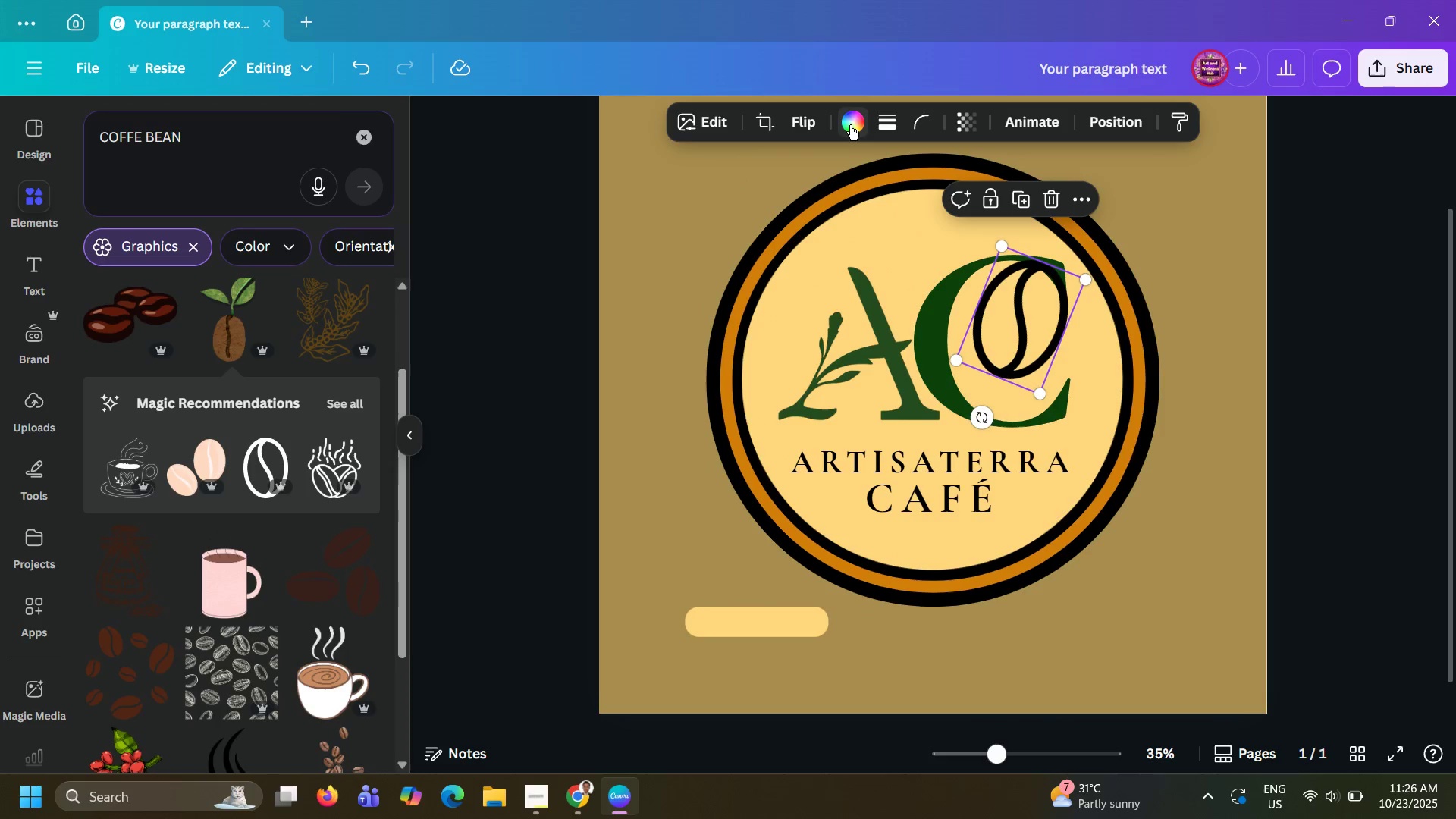 
left_click([850, 123])
 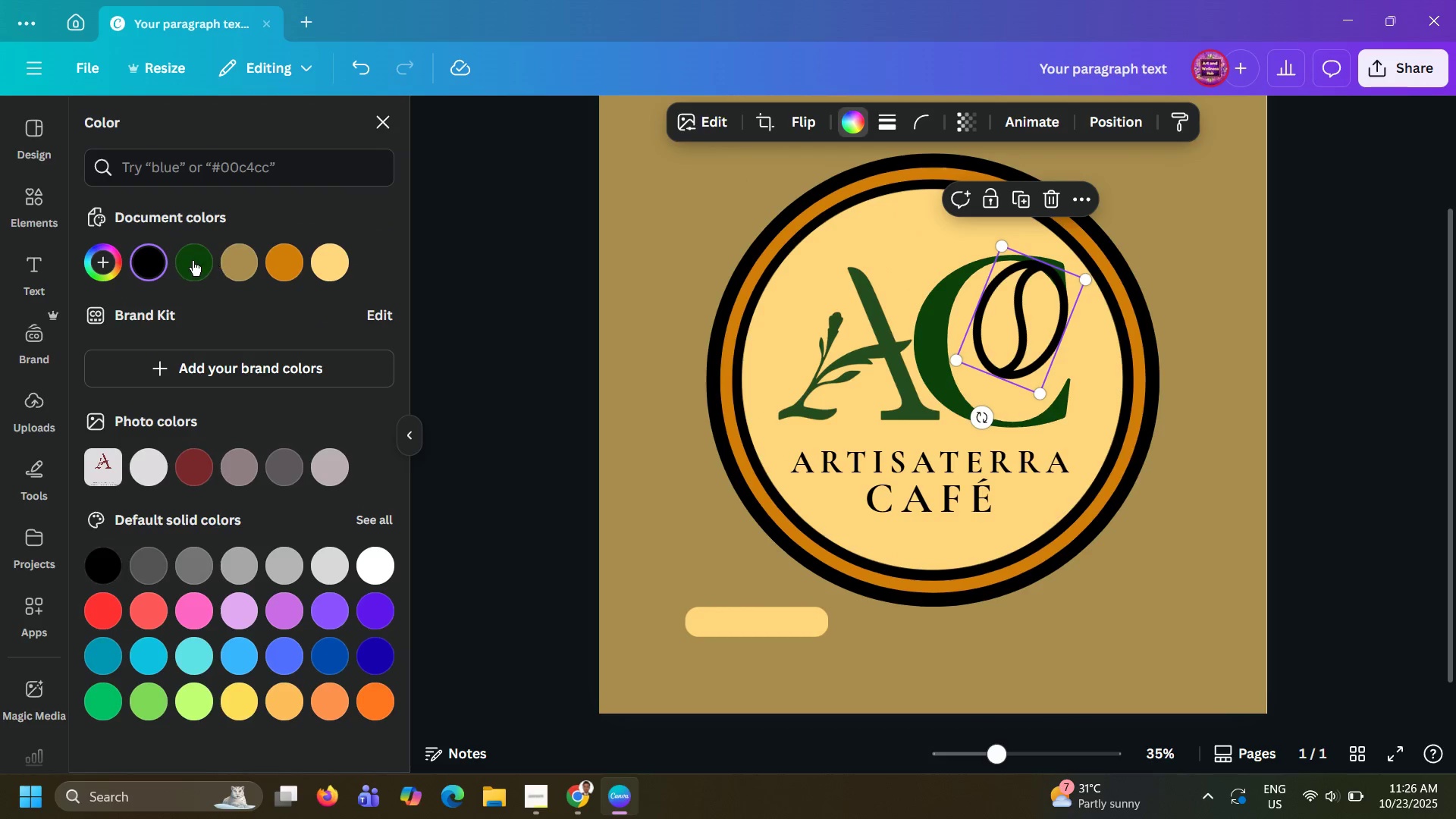 
left_click([192, 261])
 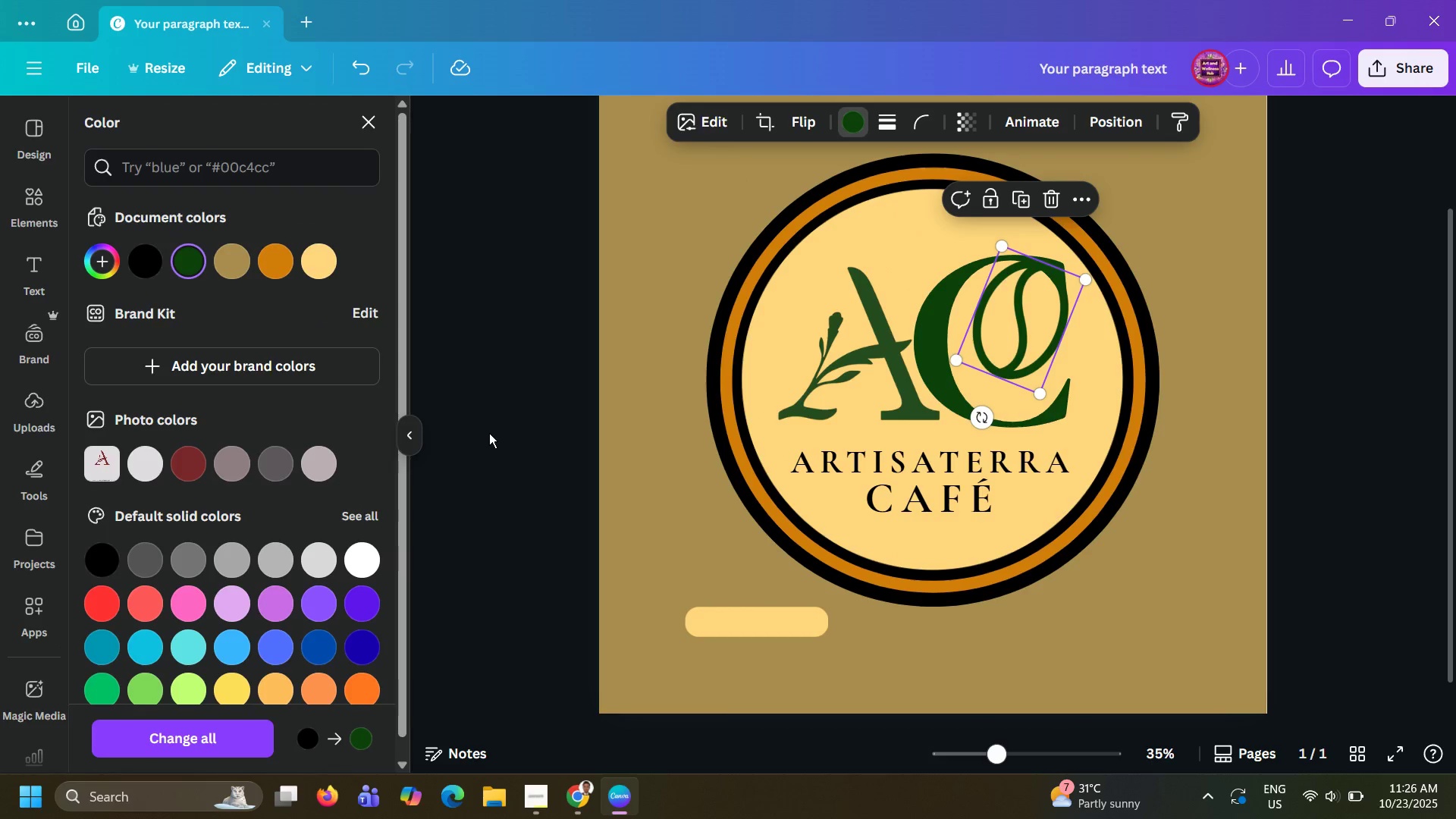 
left_click([489, 433])
 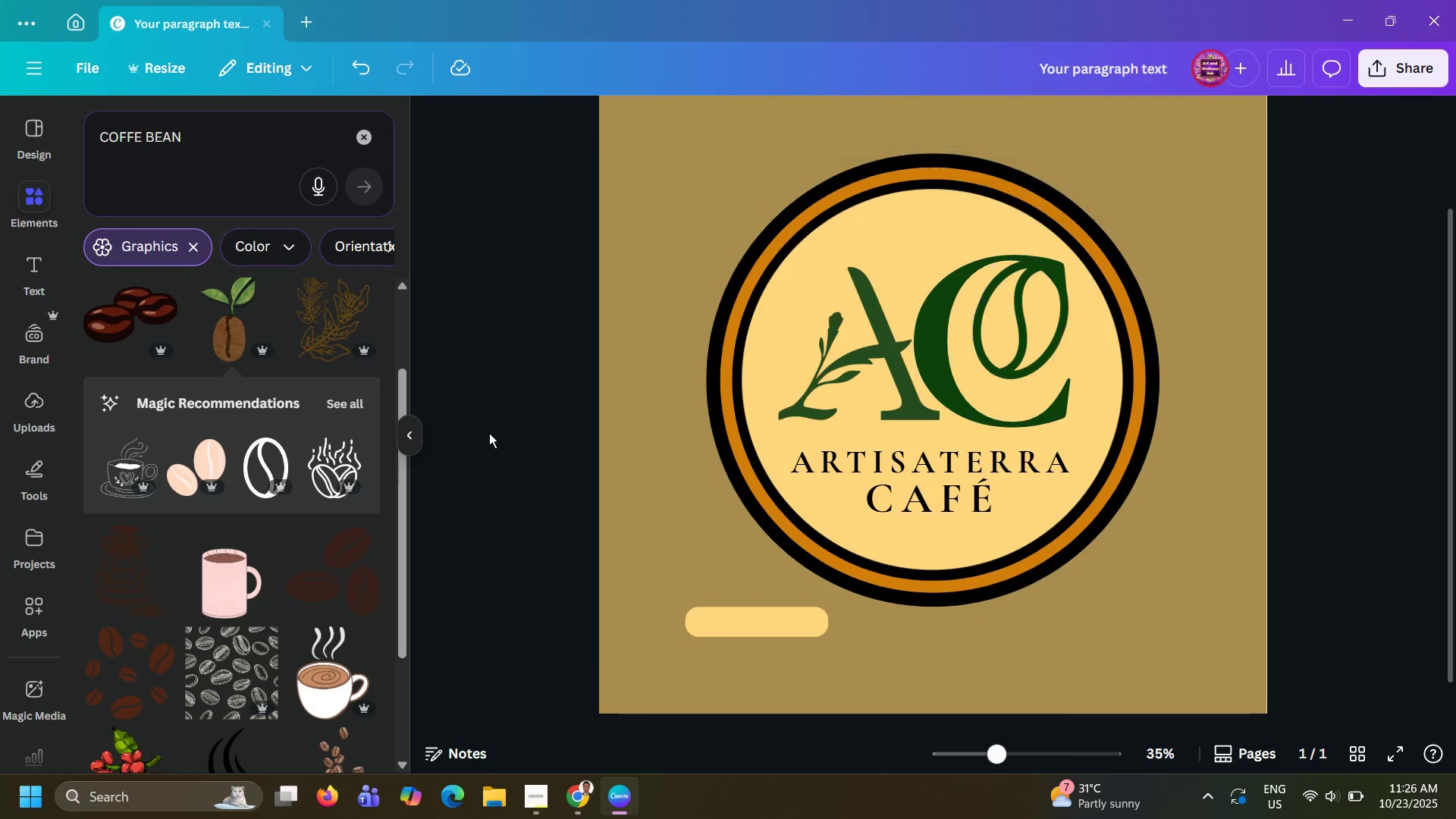 
left_click([489, 433])
 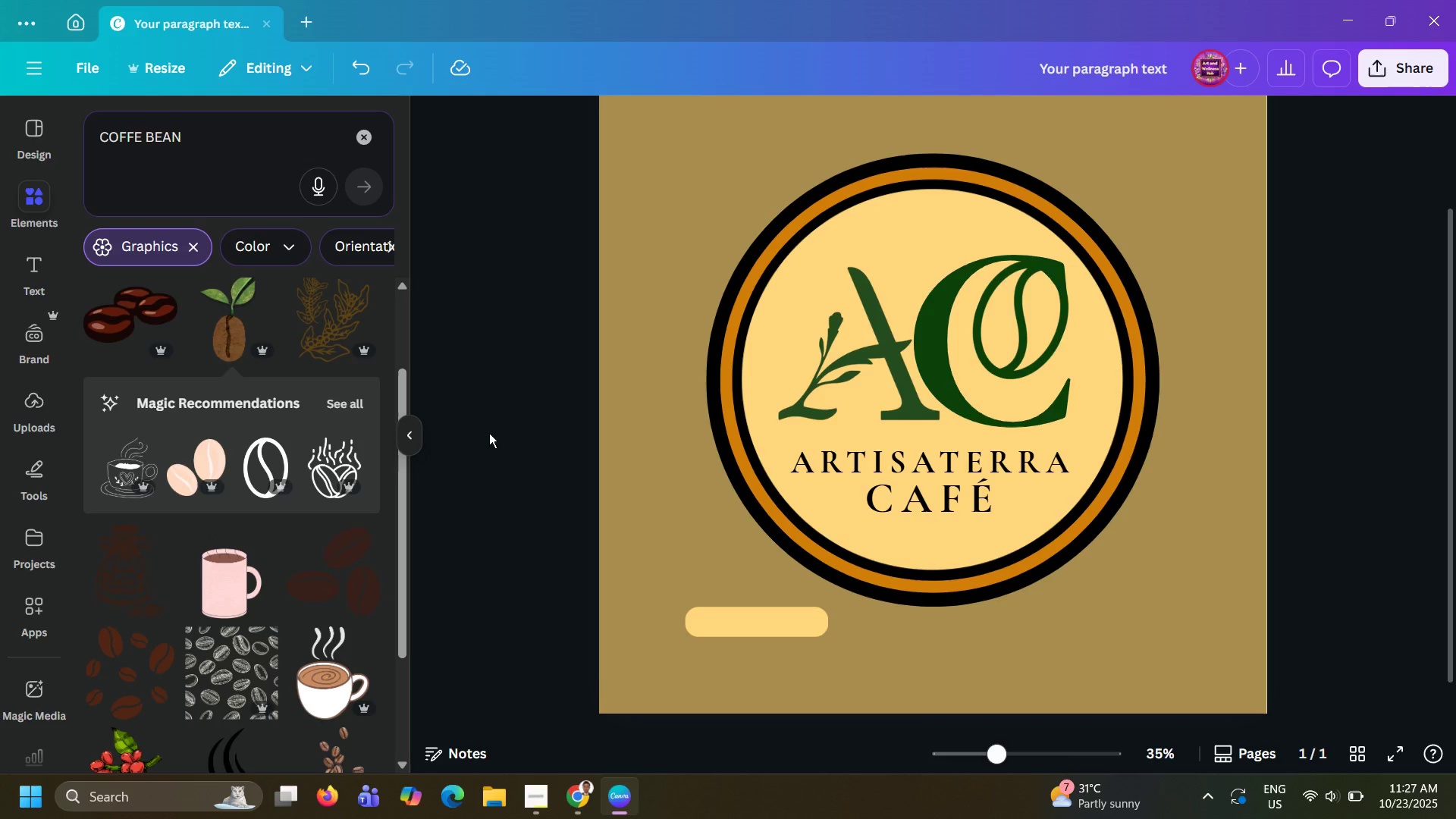 
wait(28.96)
 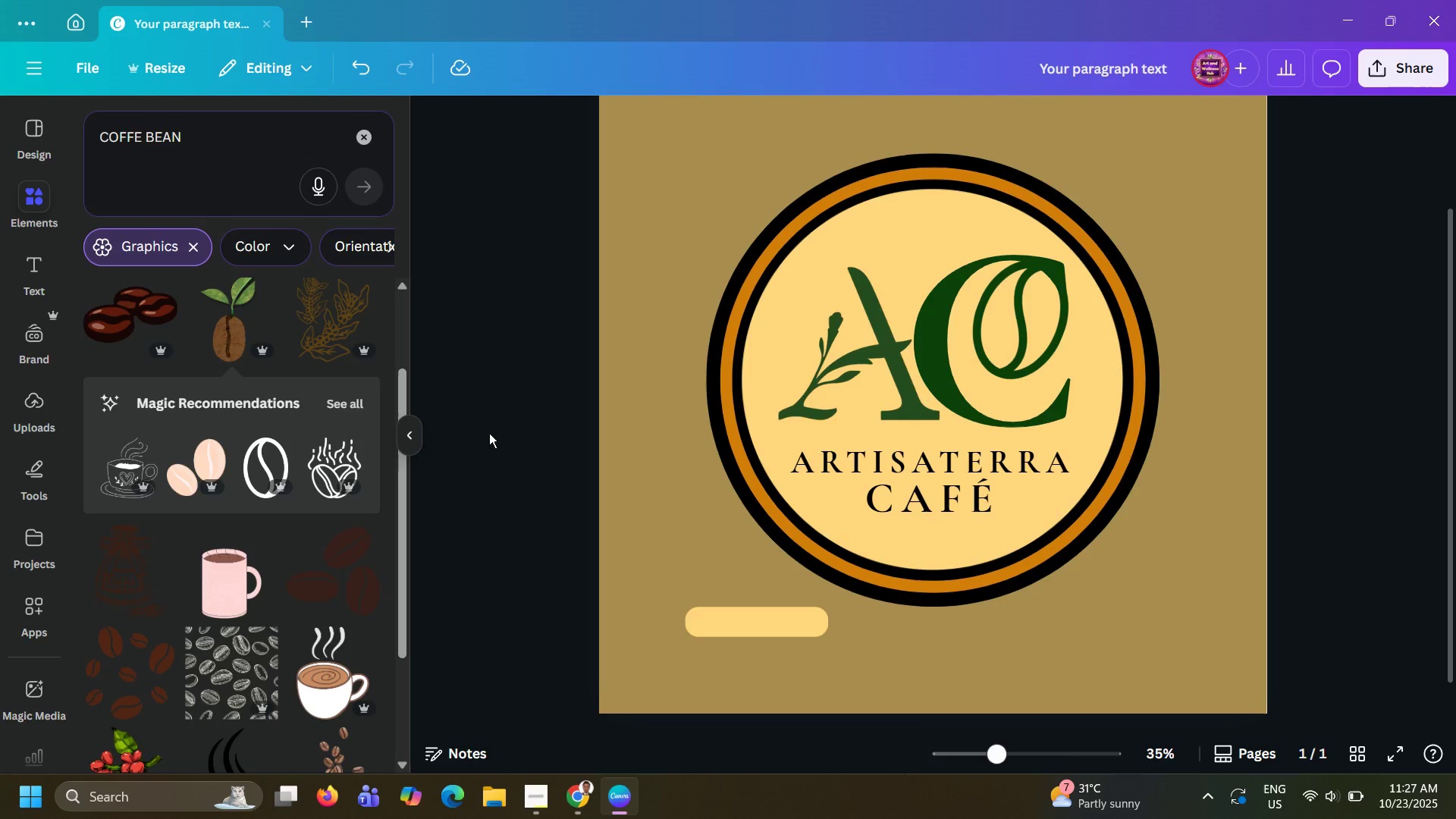 
left_click([823, 464])
 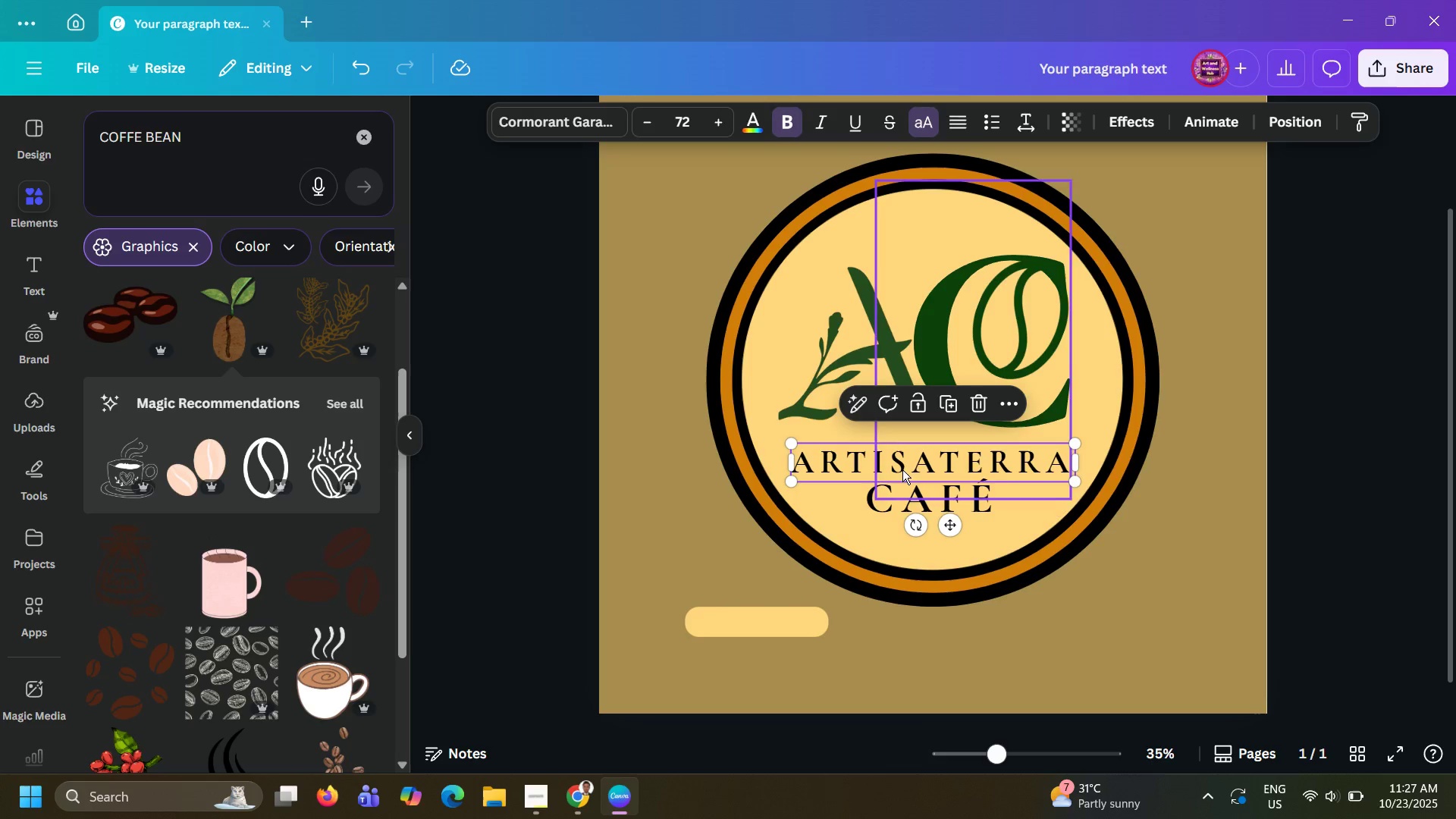 
left_click([910, 496])
 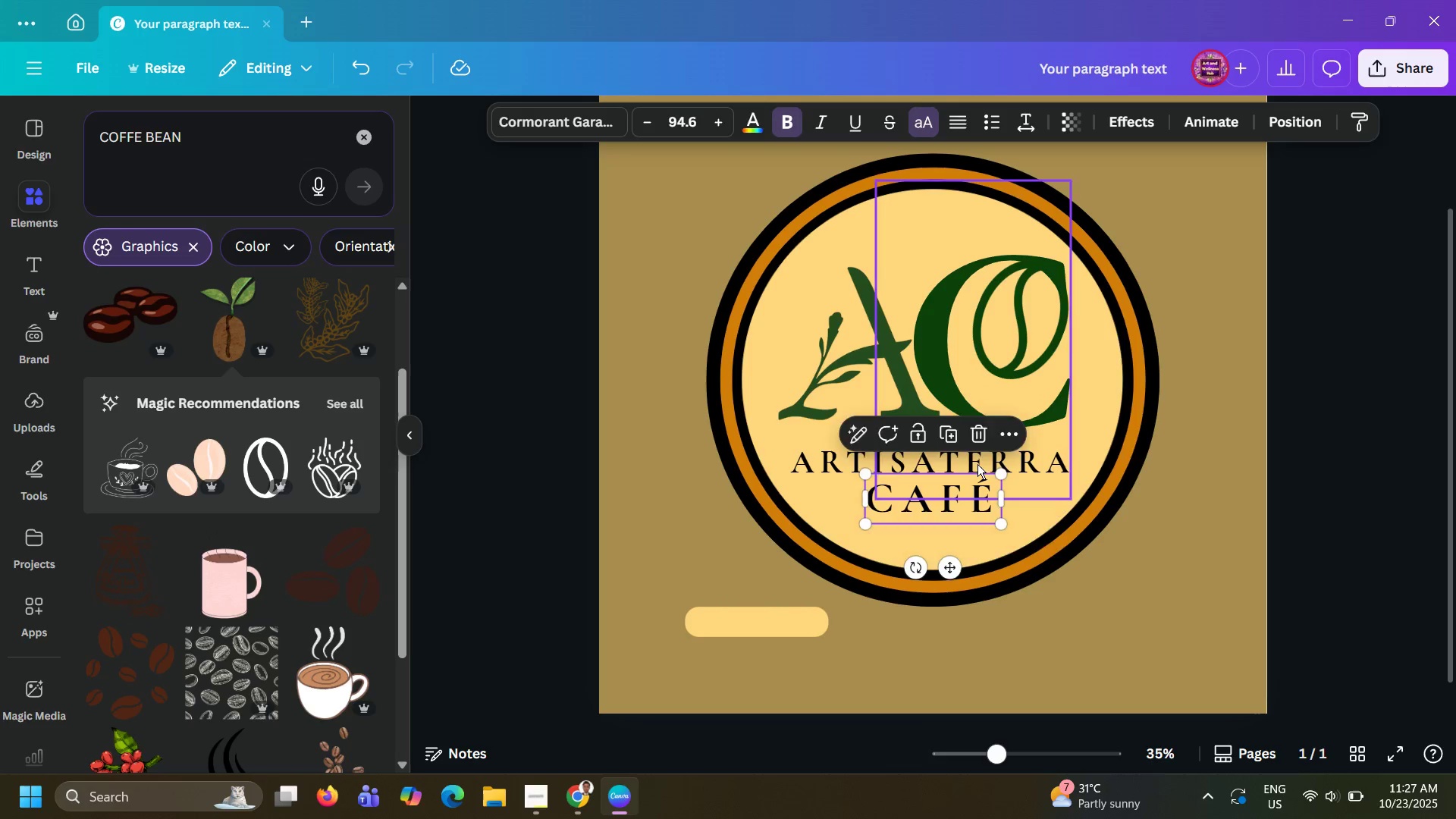 
left_click([977, 464])
 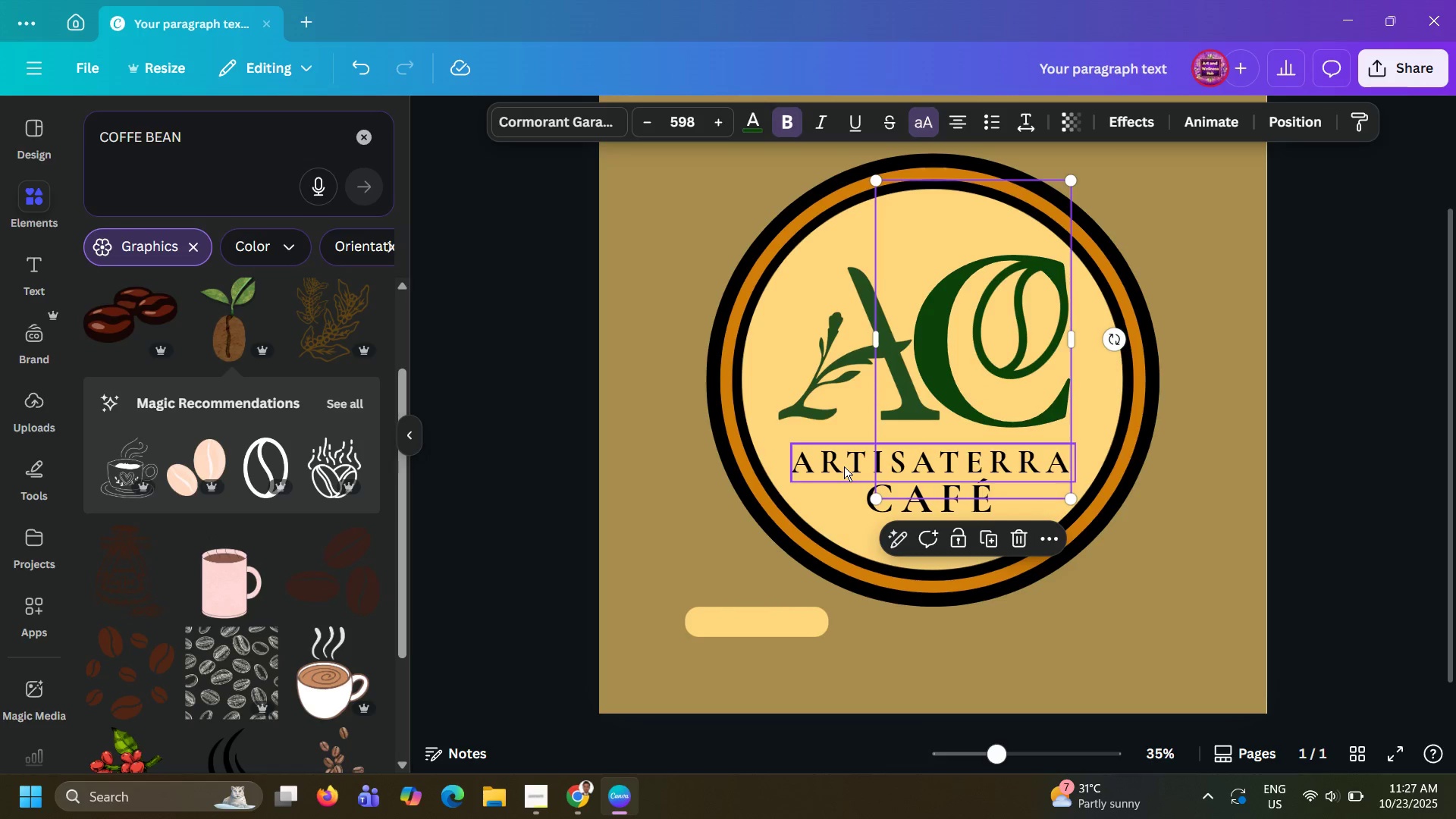 
left_click([844, 466])
 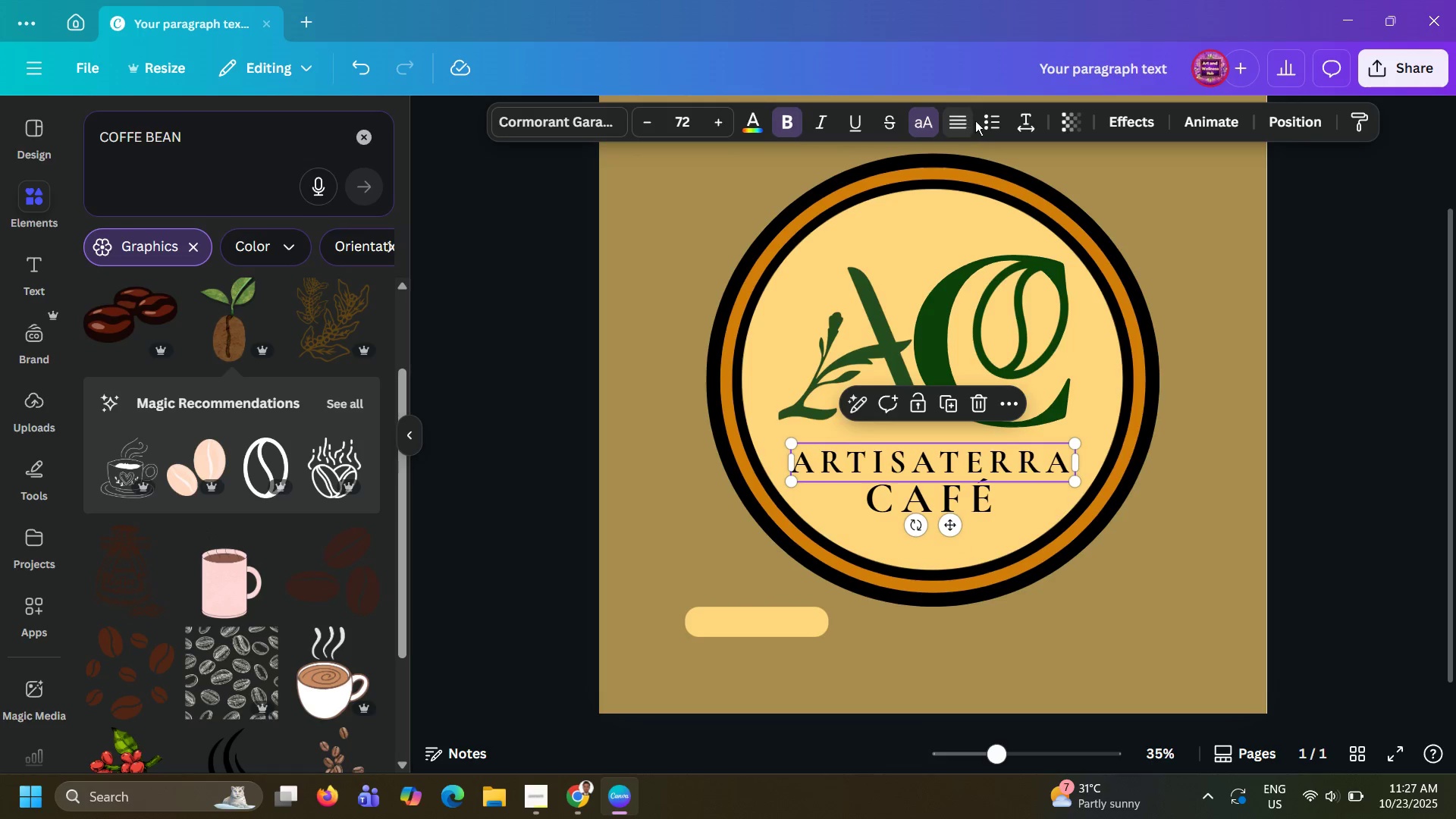 
left_click([1028, 120])
 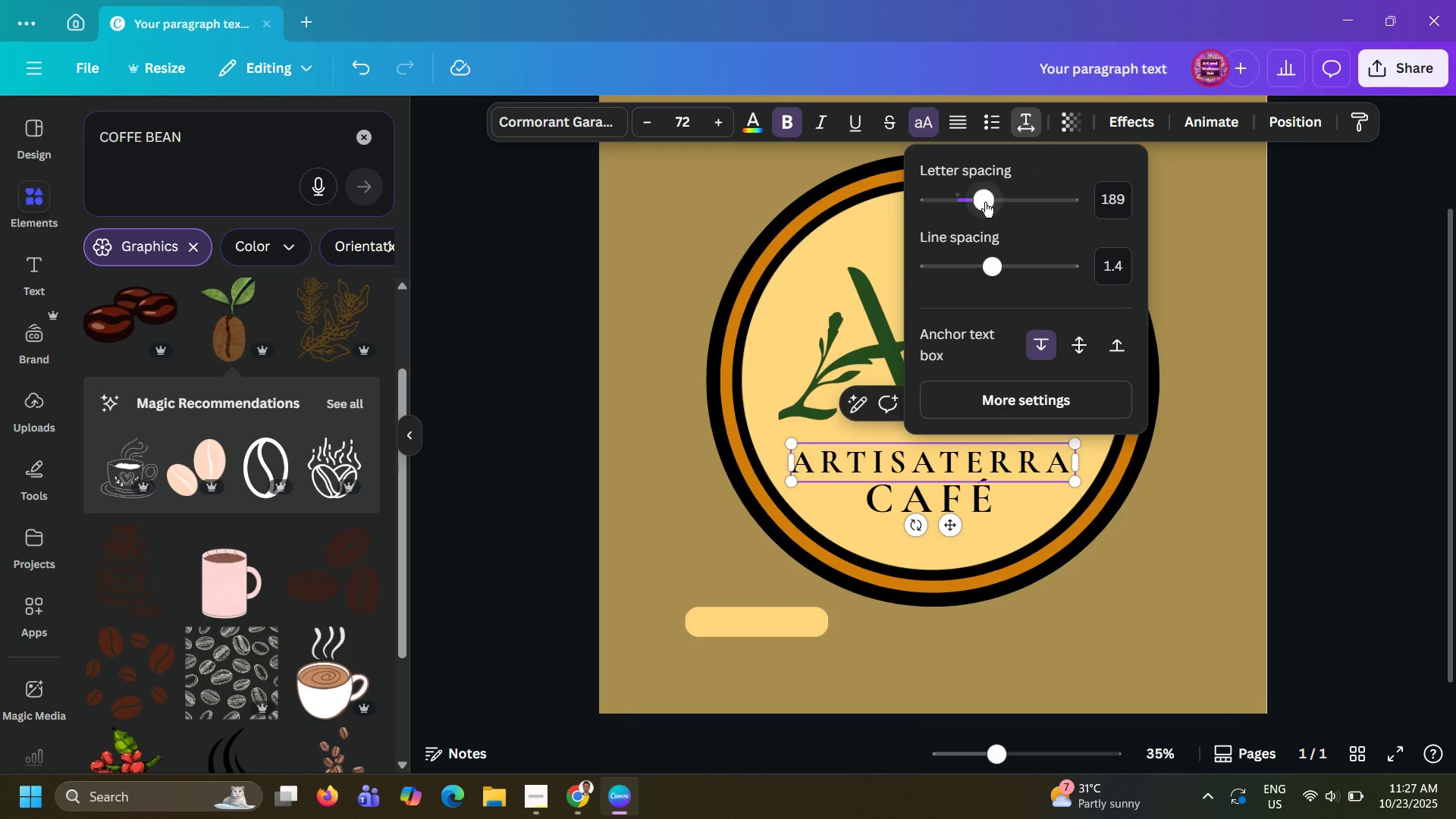 
left_click_drag(start_coordinate=[985, 202], to_coordinate=[977, 208])
 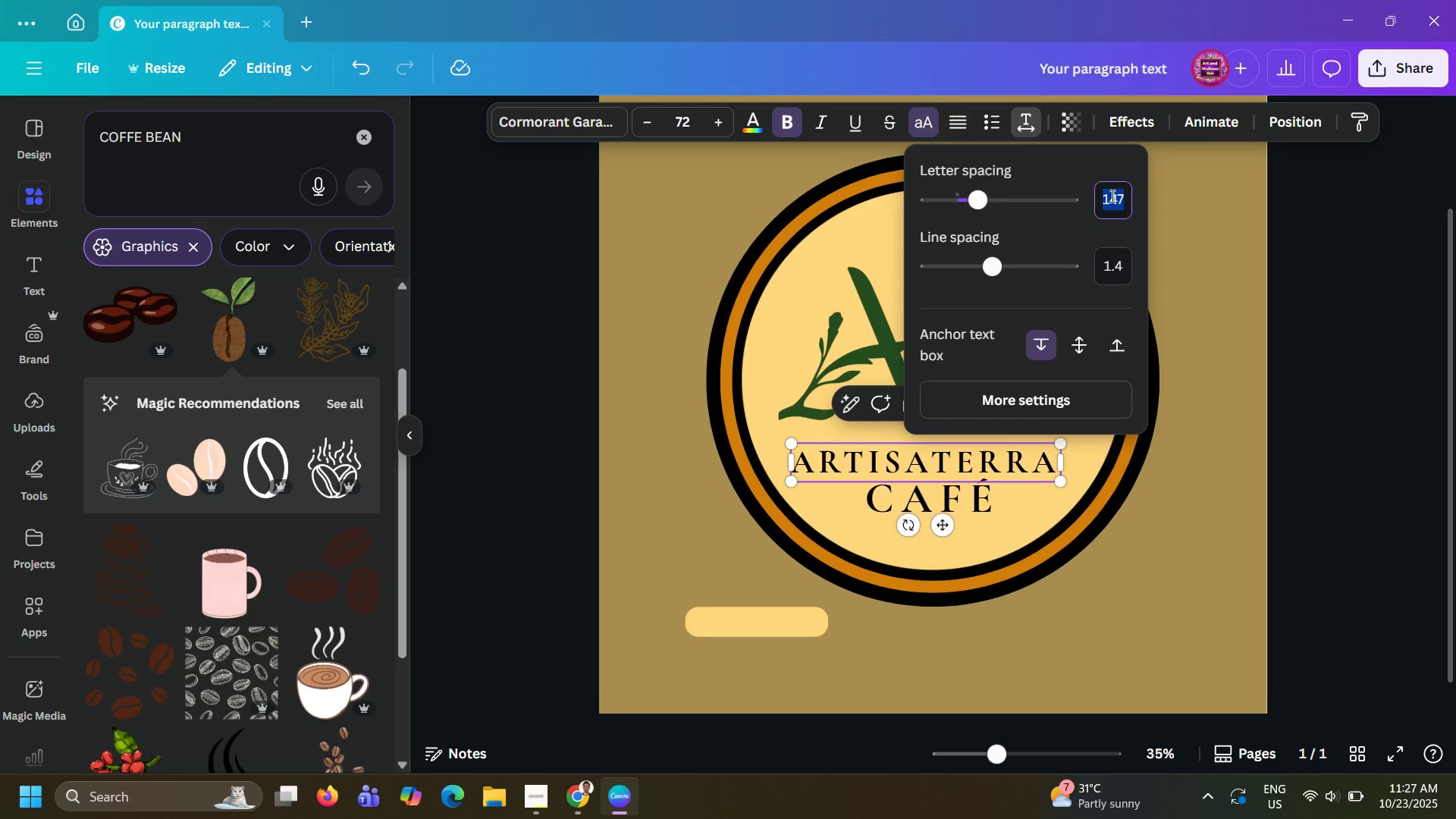 
left_click([1111, 196])
 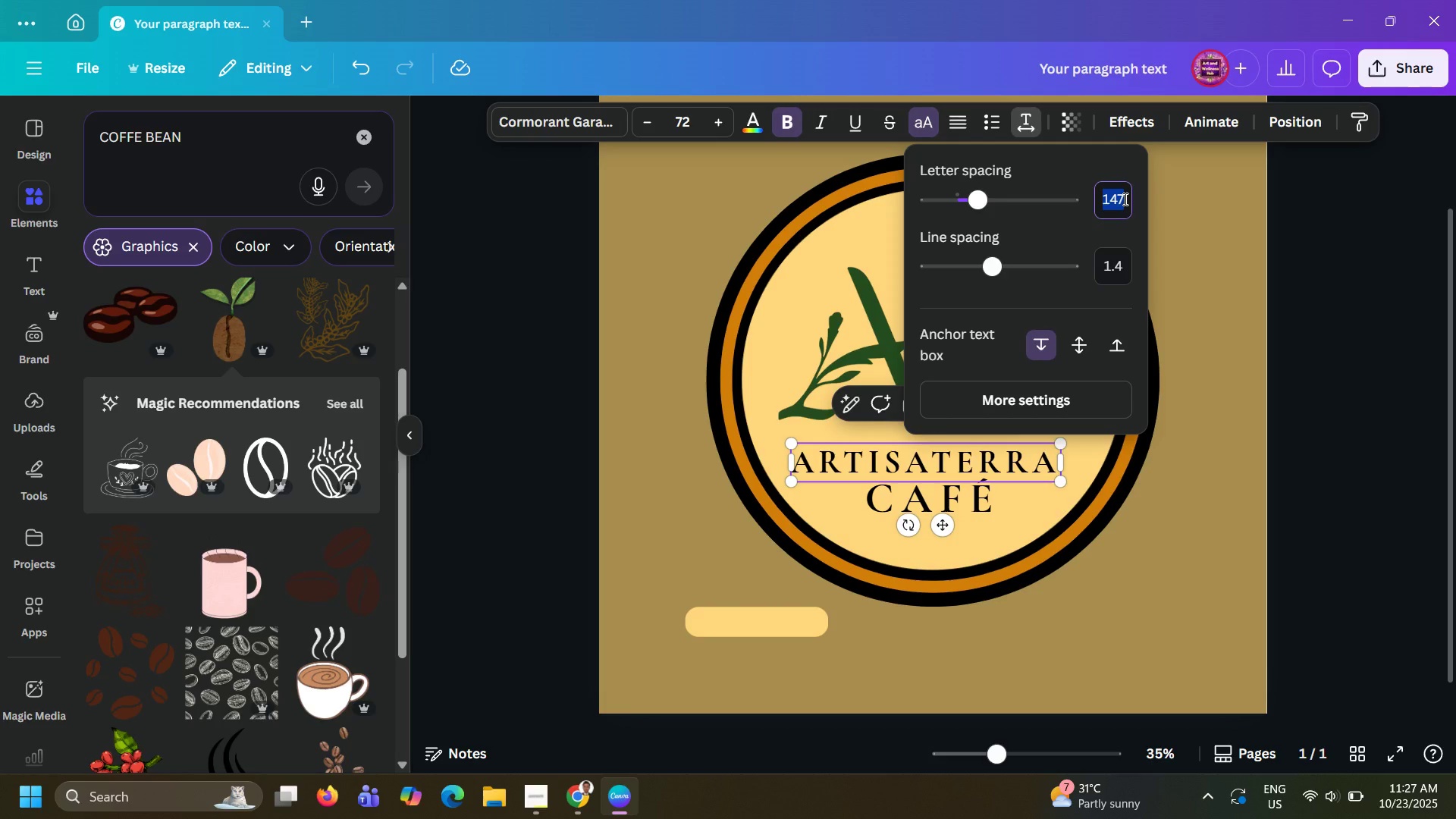 
key(Numpad1)
 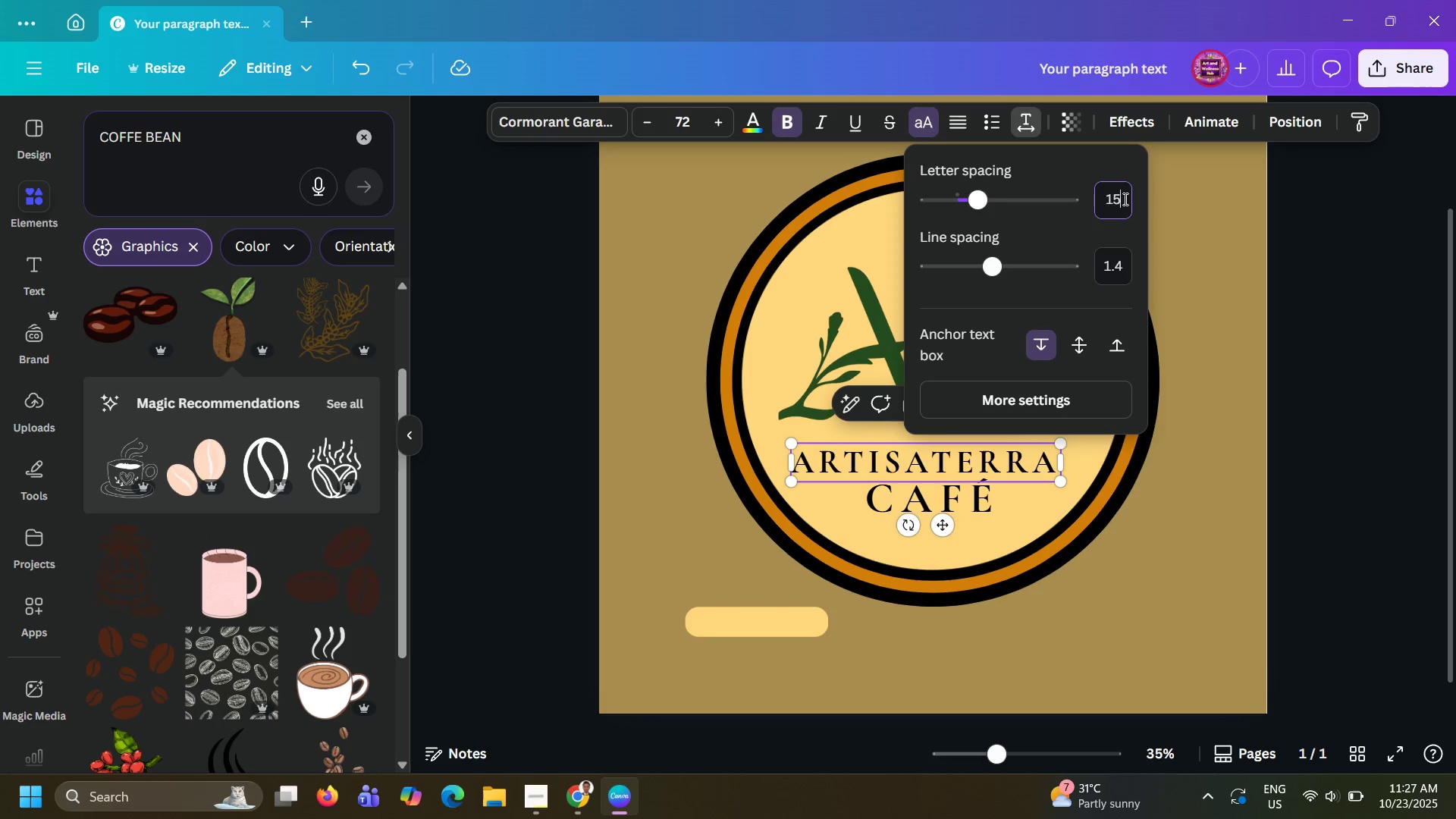 
key(Numpad5)
 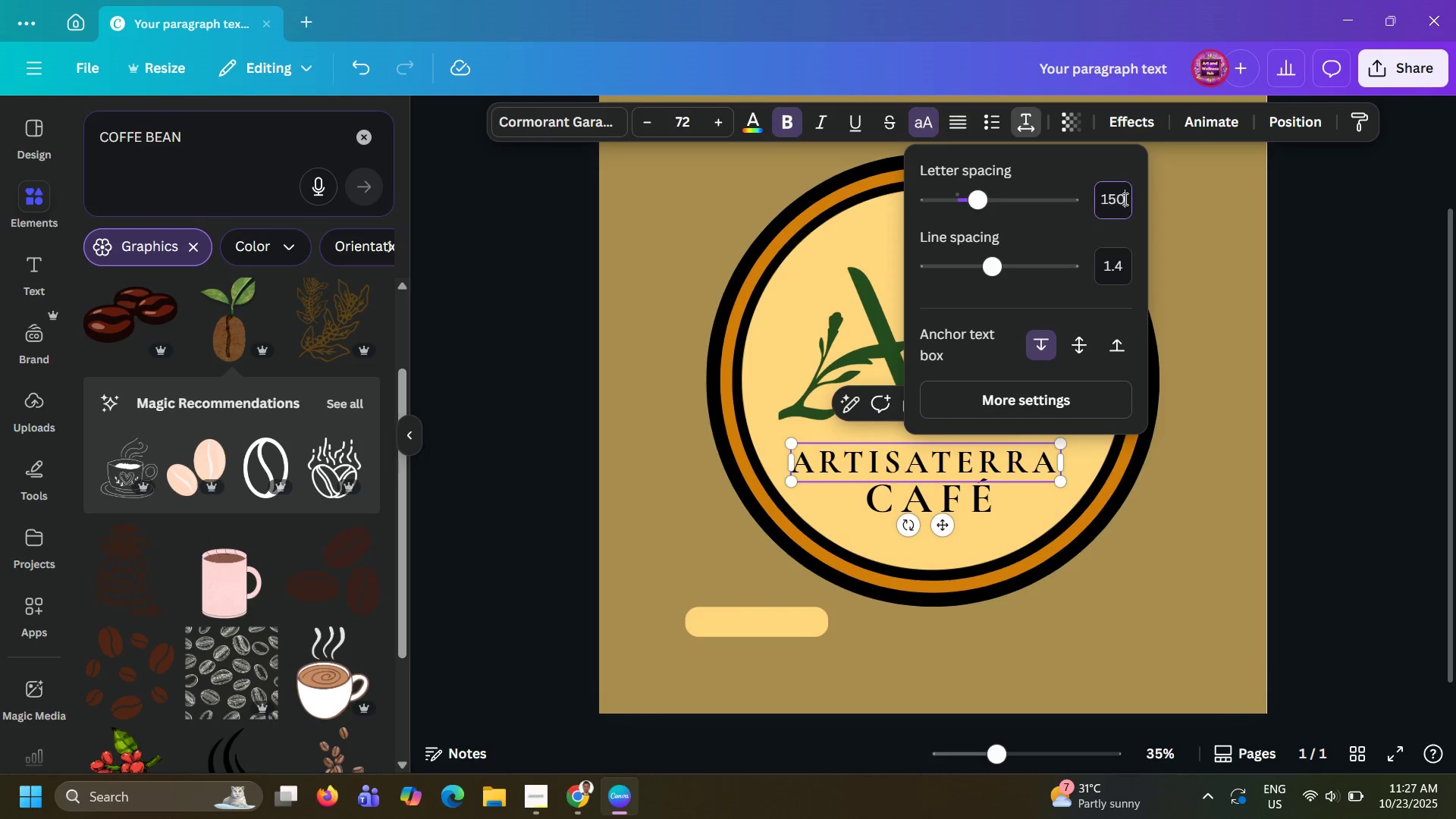 
key(Numpad0)
 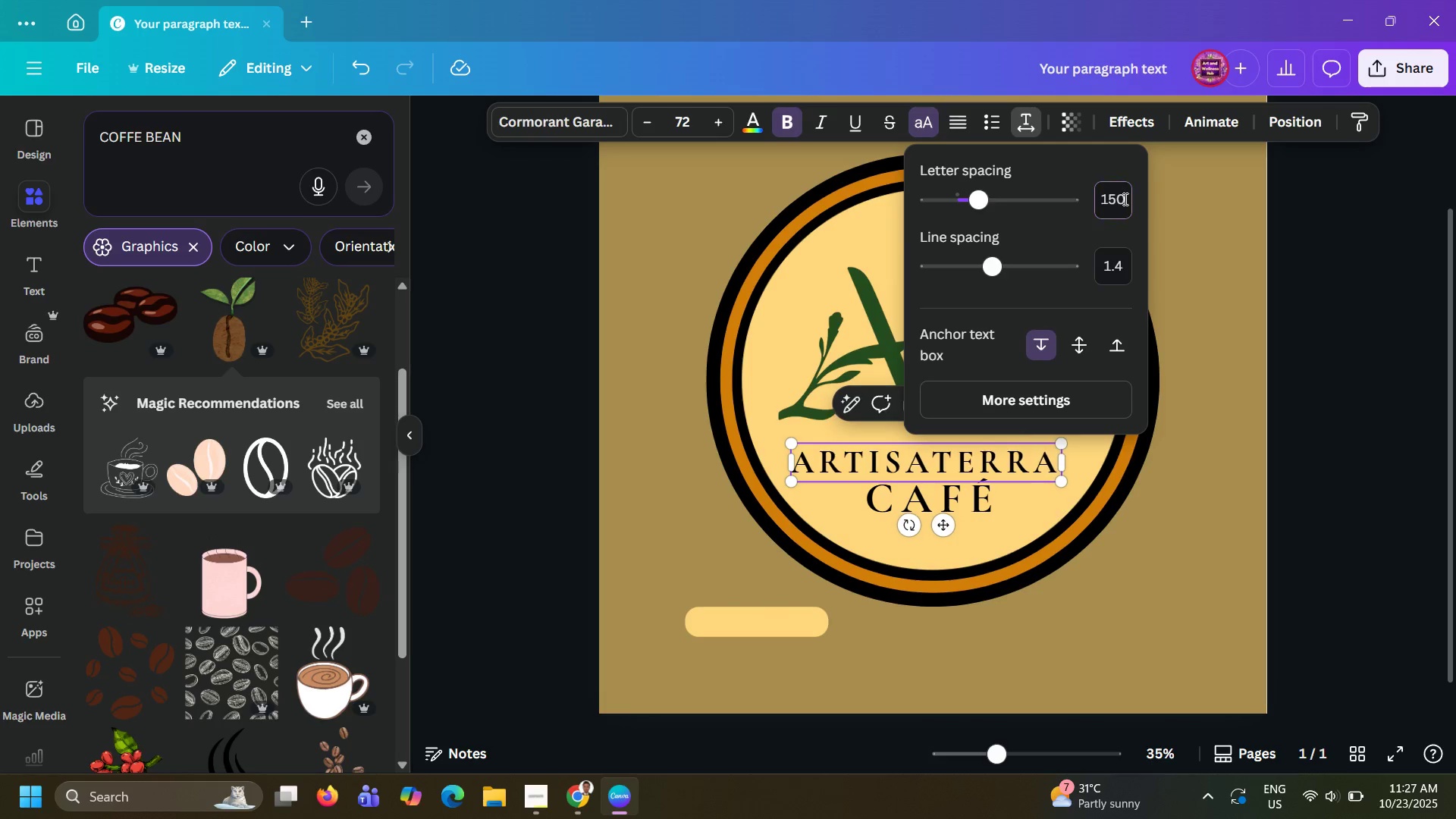 
key(NumpadEnter)
 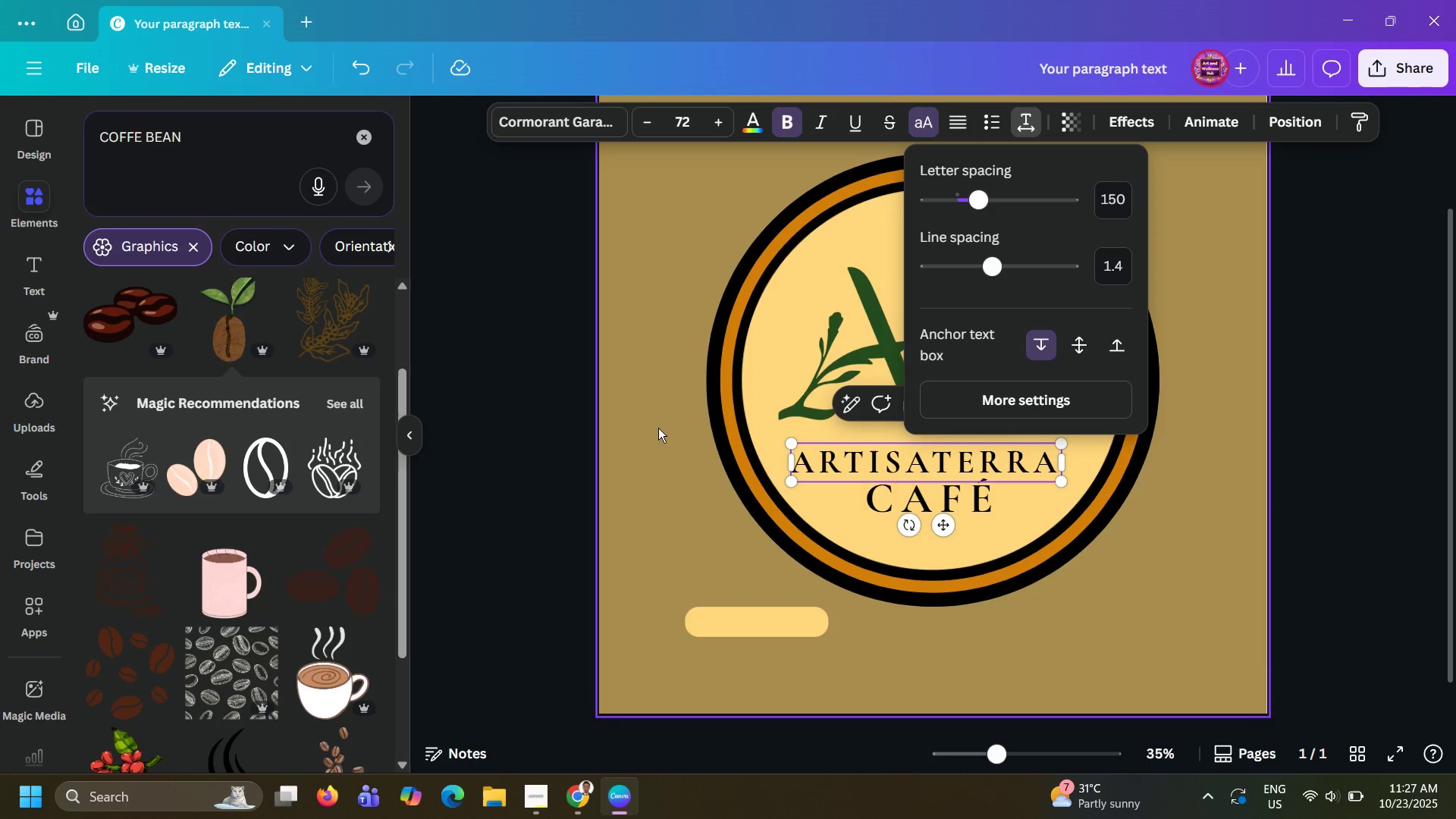 
left_click([503, 477])
 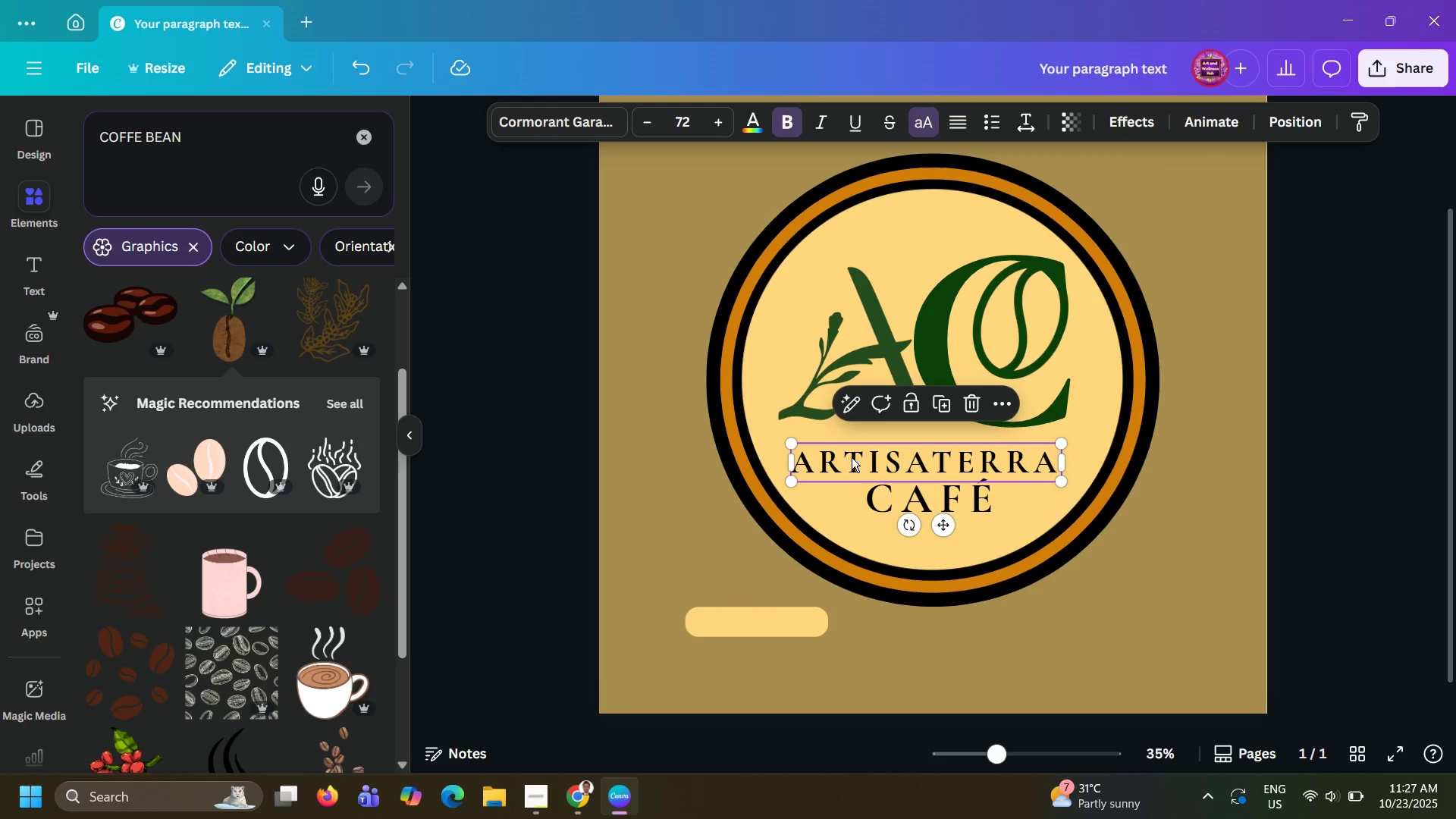 
left_click_drag(start_coordinate=[853, 457], to_coordinate=[859, 457])
 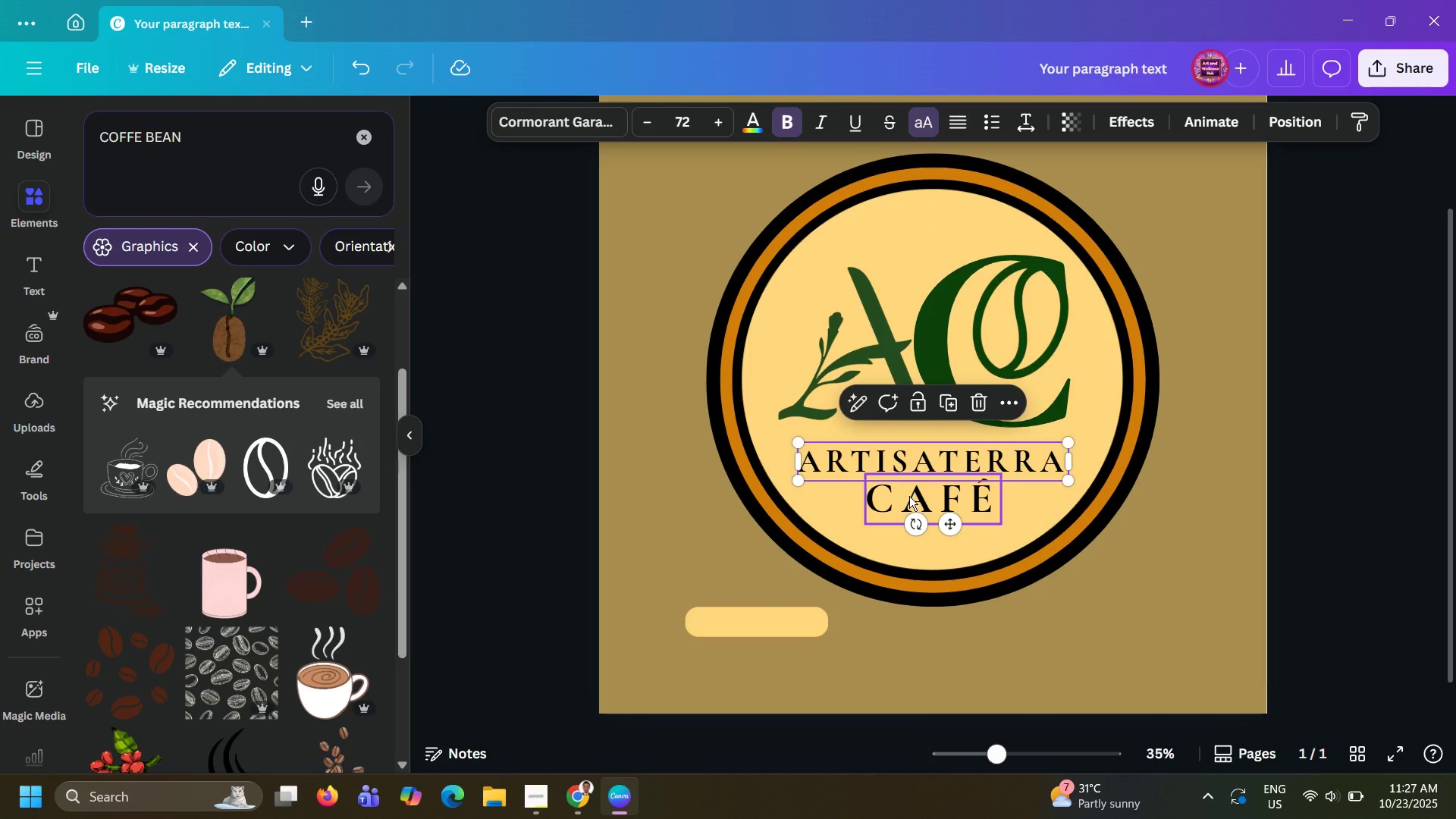 
left_click([909, 496])
 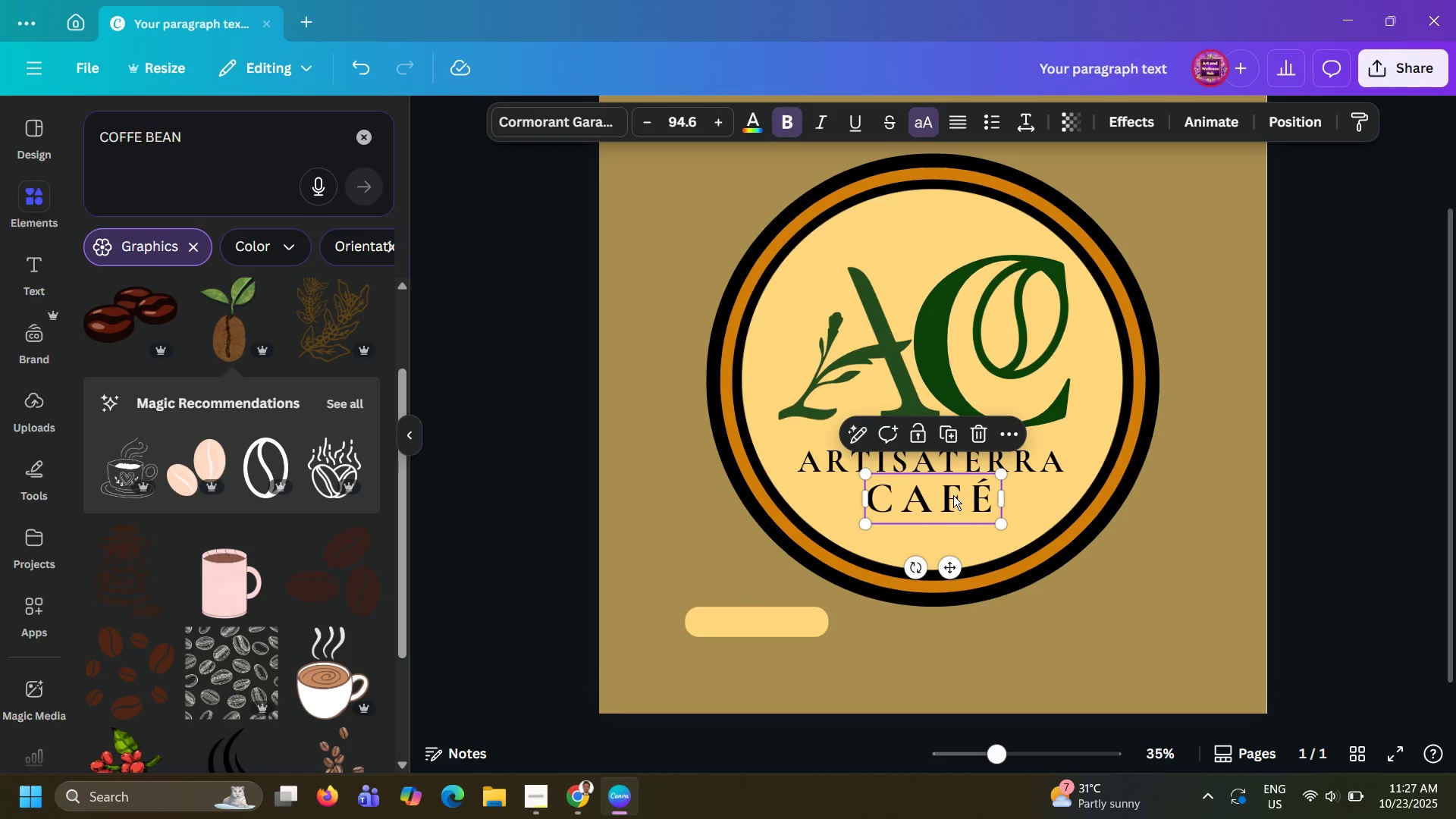 
left_click([953, 495])
 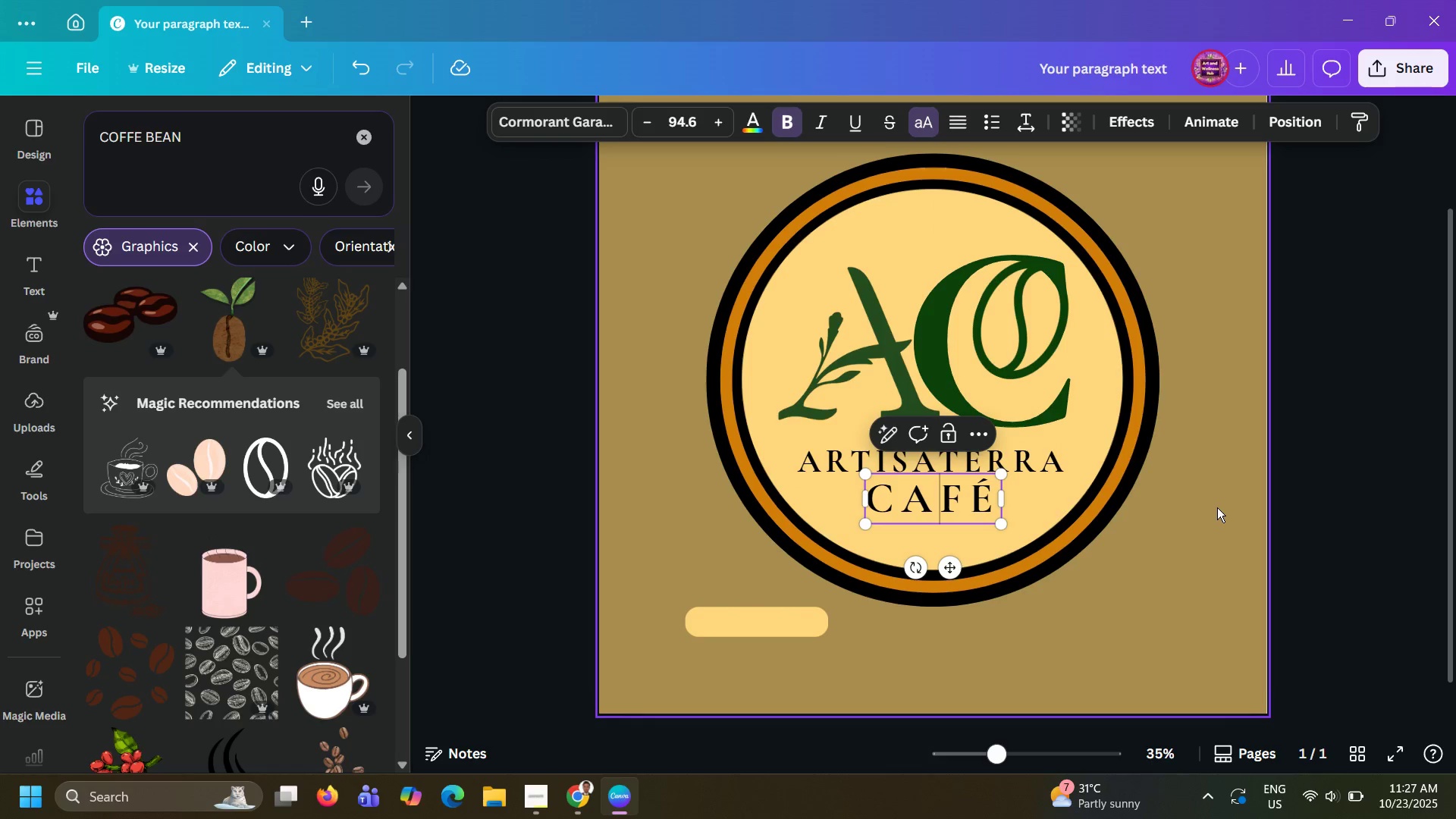 
left_click([1217, 507])
 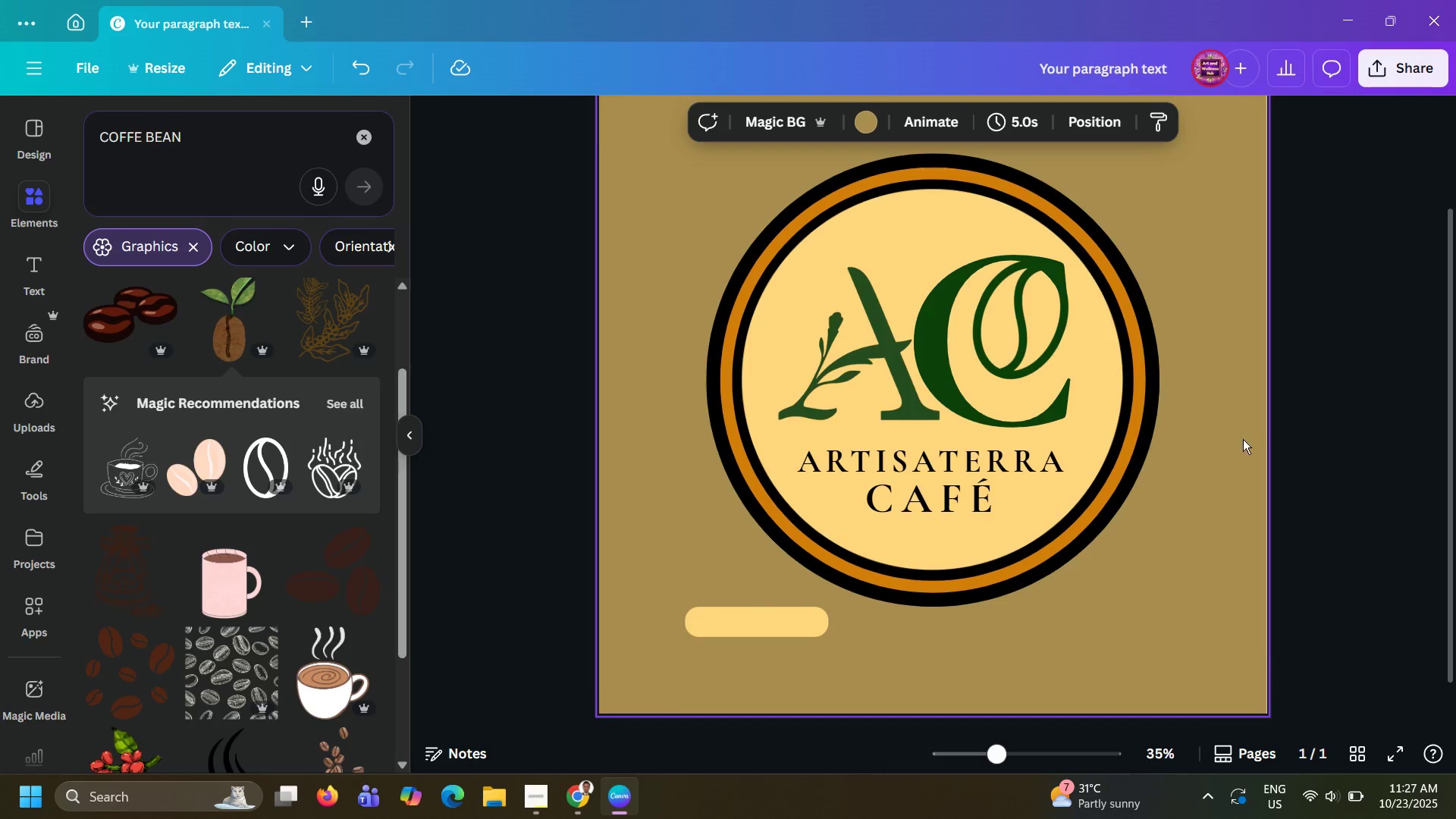 
left_click([933, 495])
 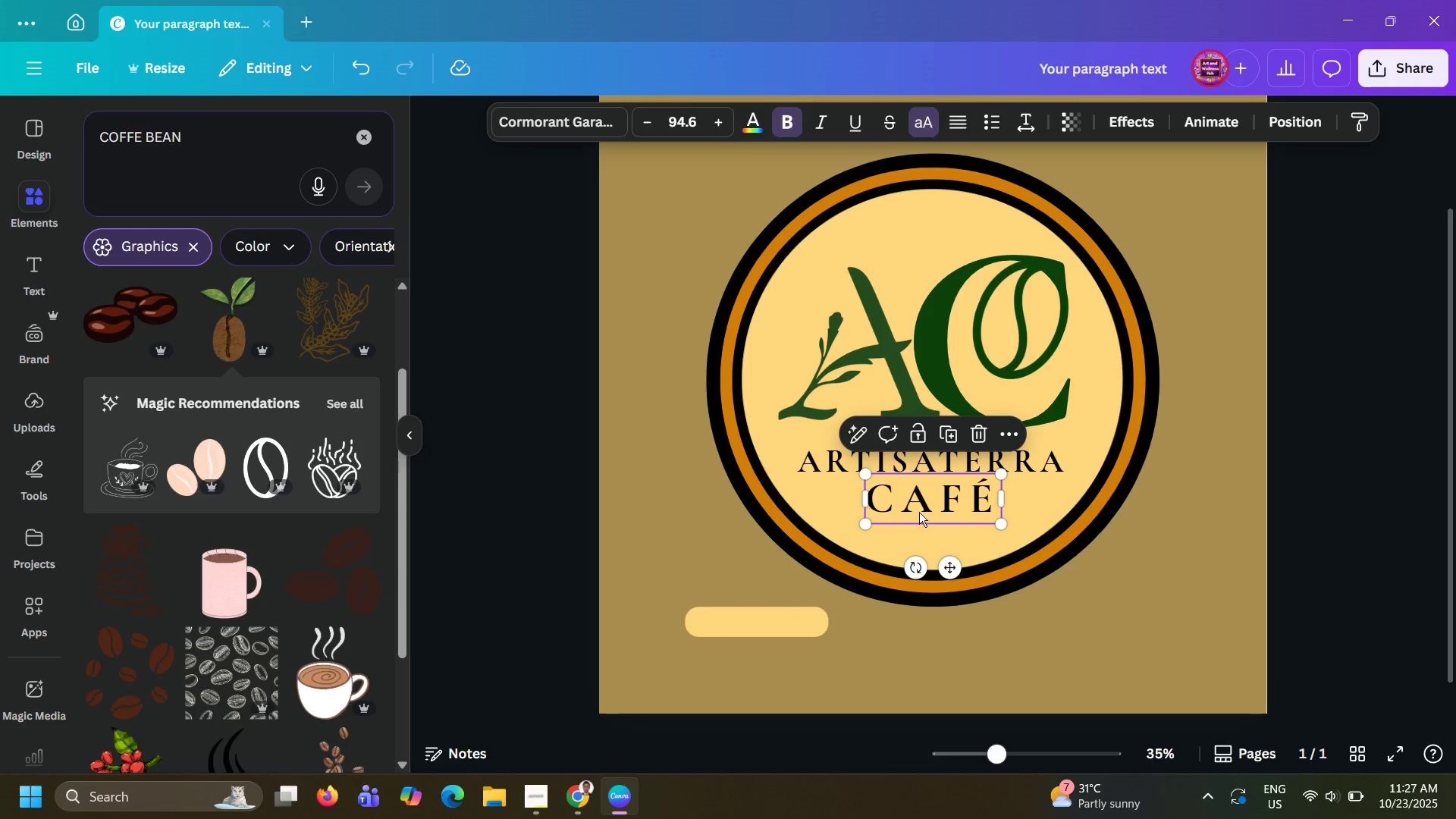 
left_click_drag(start_coordinate=[923, 504], to_coordinate=[923, 513])
 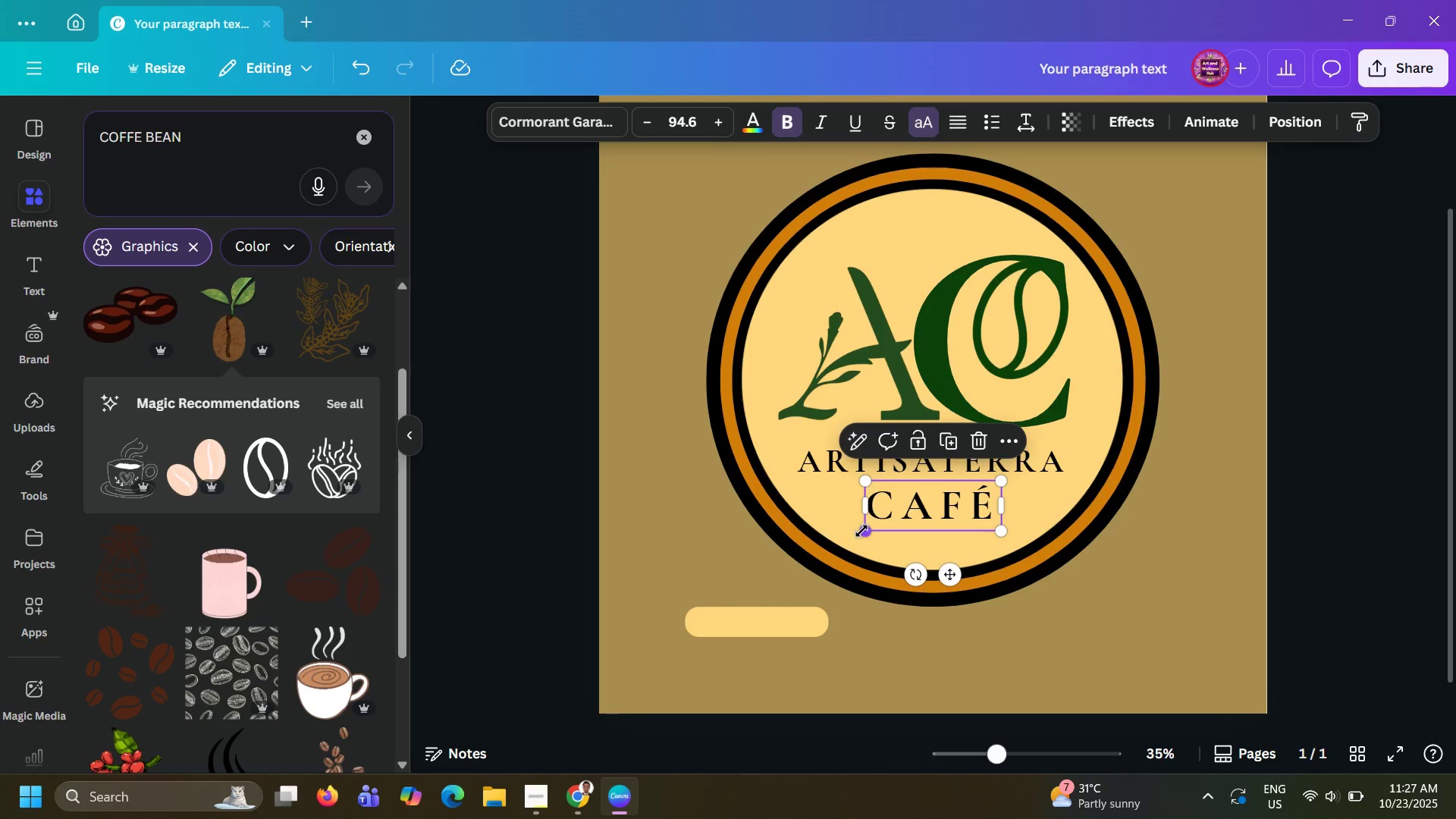 
left_click_drag(start_coordinate=[861, 531], to_coordinate=[835, 562])
 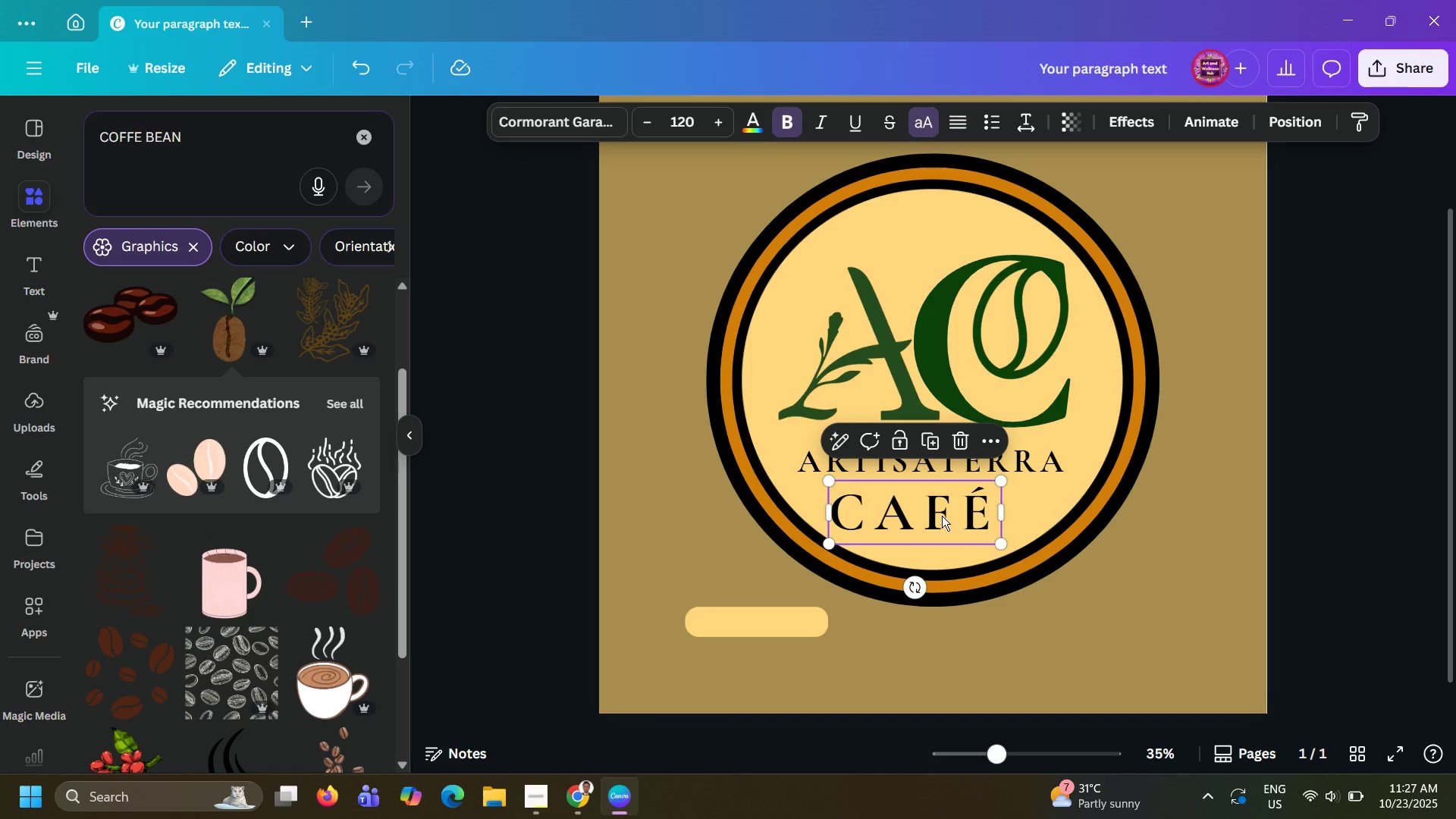 
left_click_drag(start_coordinate=[942, 516], to_coordinate=[956, 510])
 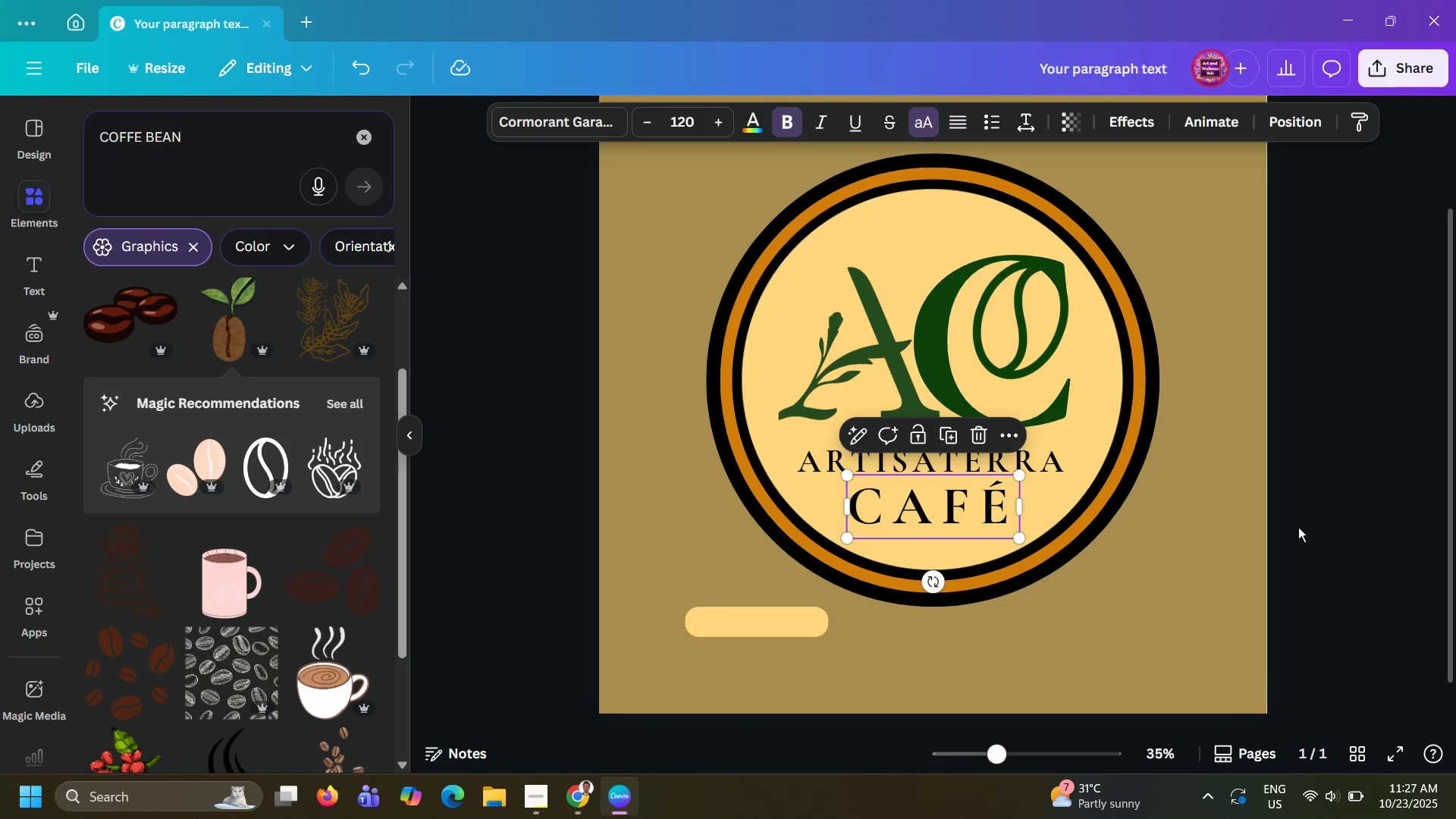 
left_click([1298, 527])
 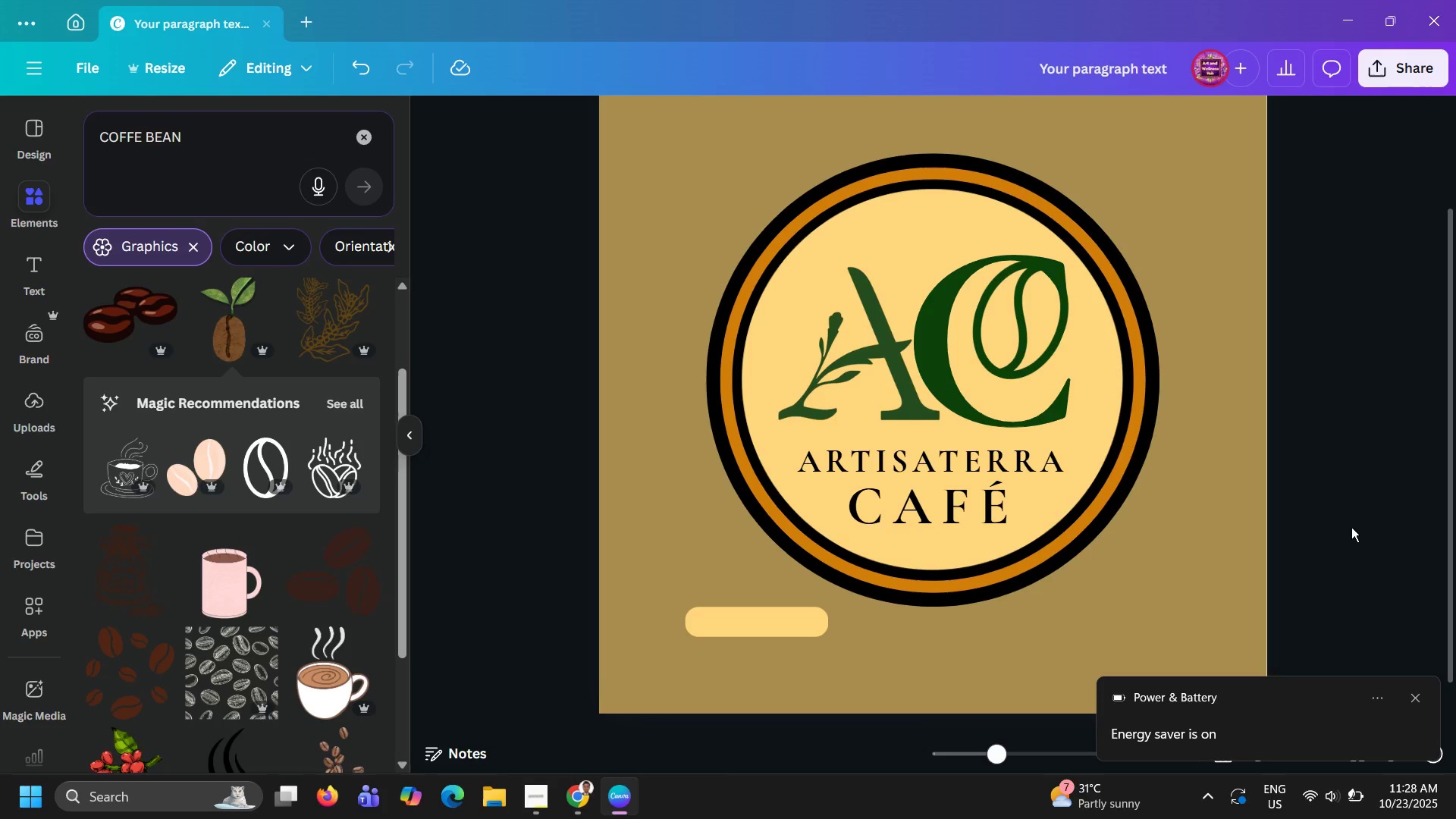 
wait(25.25)
 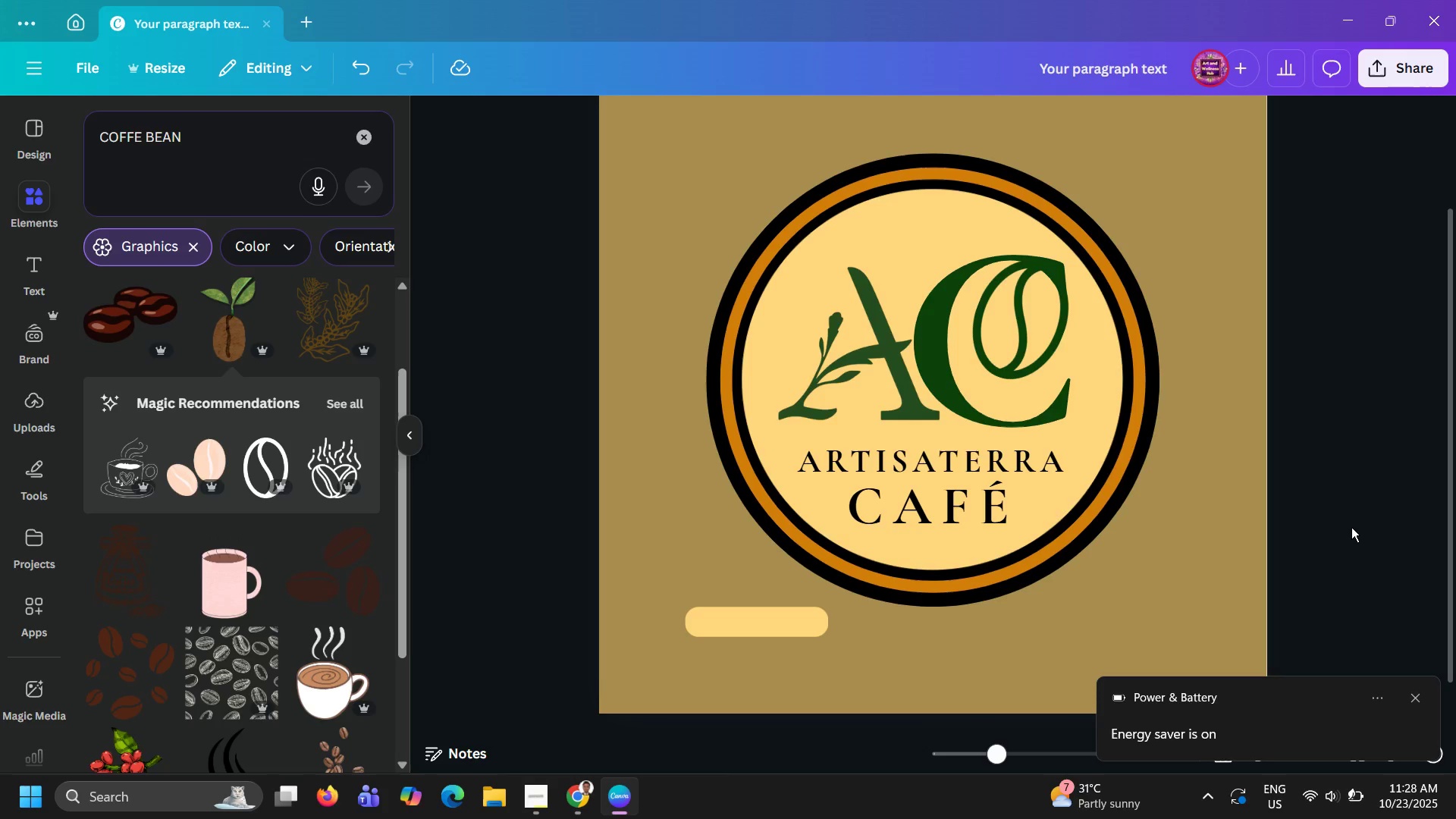 
left_click([1145, 278])
 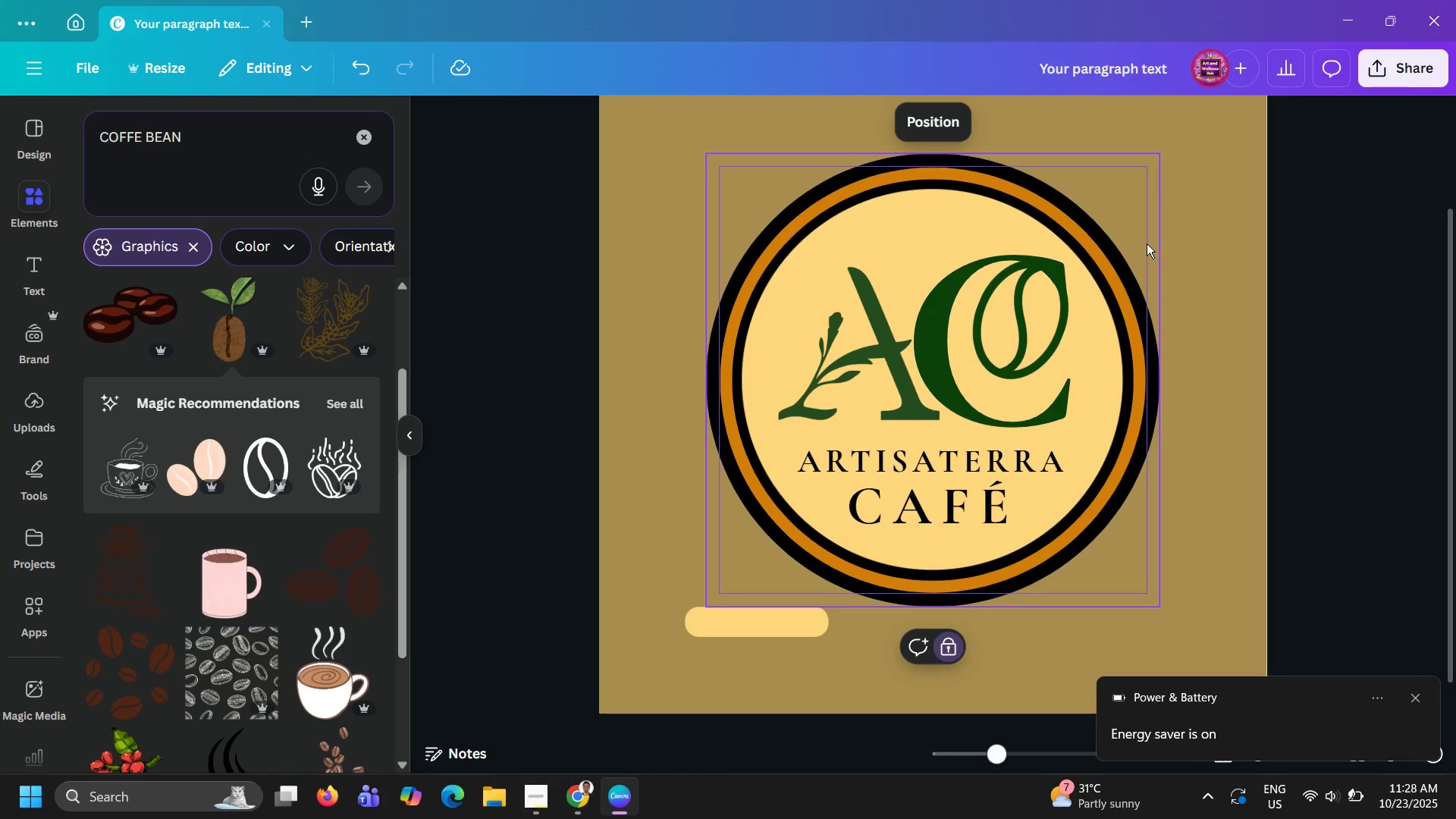 
left_click([1147, 243])
 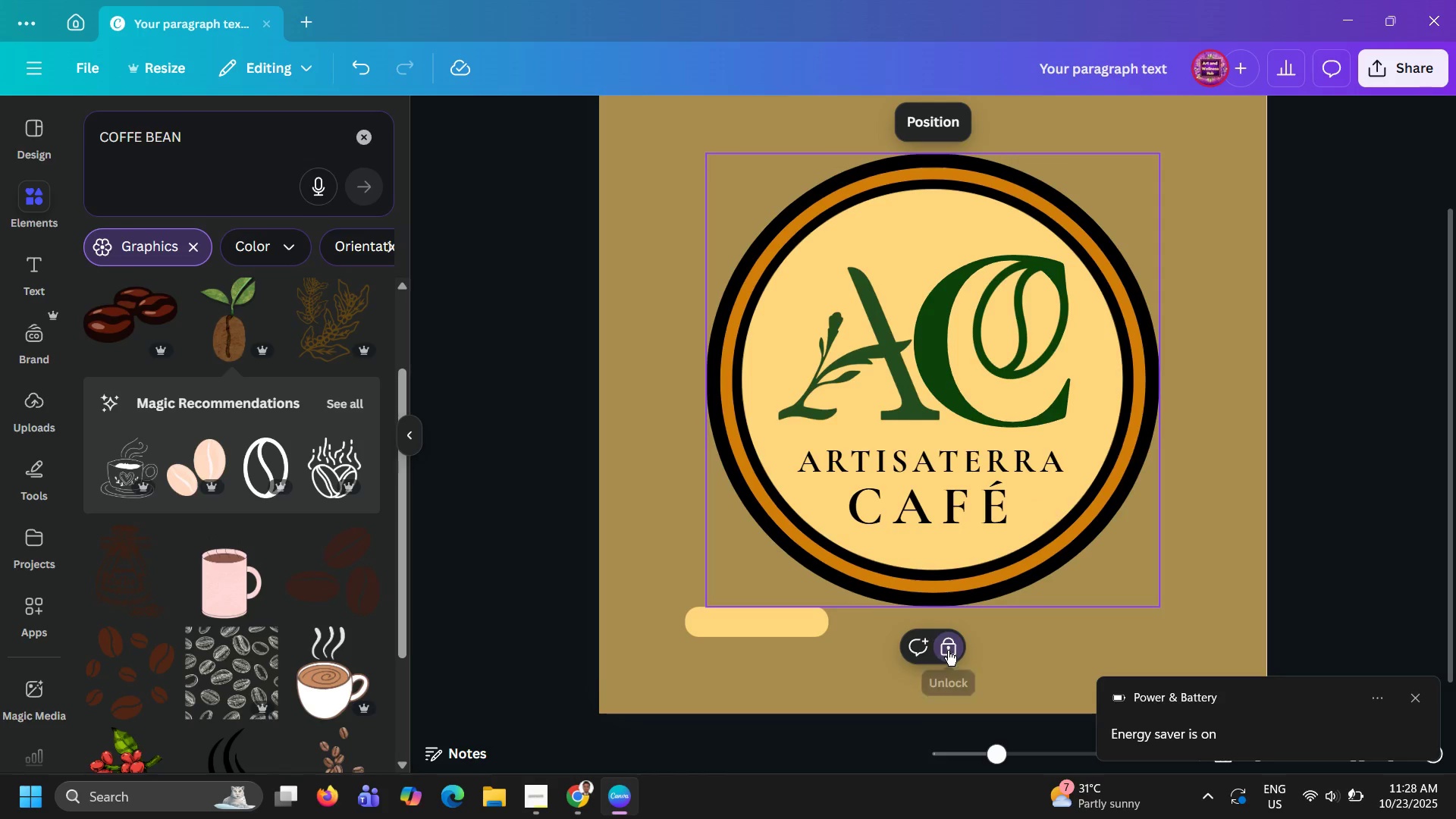 
left_click([949, 651])
 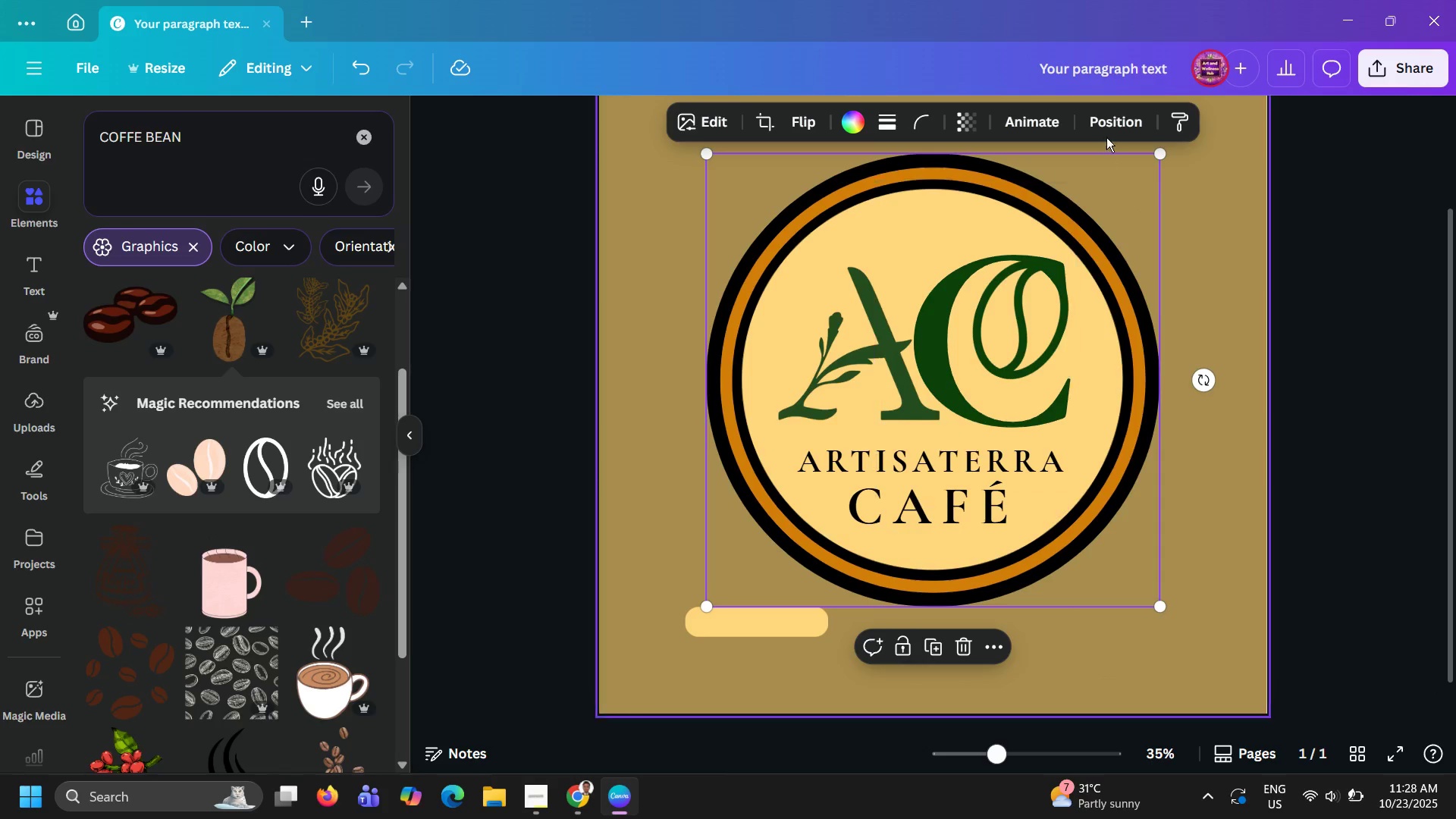 
double_click([1114, 130])
 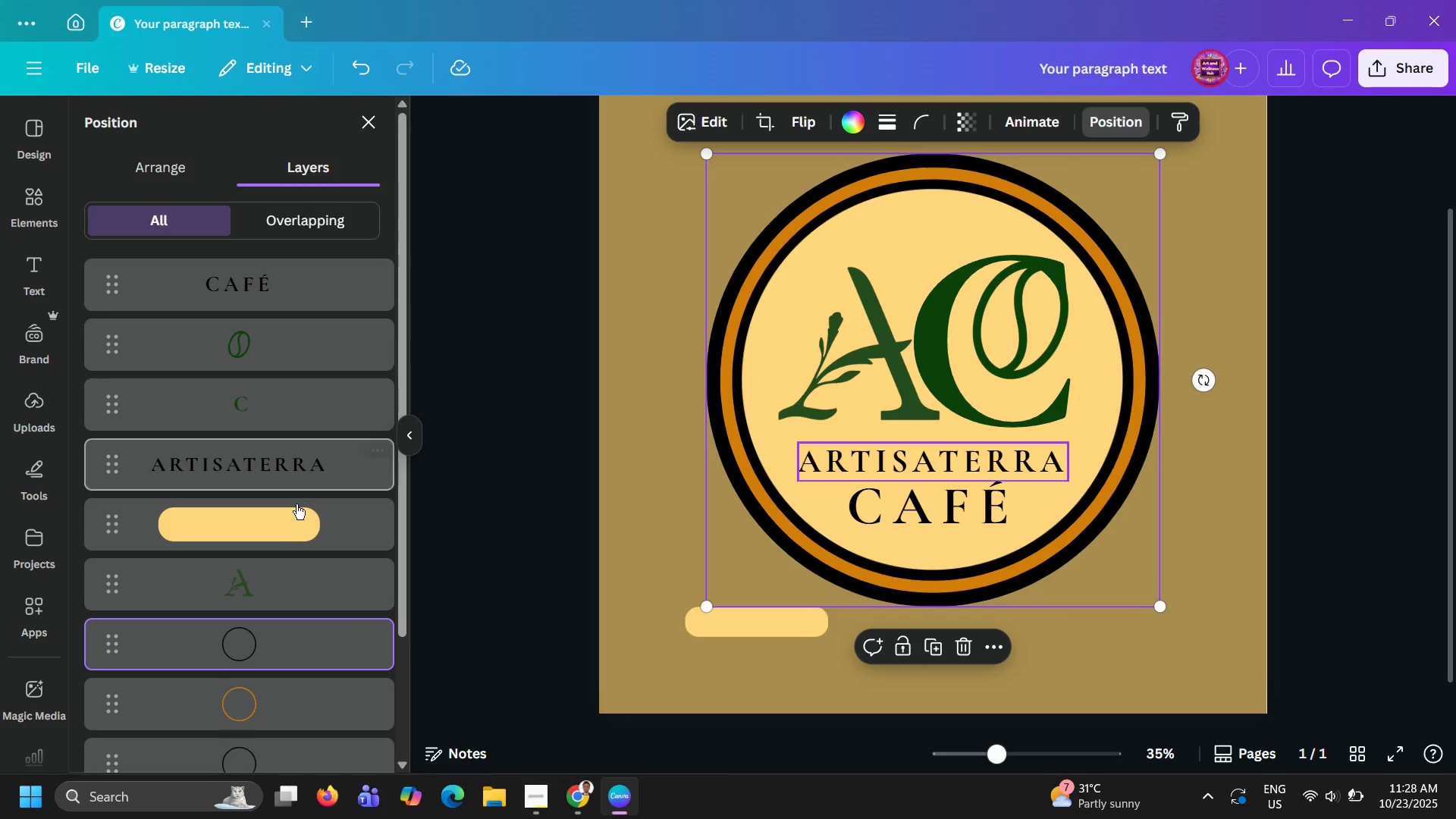 
scroll: coordinate [293, 592], scroll_direction: down, amount: 8.0
 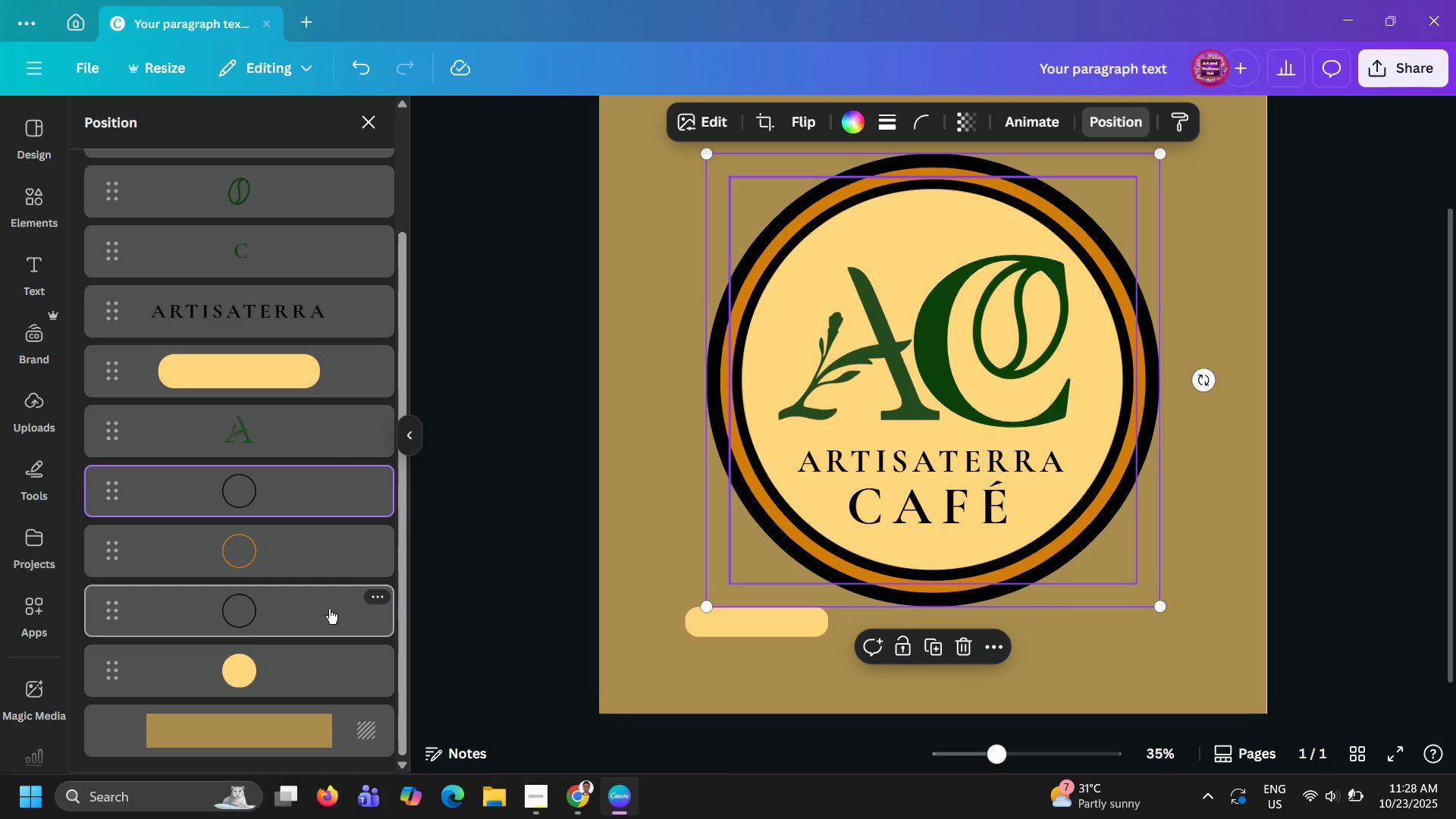 
left_click([329, 609])
 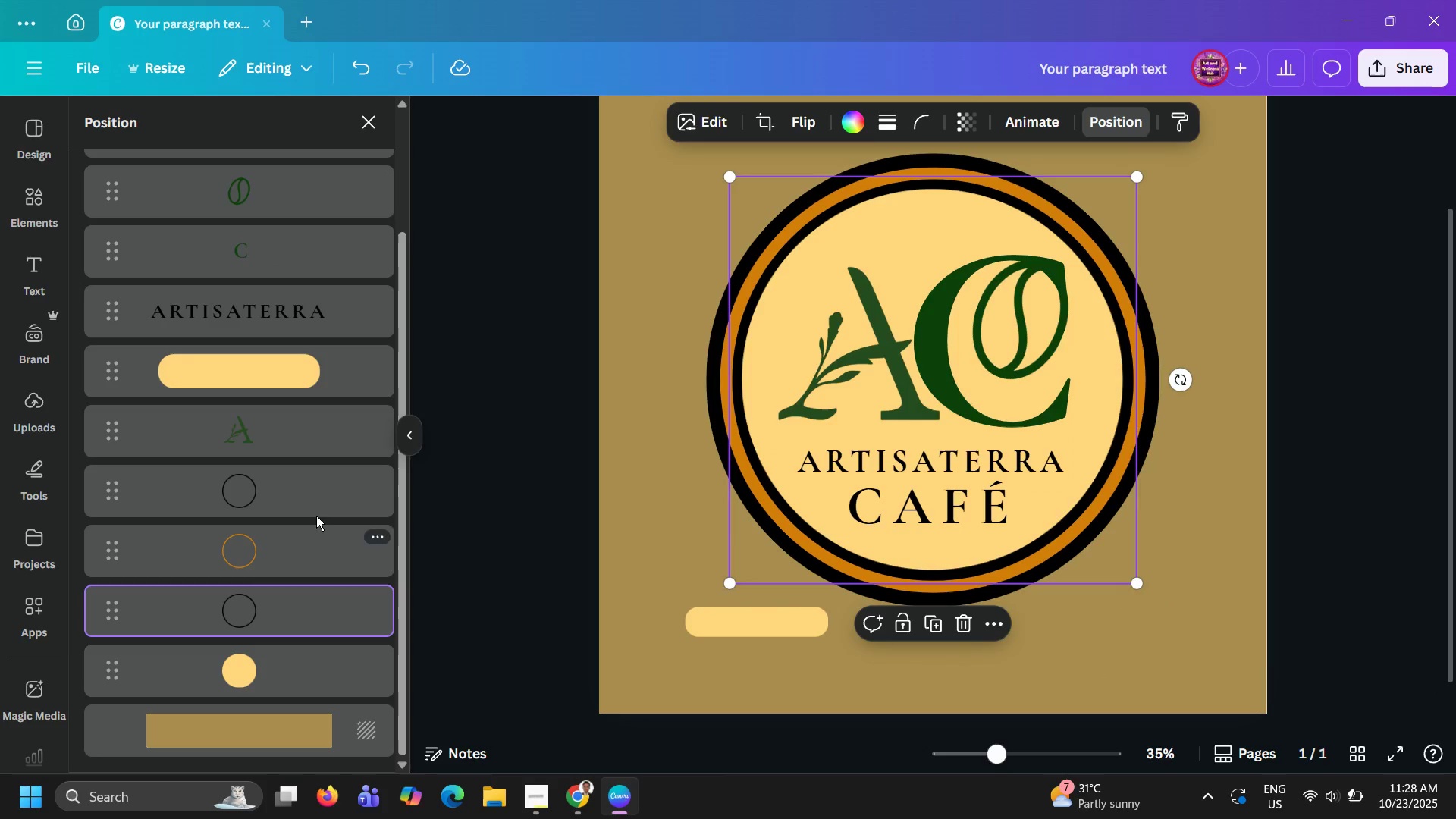 
left_click([322, 502])
 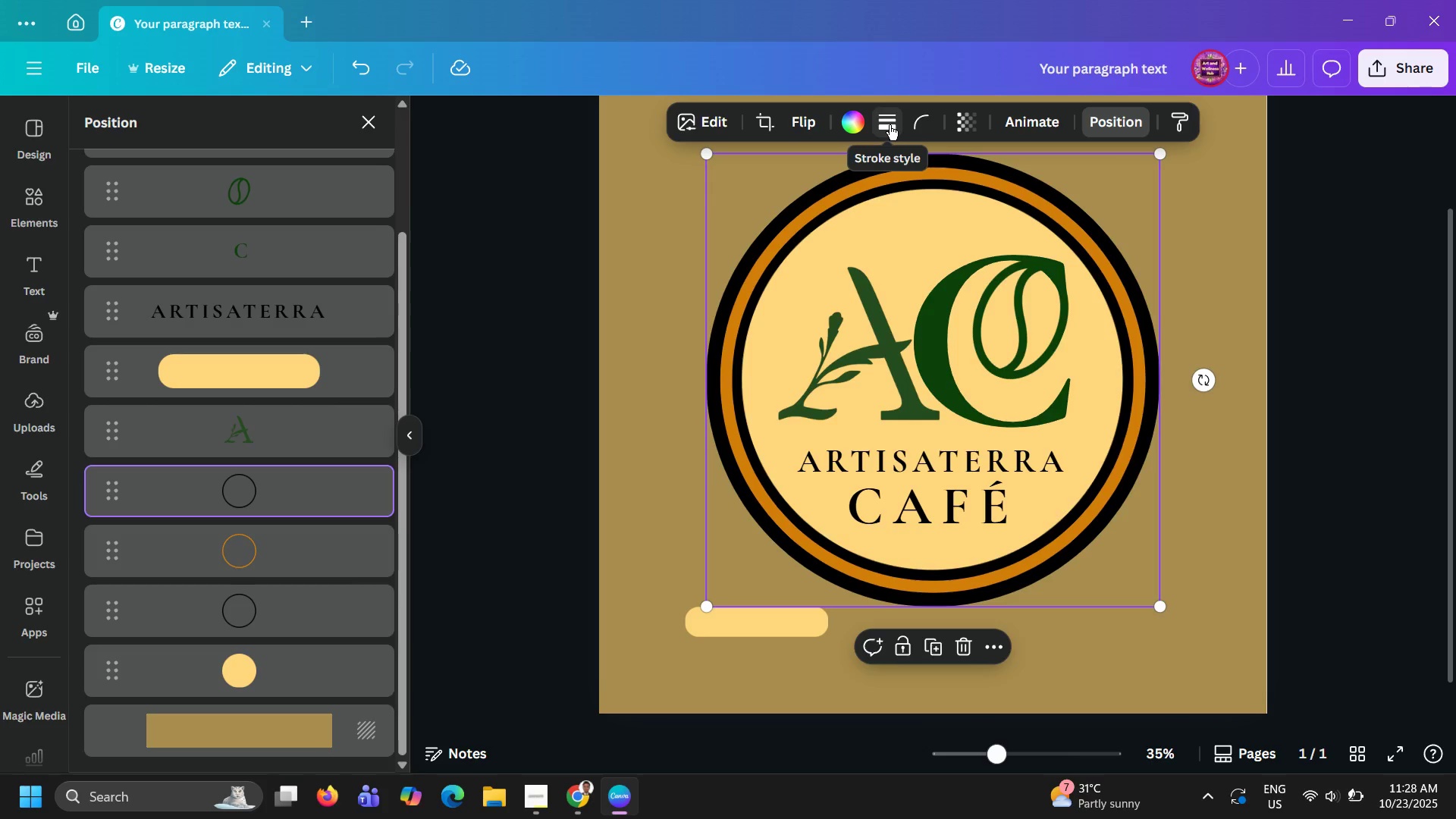 
wait(8.46)
 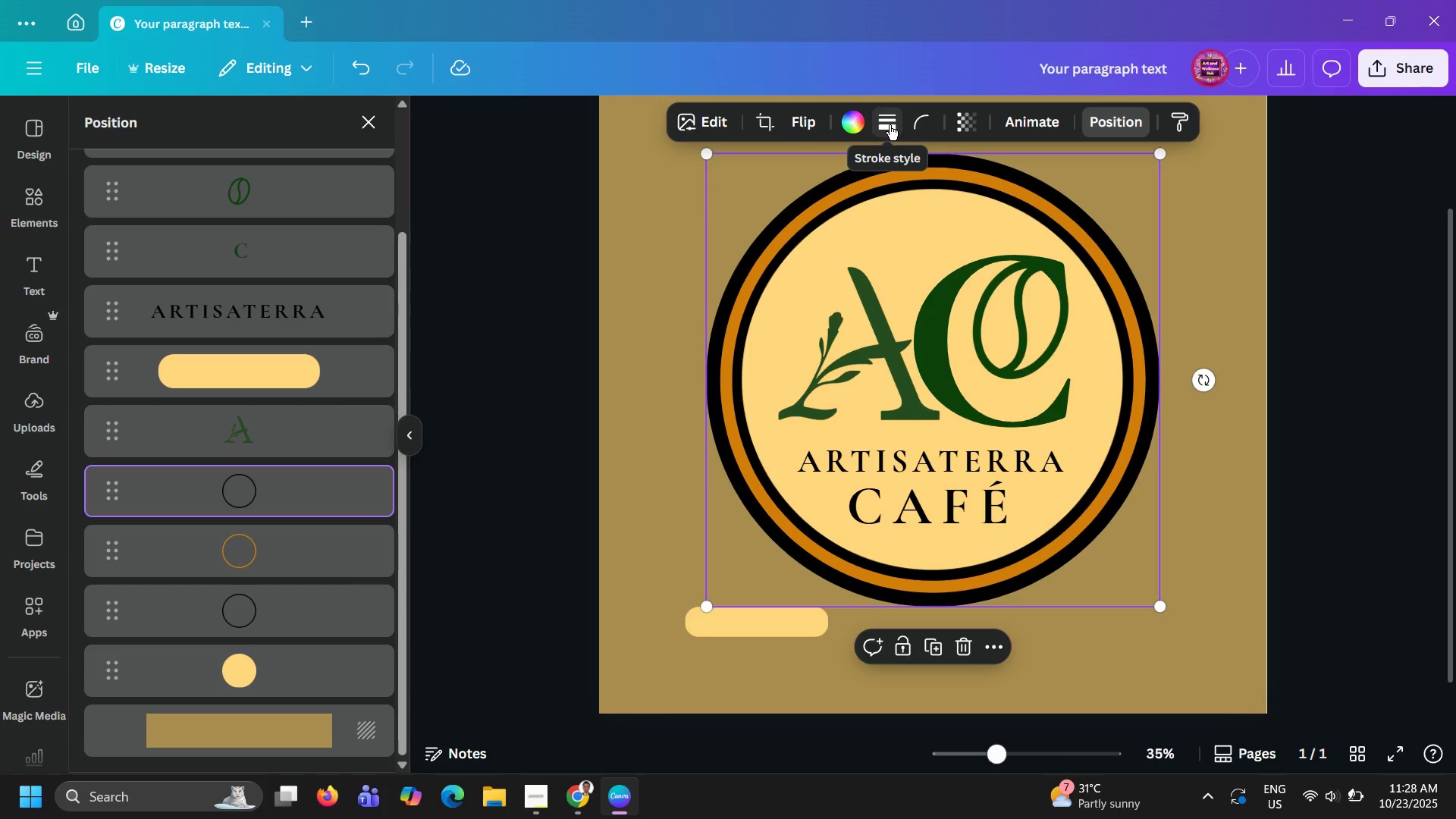 
left_click([703, 132])
 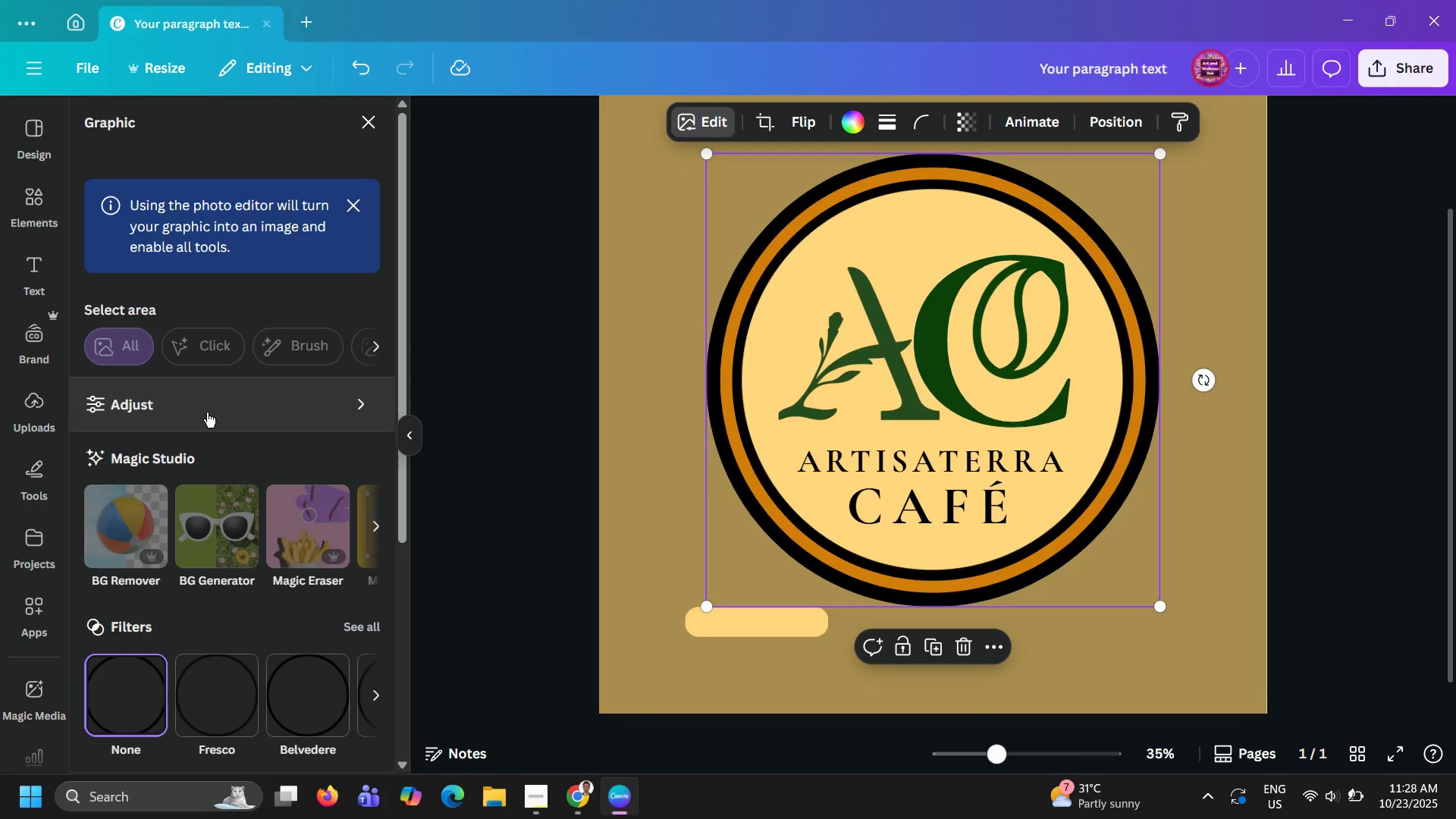 
scroll: coordinate [216, 324], scroll_direction: down, amount: 7.0
 